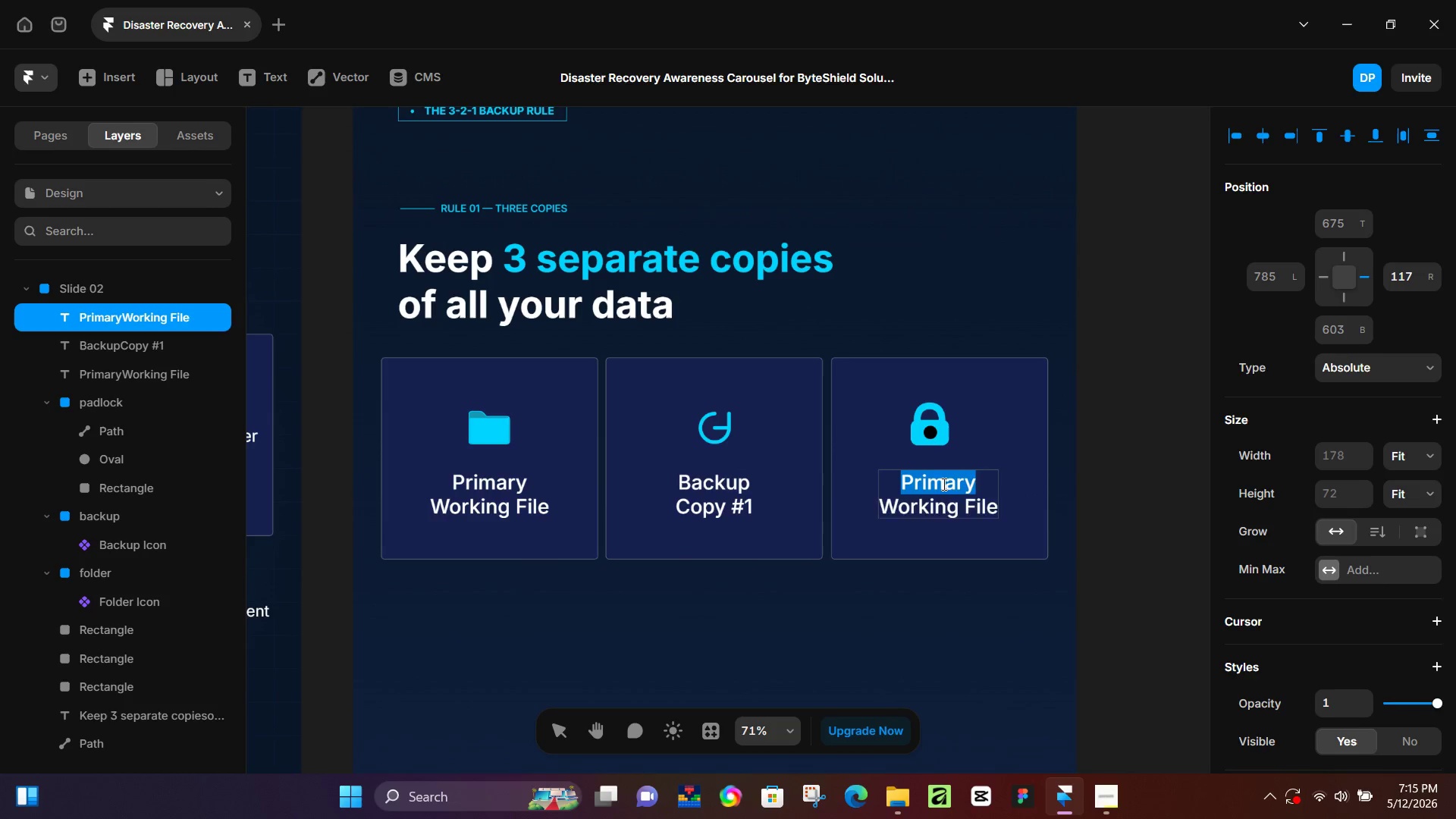 
key(Control+A)
 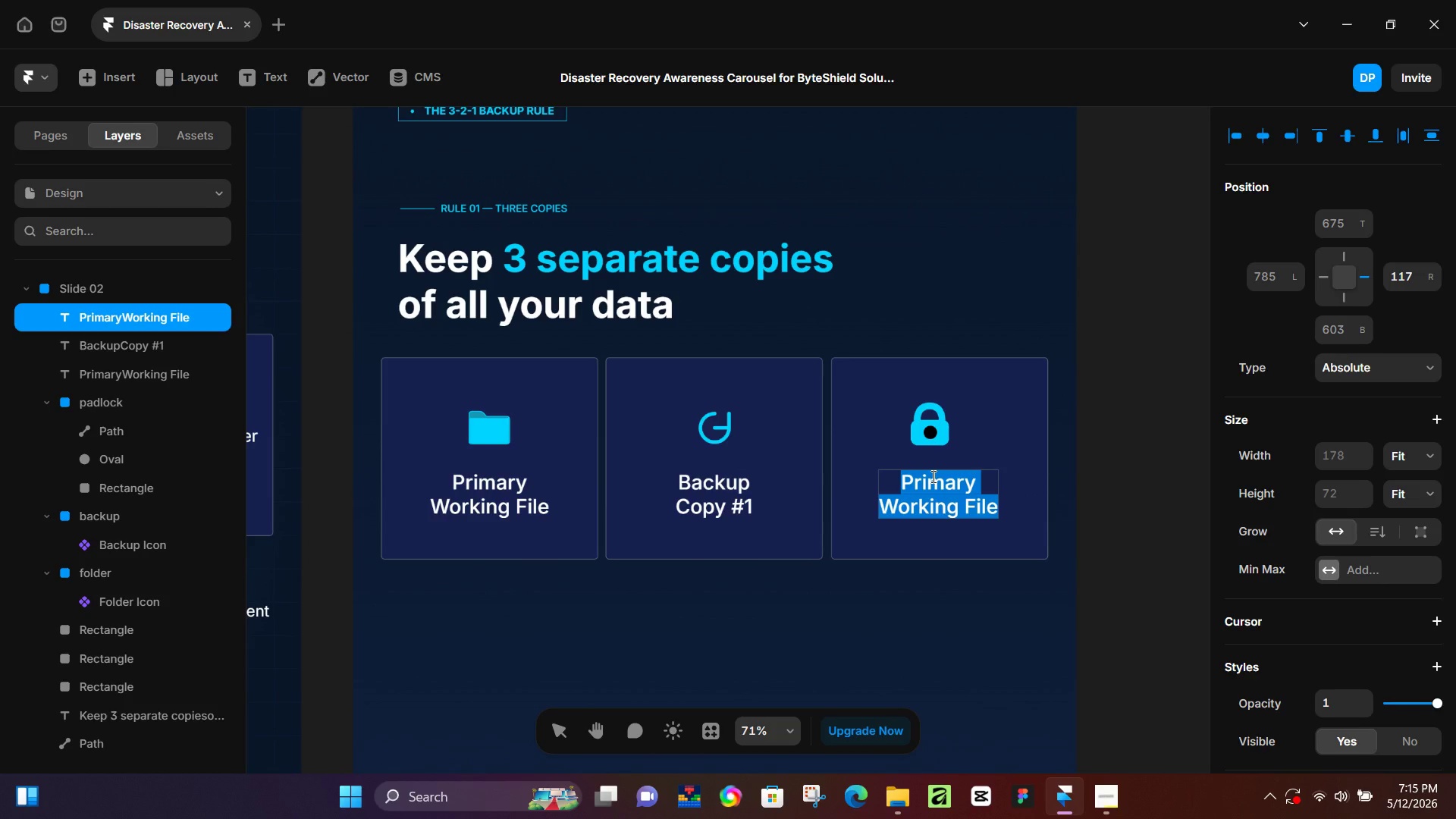 
type(Backup)
 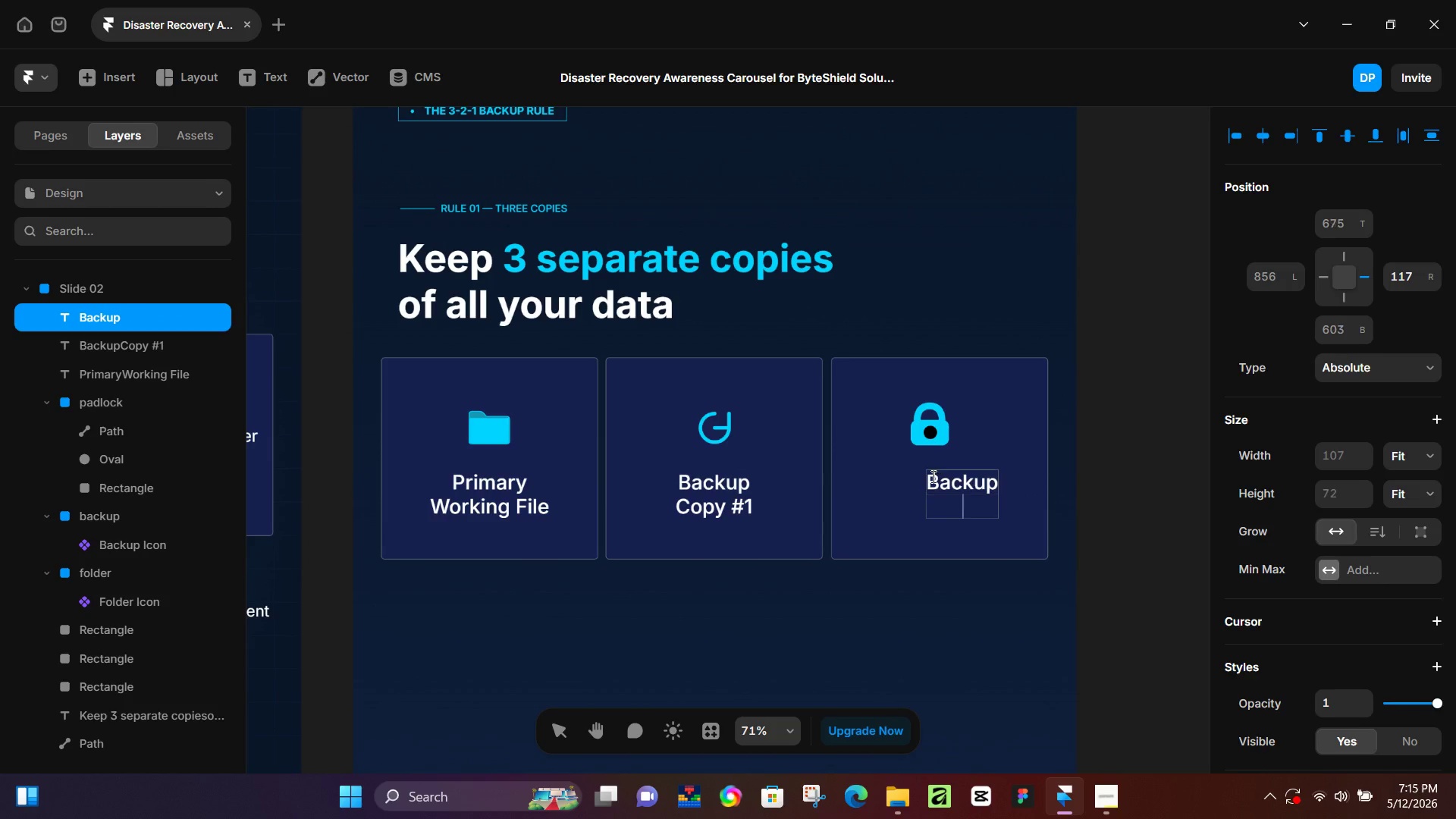 
key(Enter)
 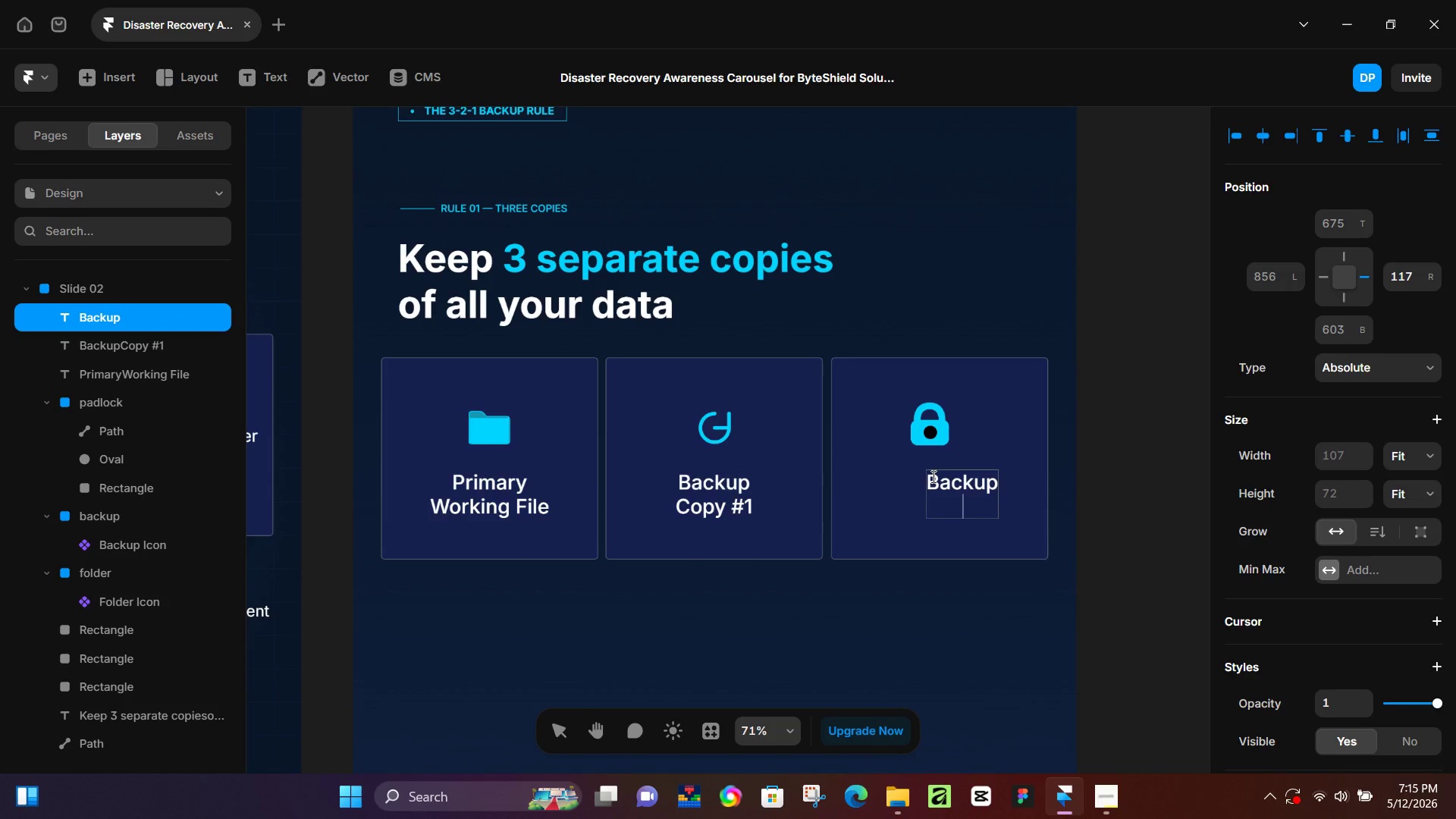 
type(Copy @2)
key(Backspace)
key(Backspace)
type(#2)
 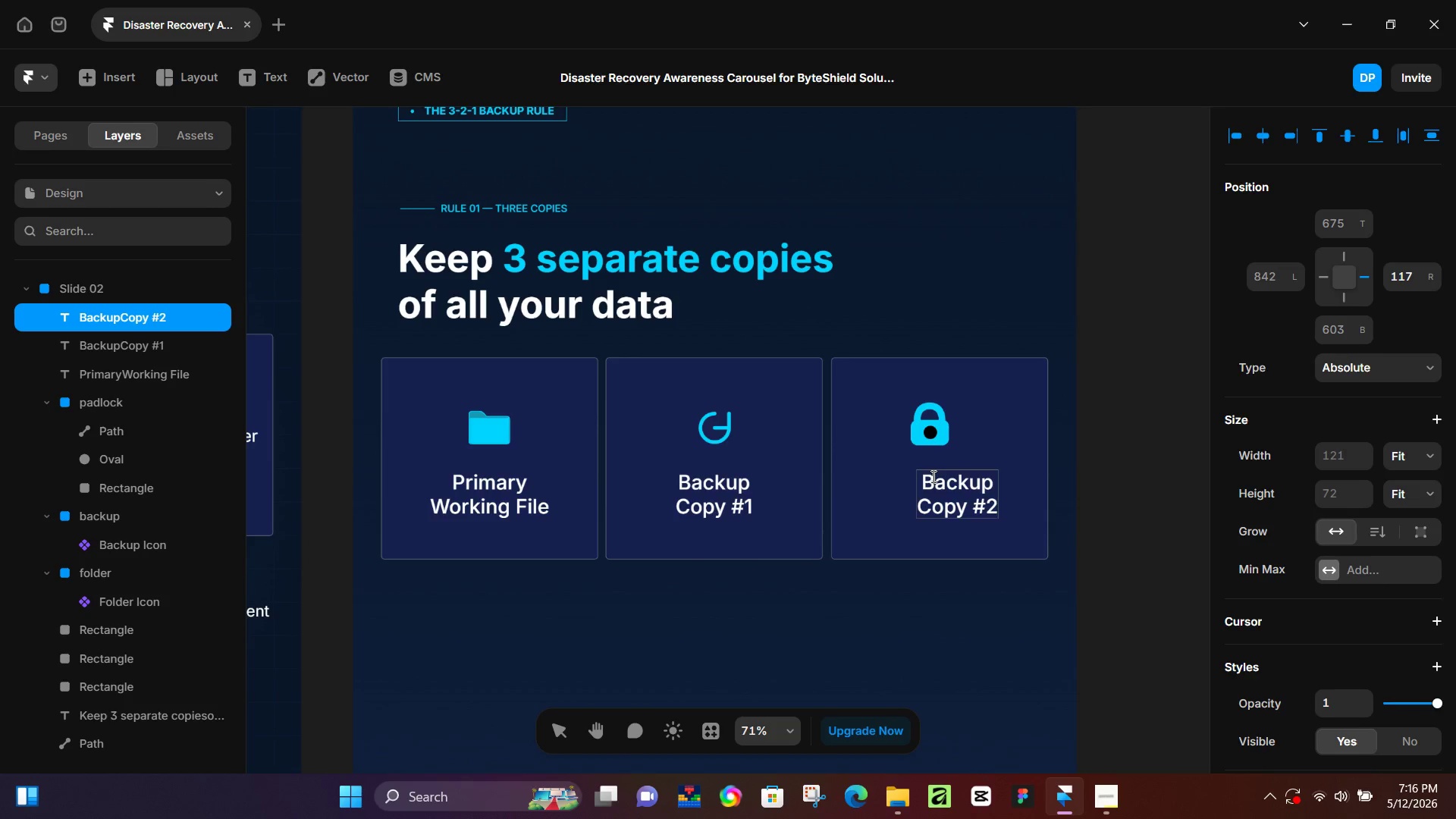 
left_click([916, 523])
 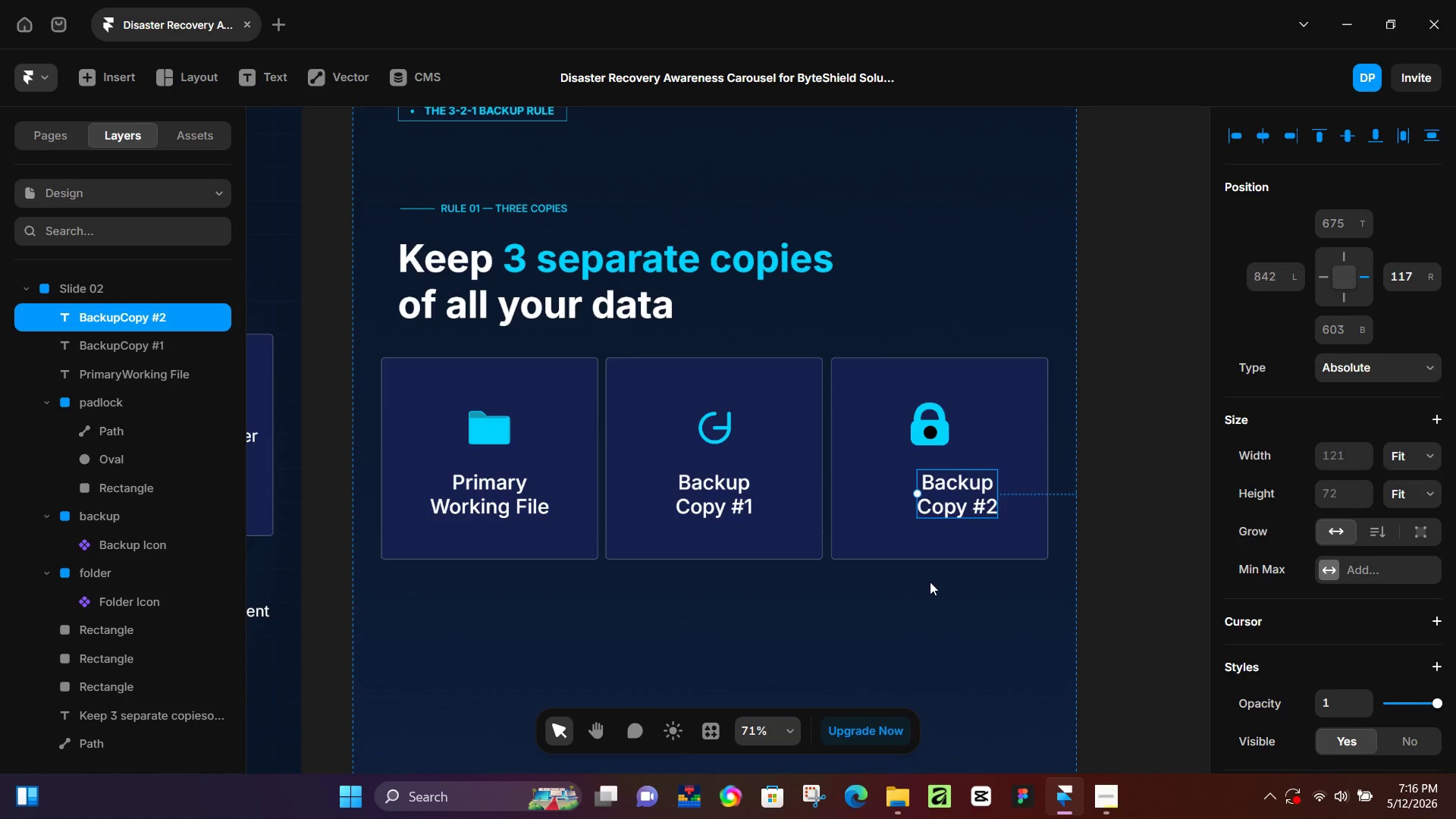 
hold_key(key=ShiftLeft, duration=0.36)
left_click([894, 510])
 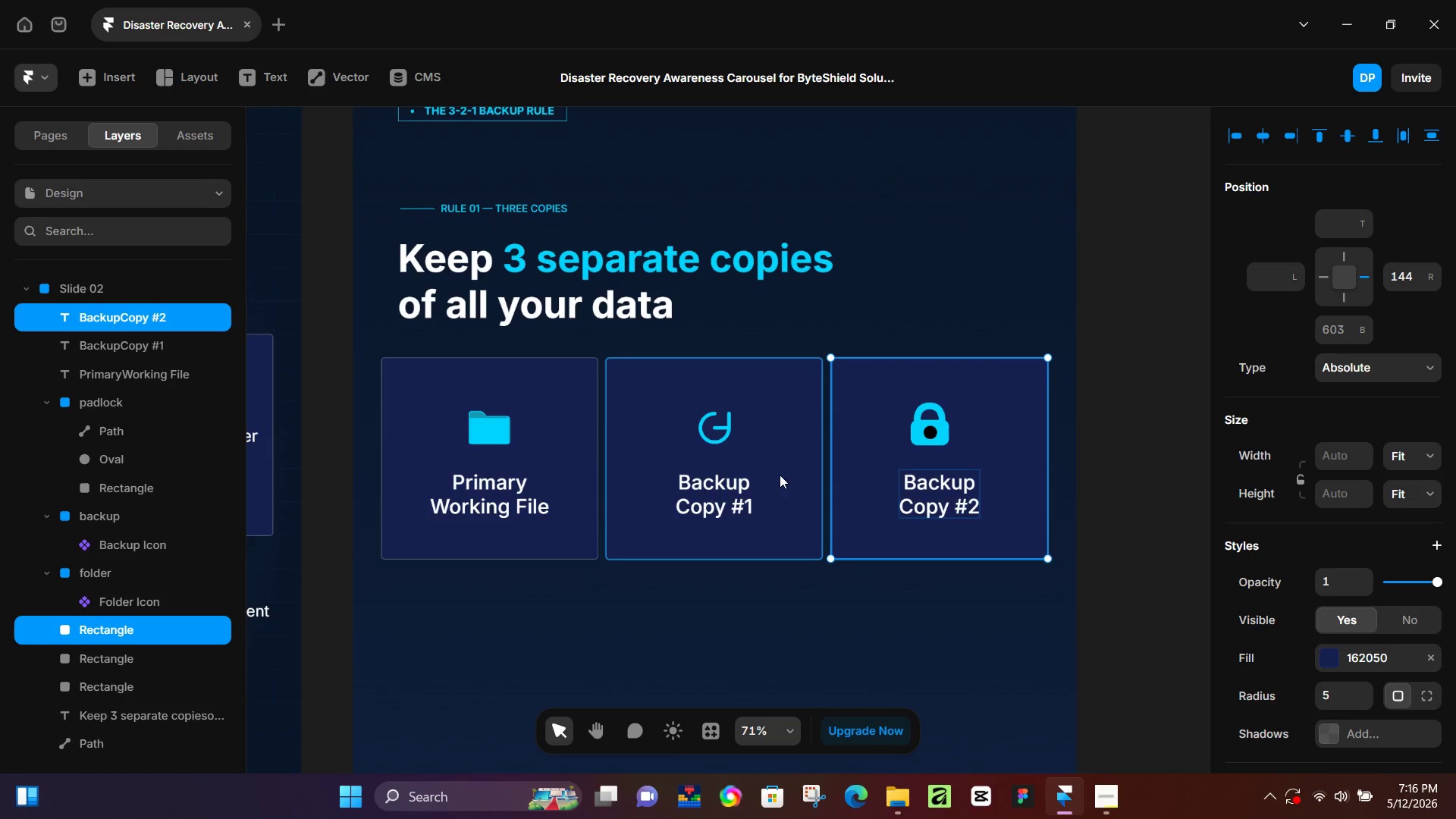 
left_click([725, 493])
 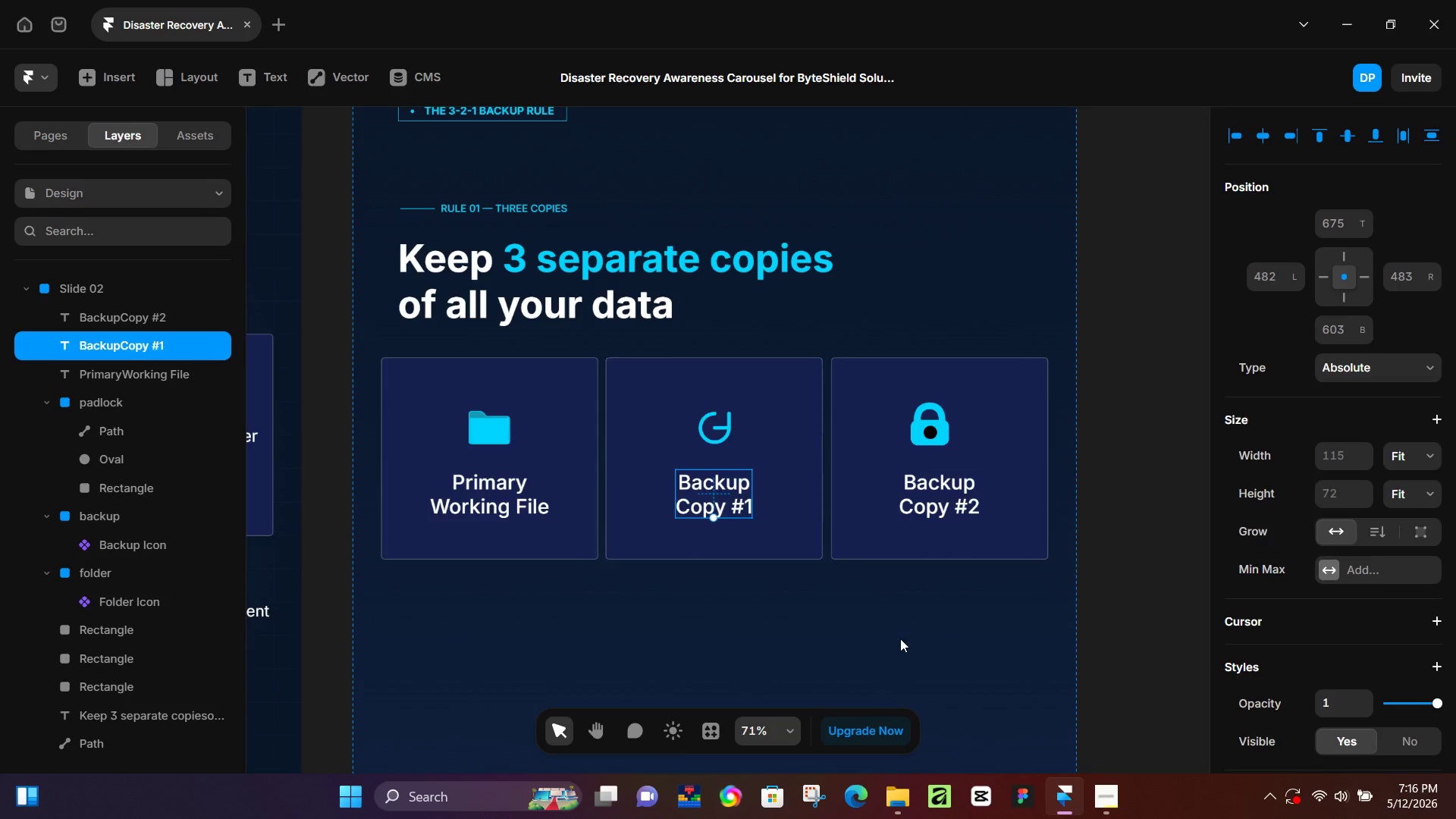 
left_click([900, 639])
 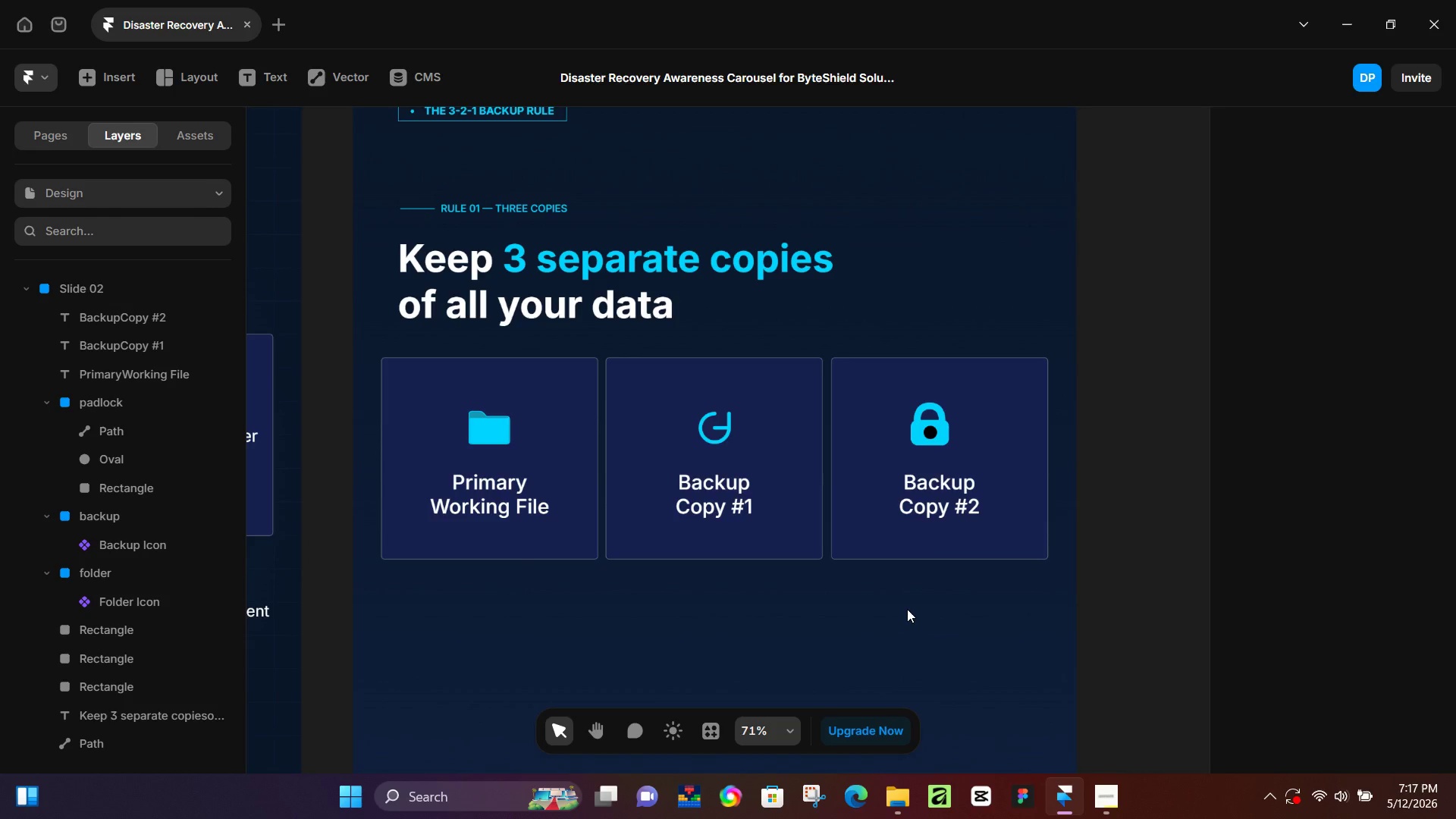 
wait(77.77)
 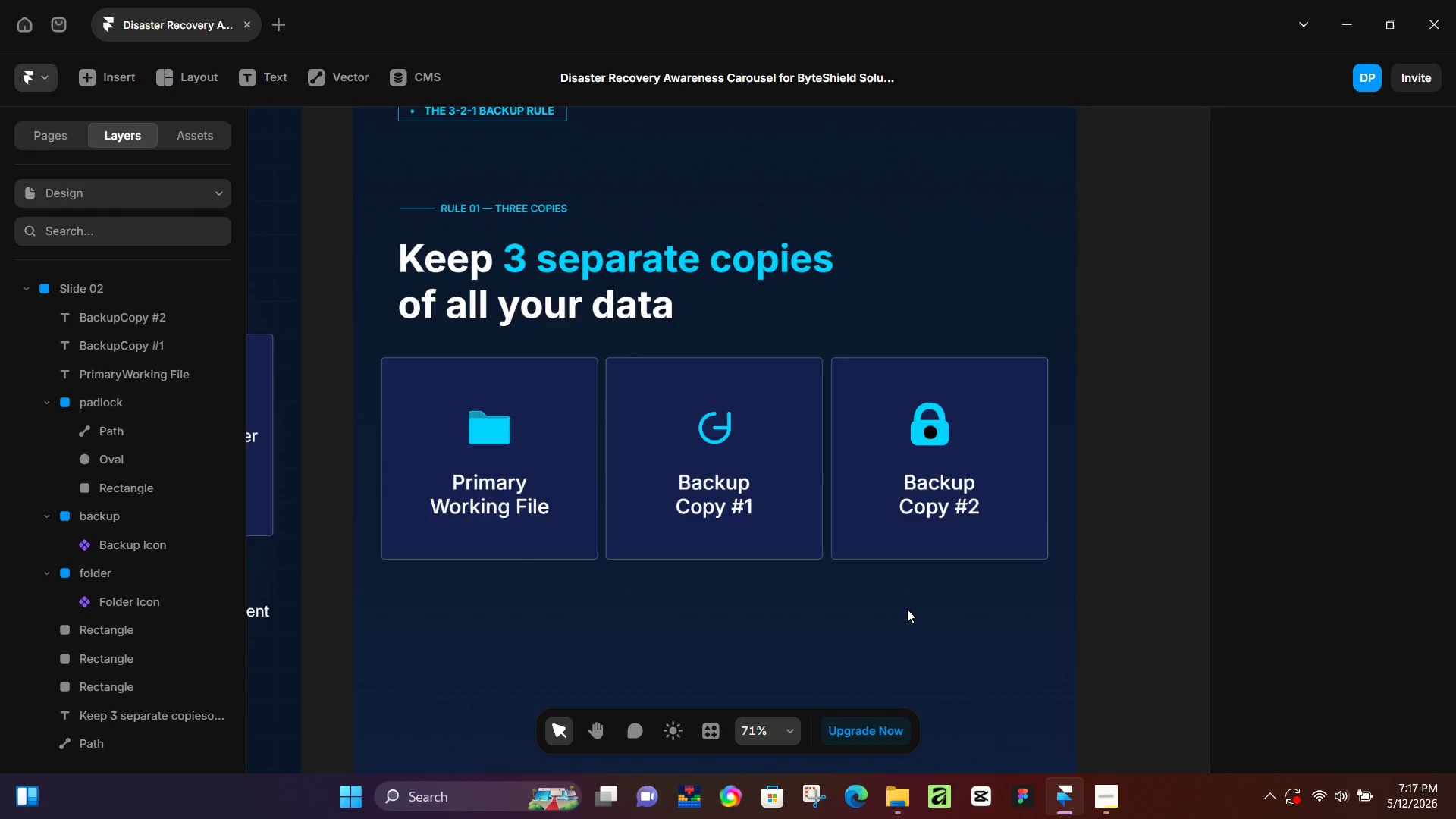 
left_click([905, 609])
 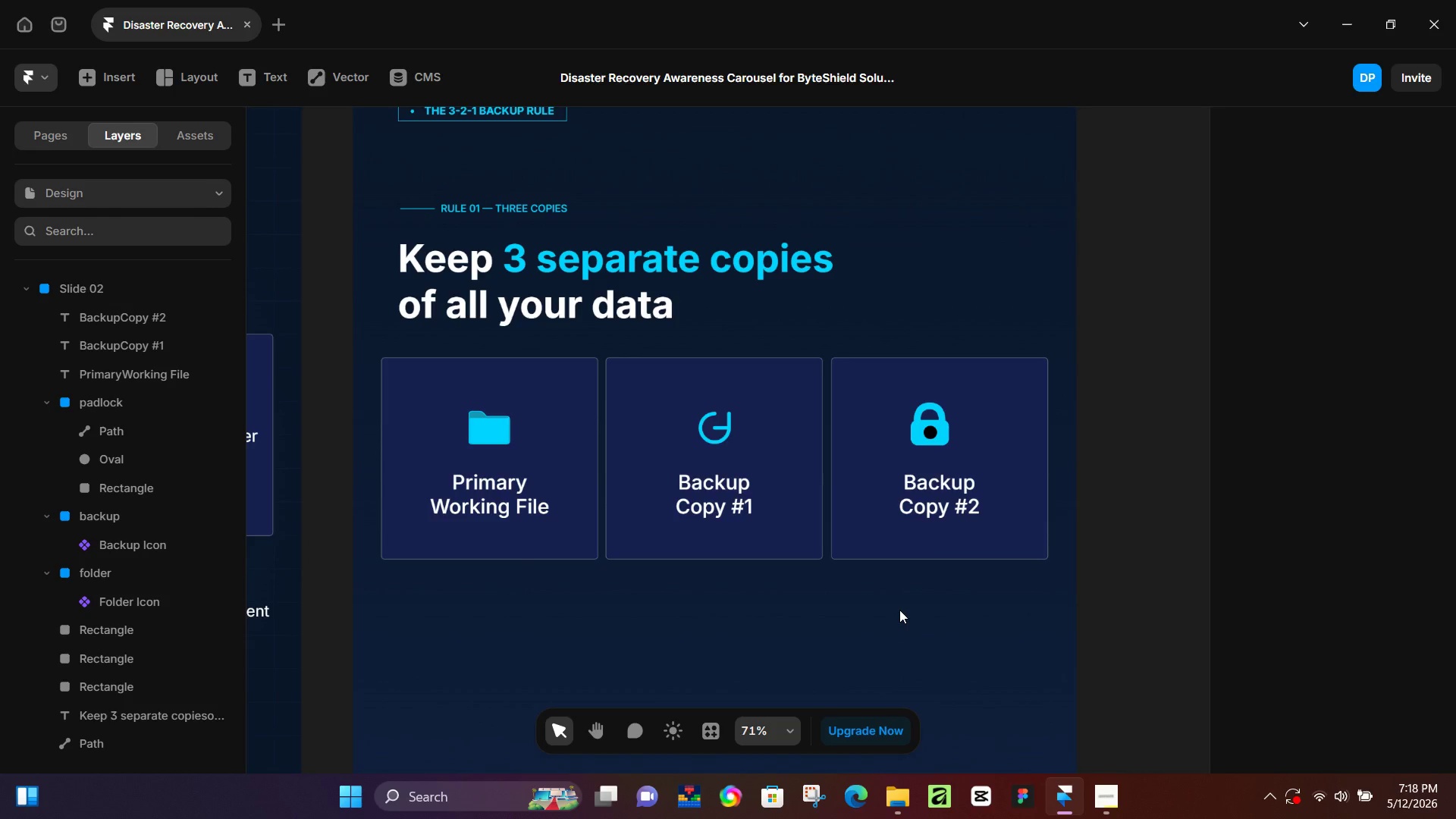 
wait(73.7)
 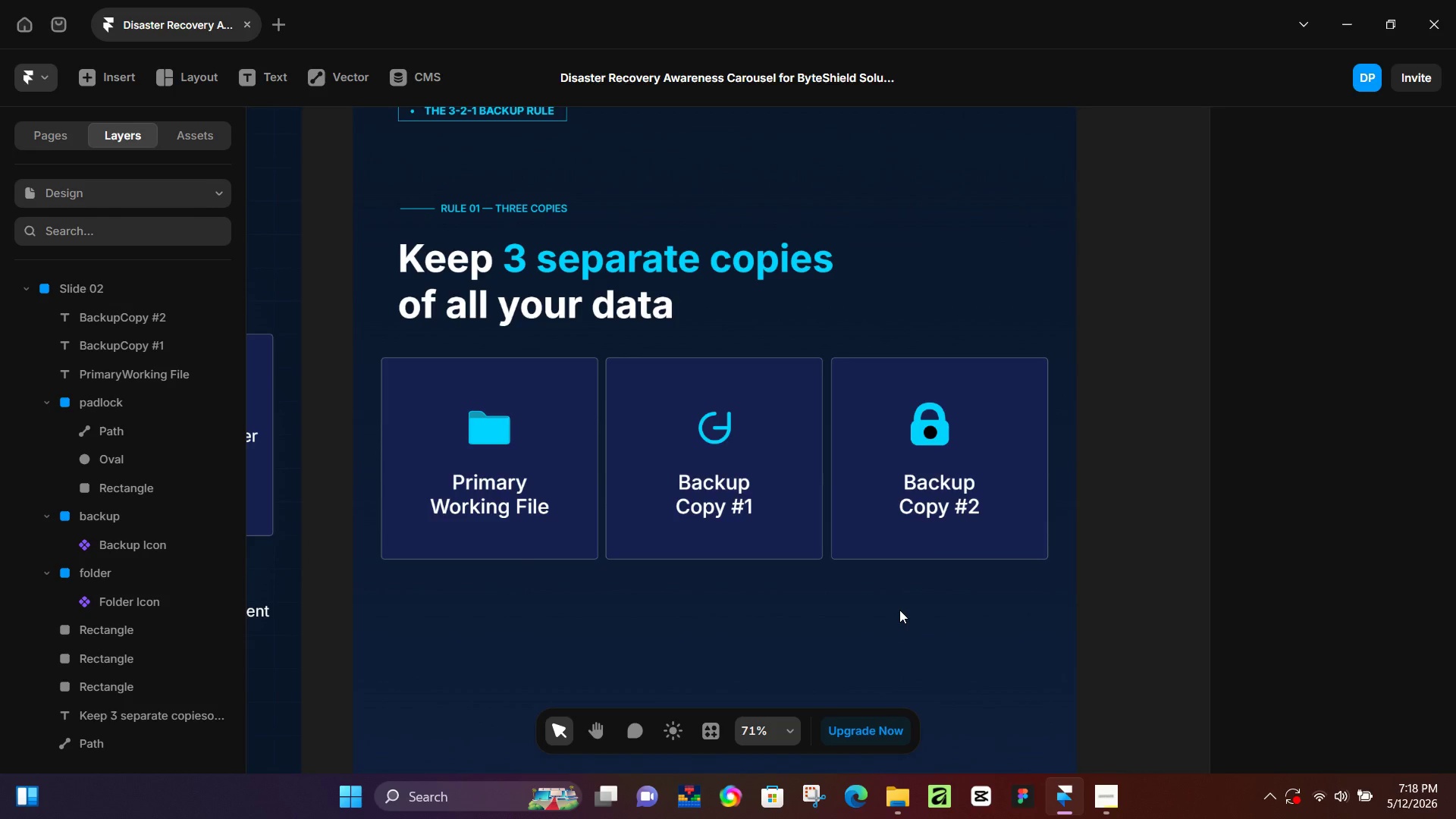 
key(Control+ControlLeft)
 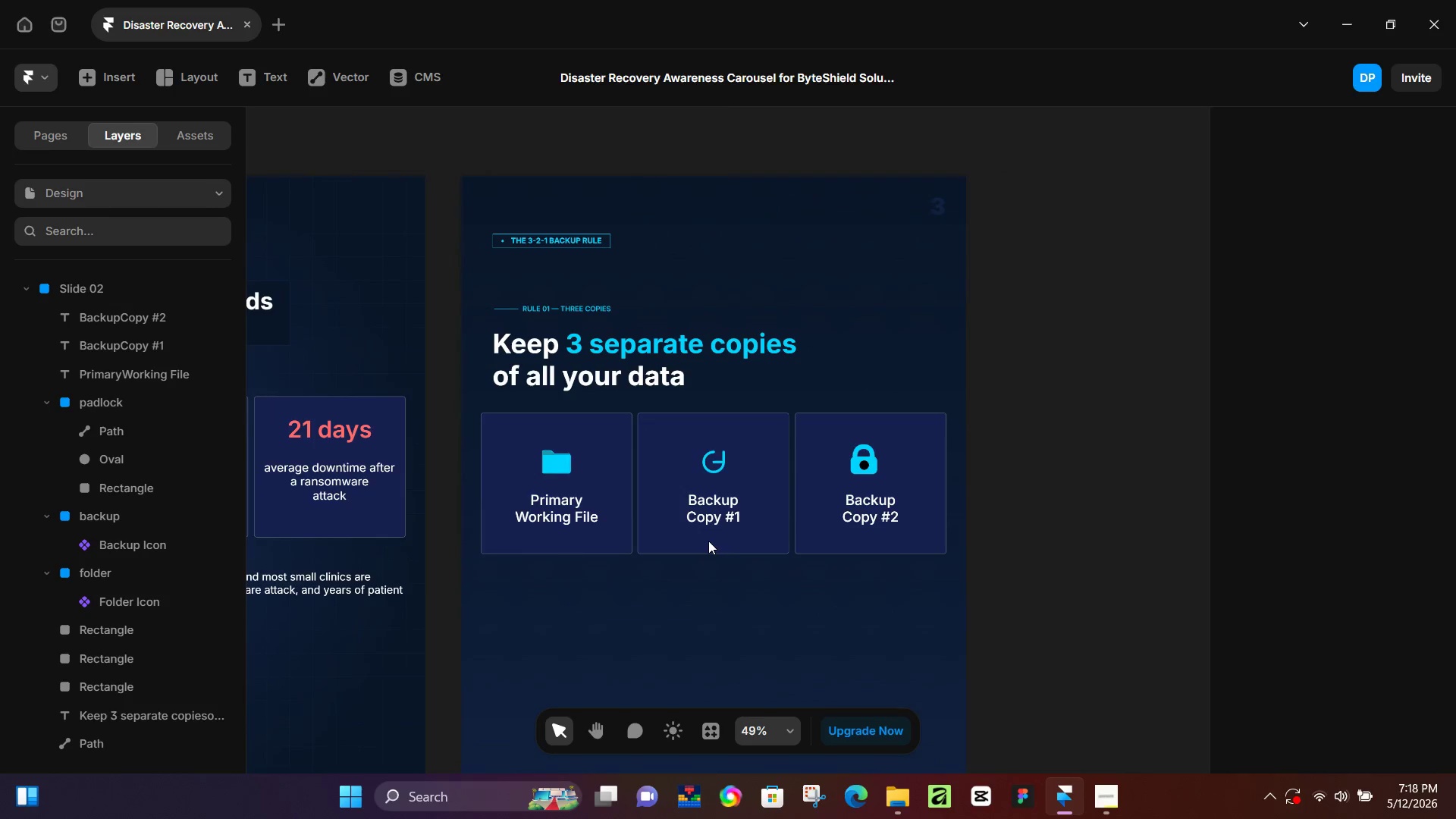 
scroll: coordinate [711, 541], scroll_direction: down, amount: 3.0
 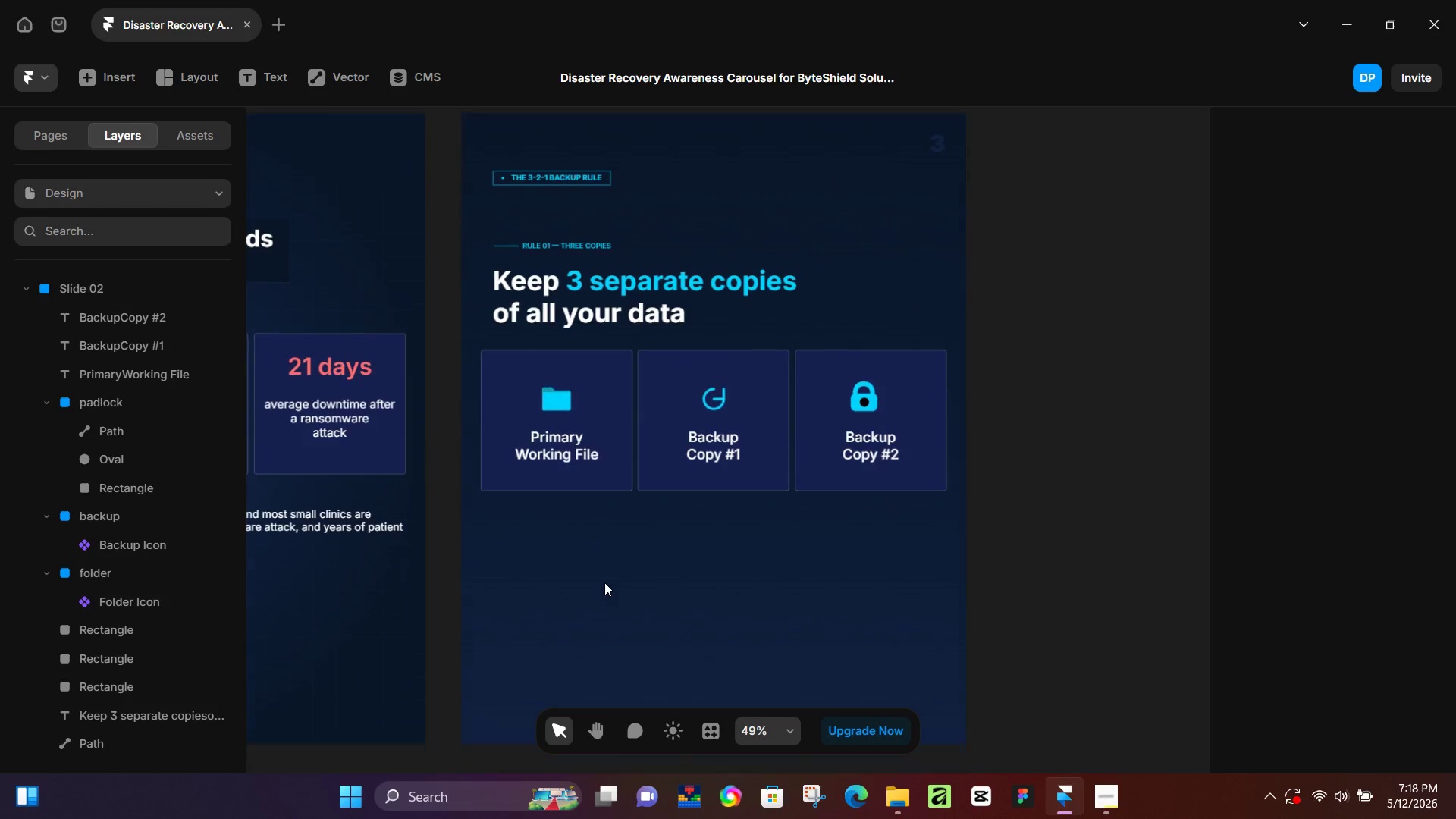 
hold_key(key=ControlLeft, duration=0.44)
 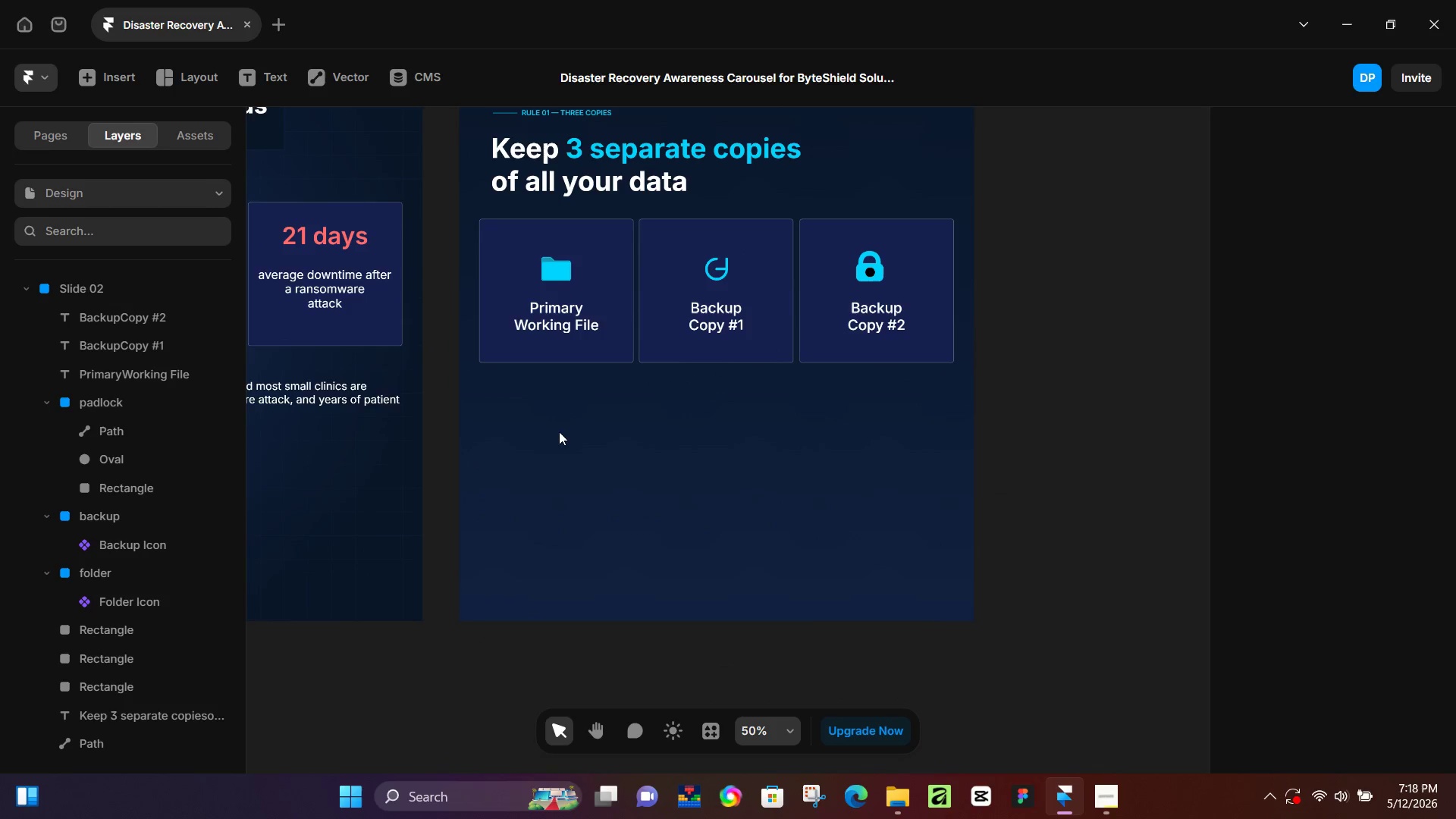 
scroll: coordinate [604, 579], scroll_direction: down, amount: 6.0
 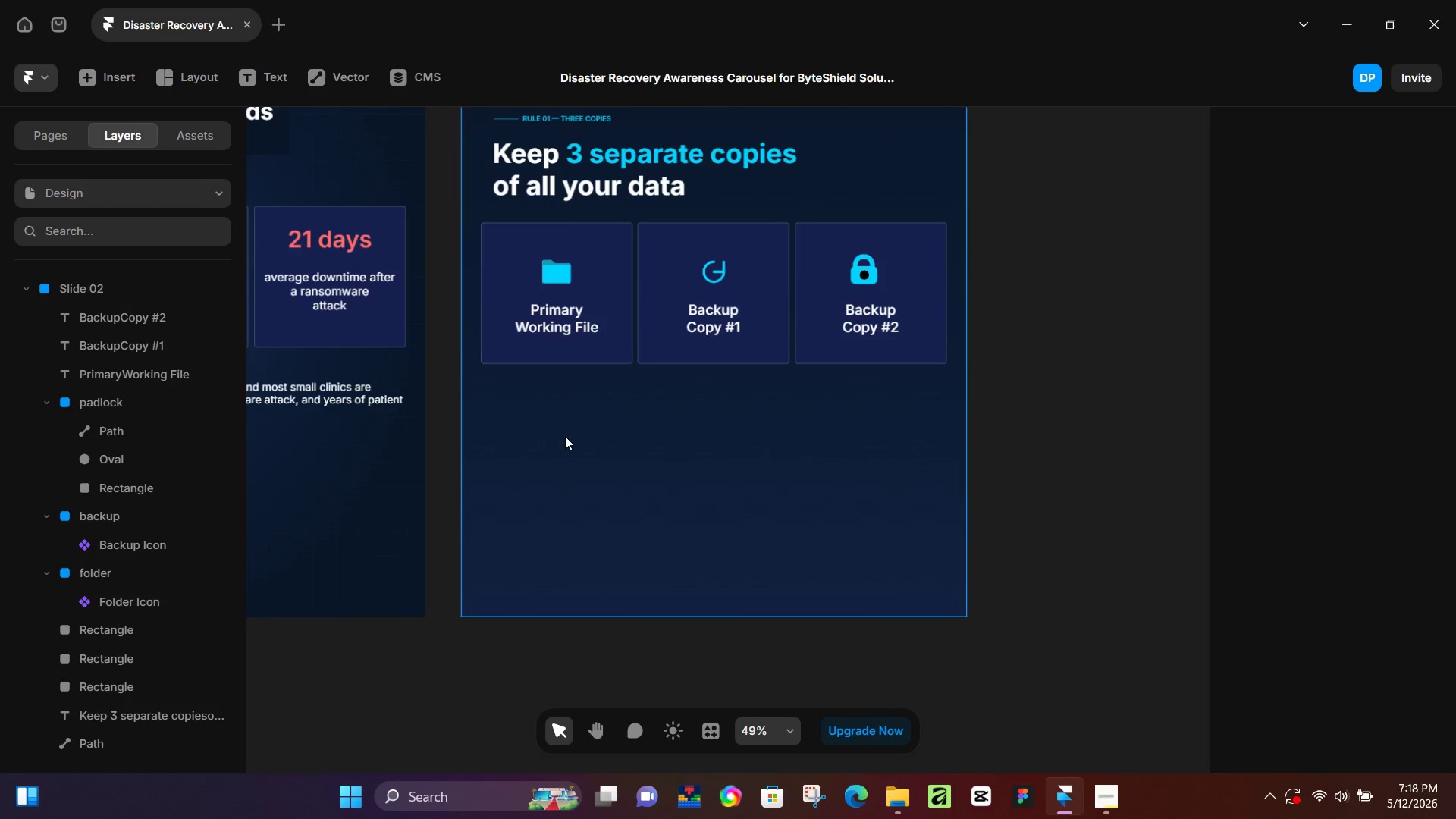 
hold_key(key=ControlLeft, duration=0.39)
scroll: coordinate [562, 429], scroll_direction: none, amount: 0.0
 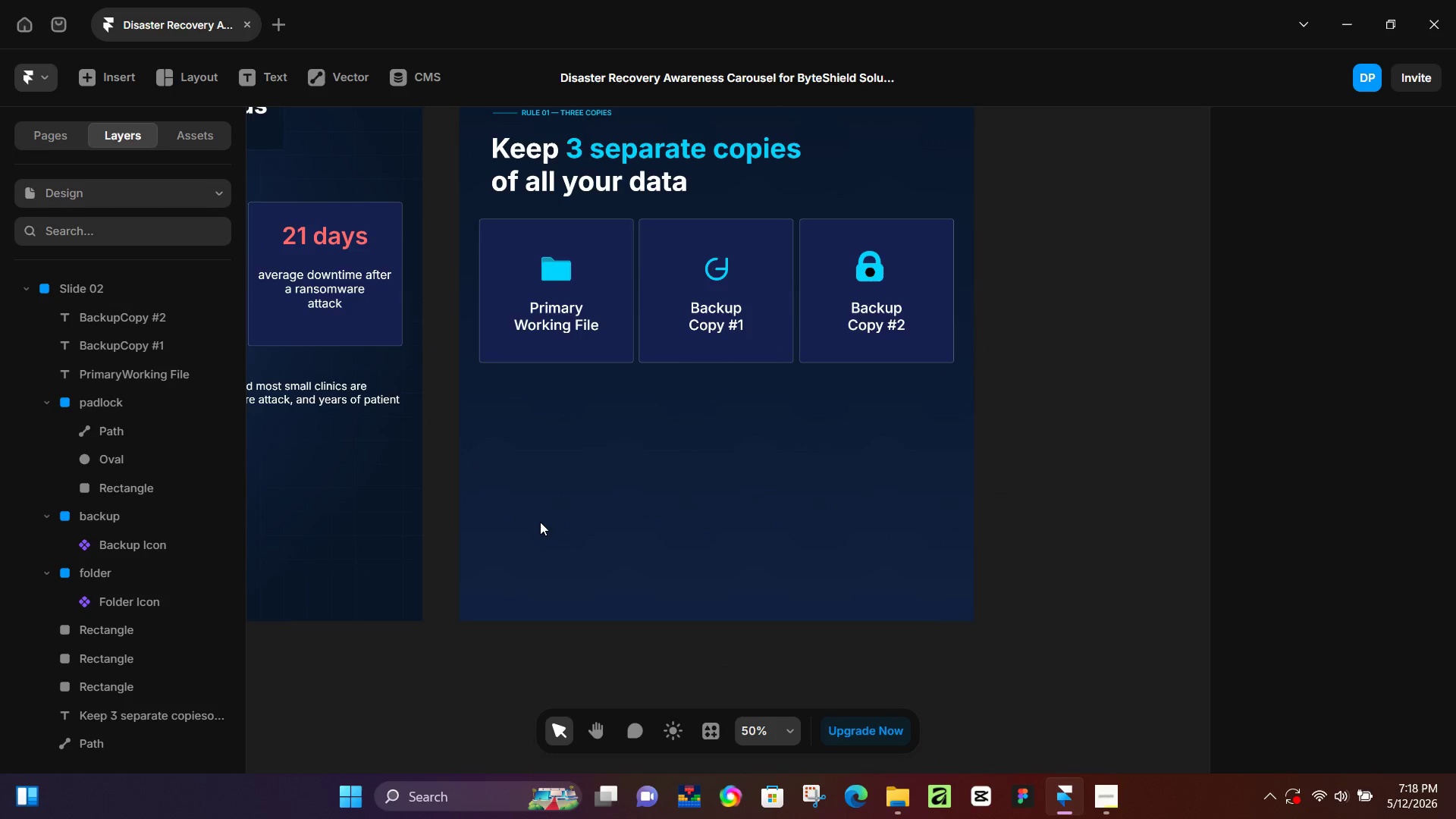 
key(P)
 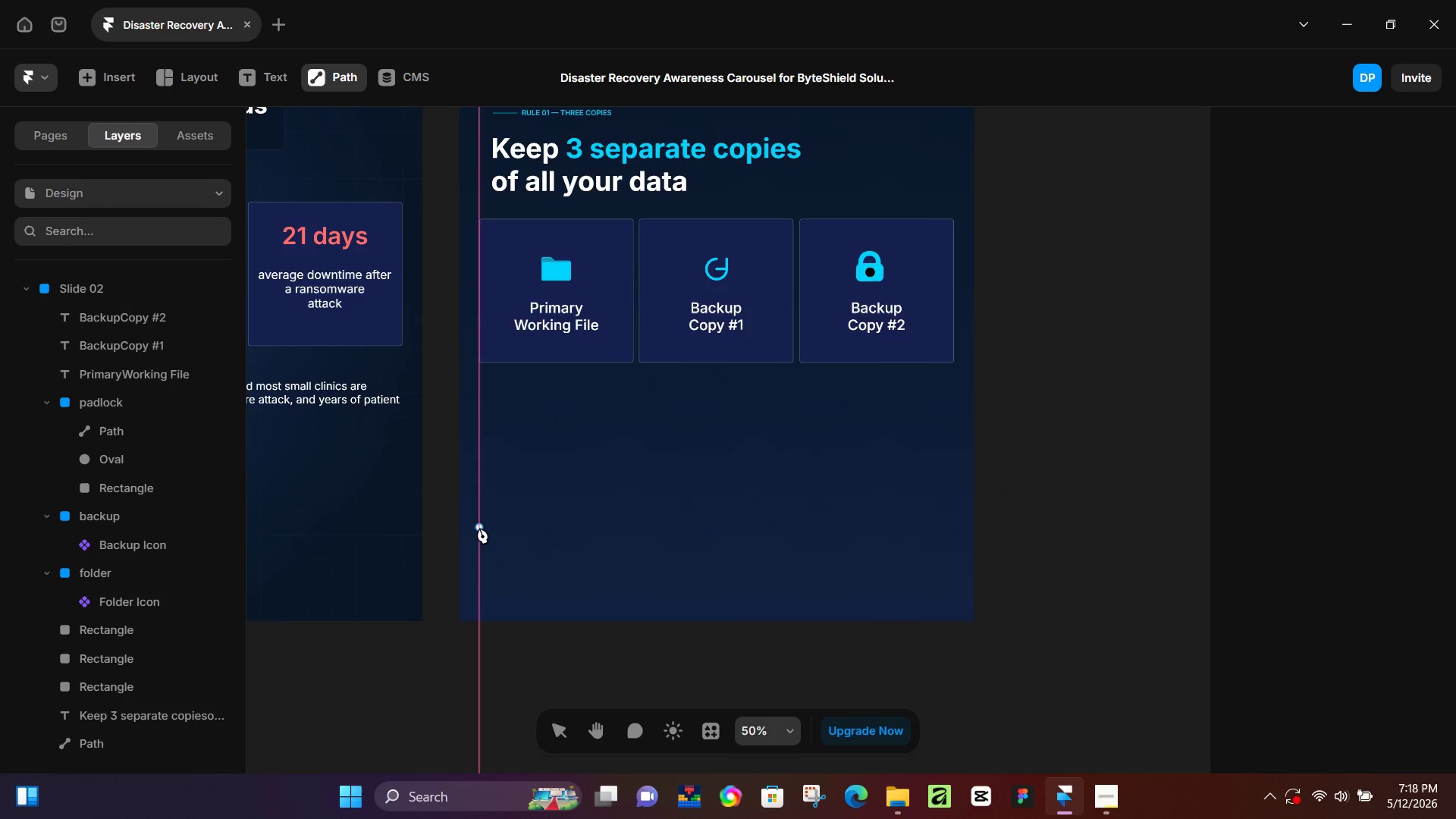 
left_click([479, 528])
 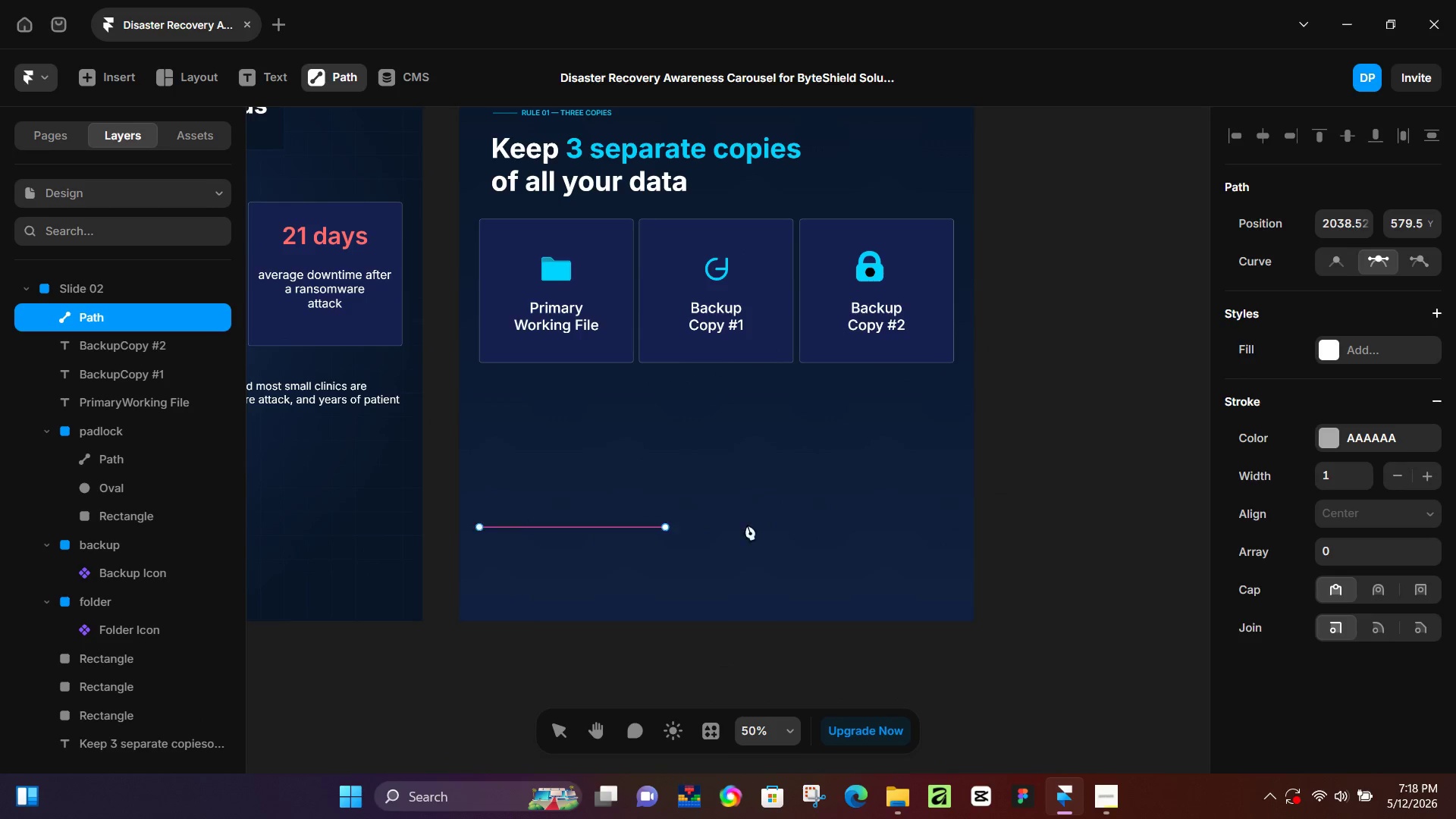 
hold_key(key=ShiftLeft, duration=1.52)
 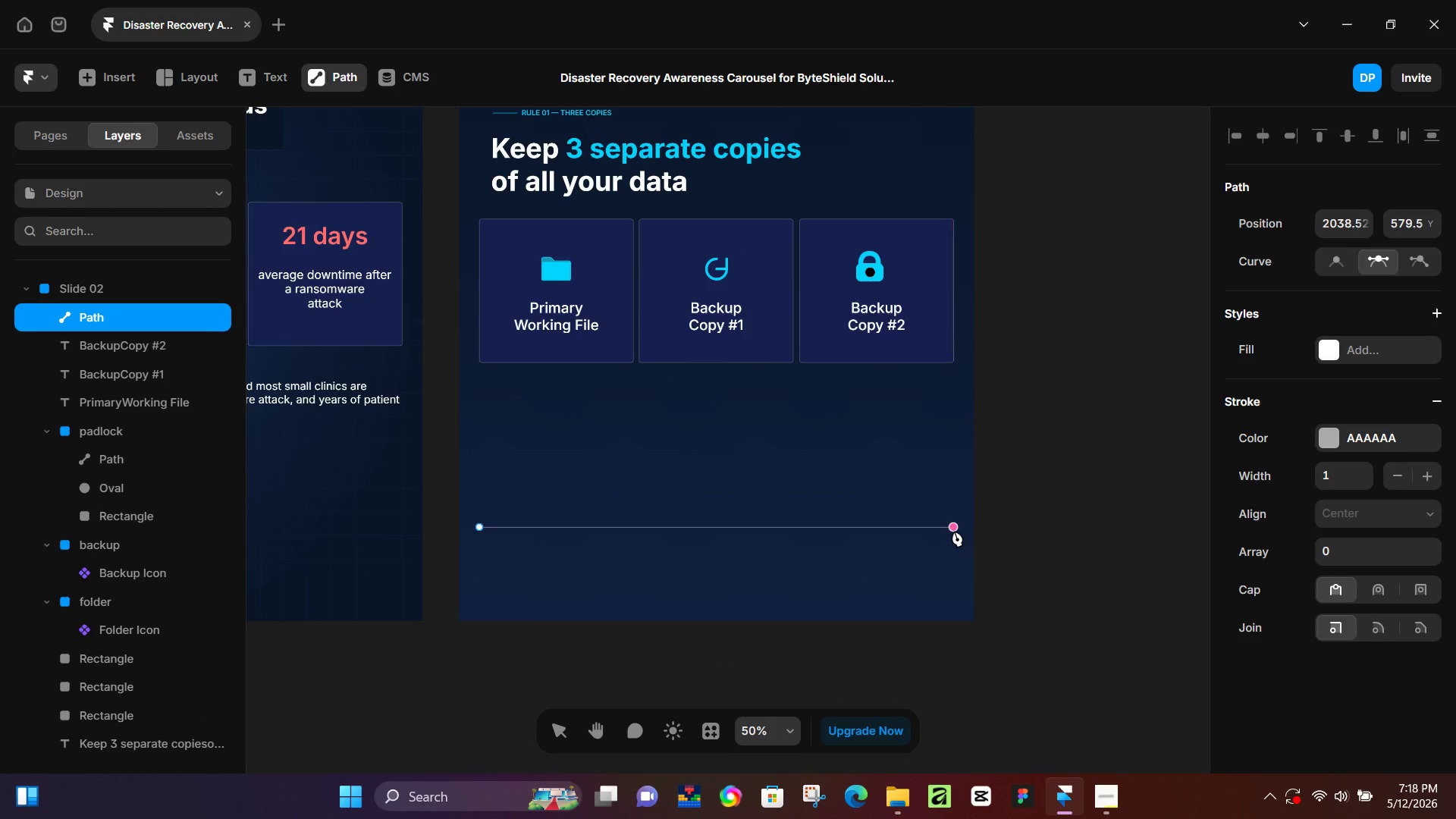 
key(Shift+ShiftLeft)
 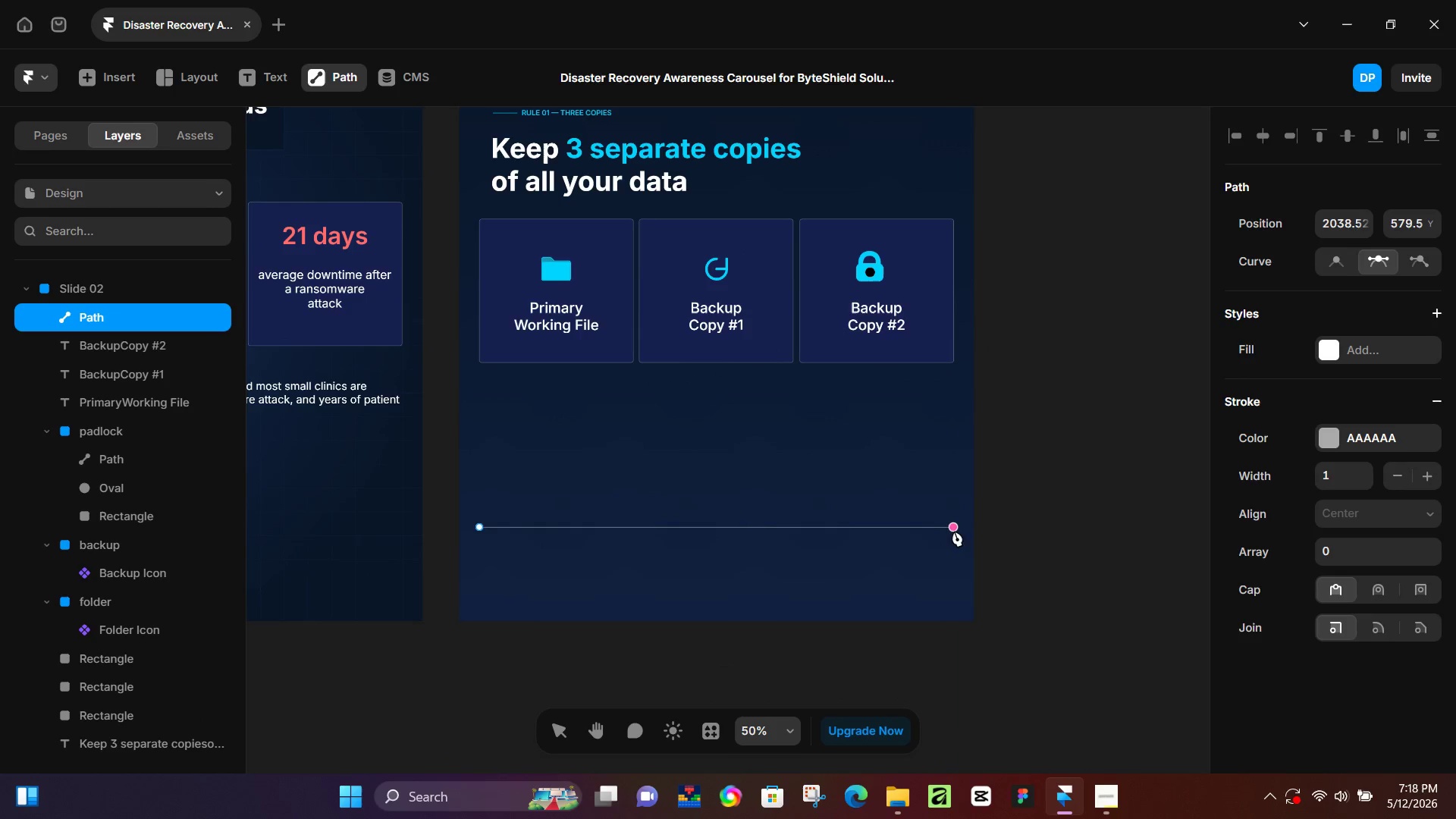 
left_click([954, 531])
 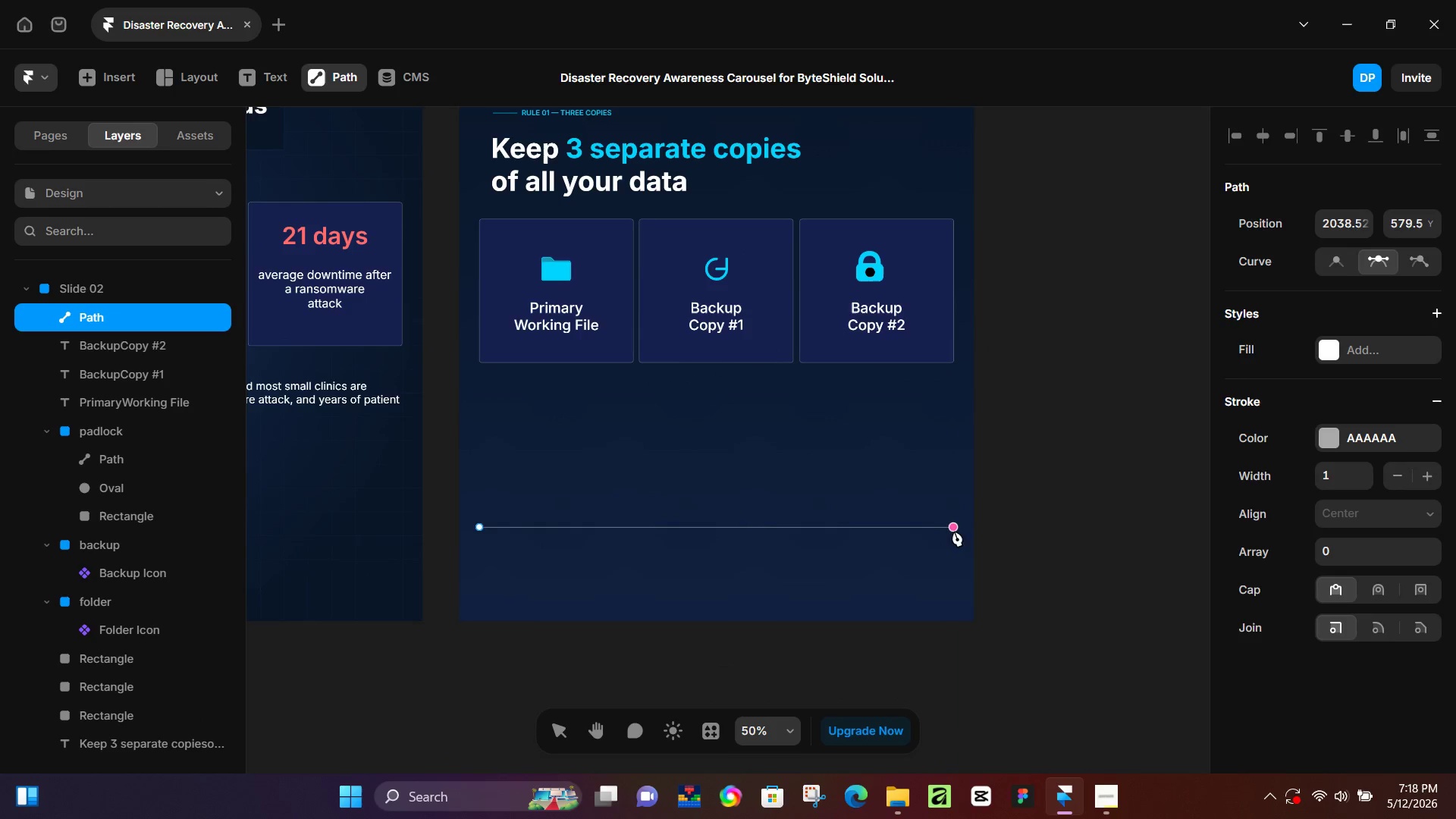 
key(Shift+ShiftLeft)
 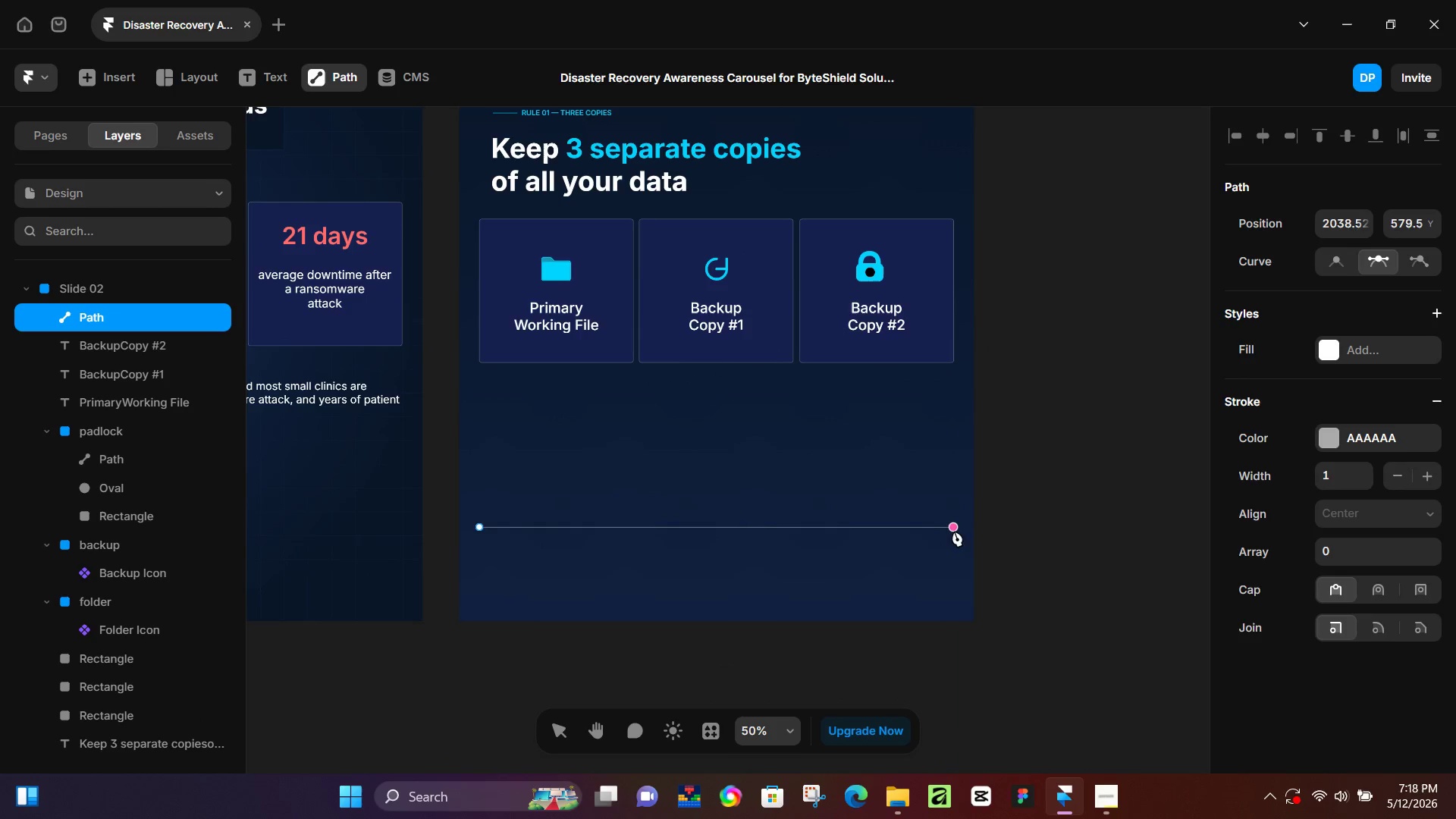 
key(Shift+ShiftLeft)
 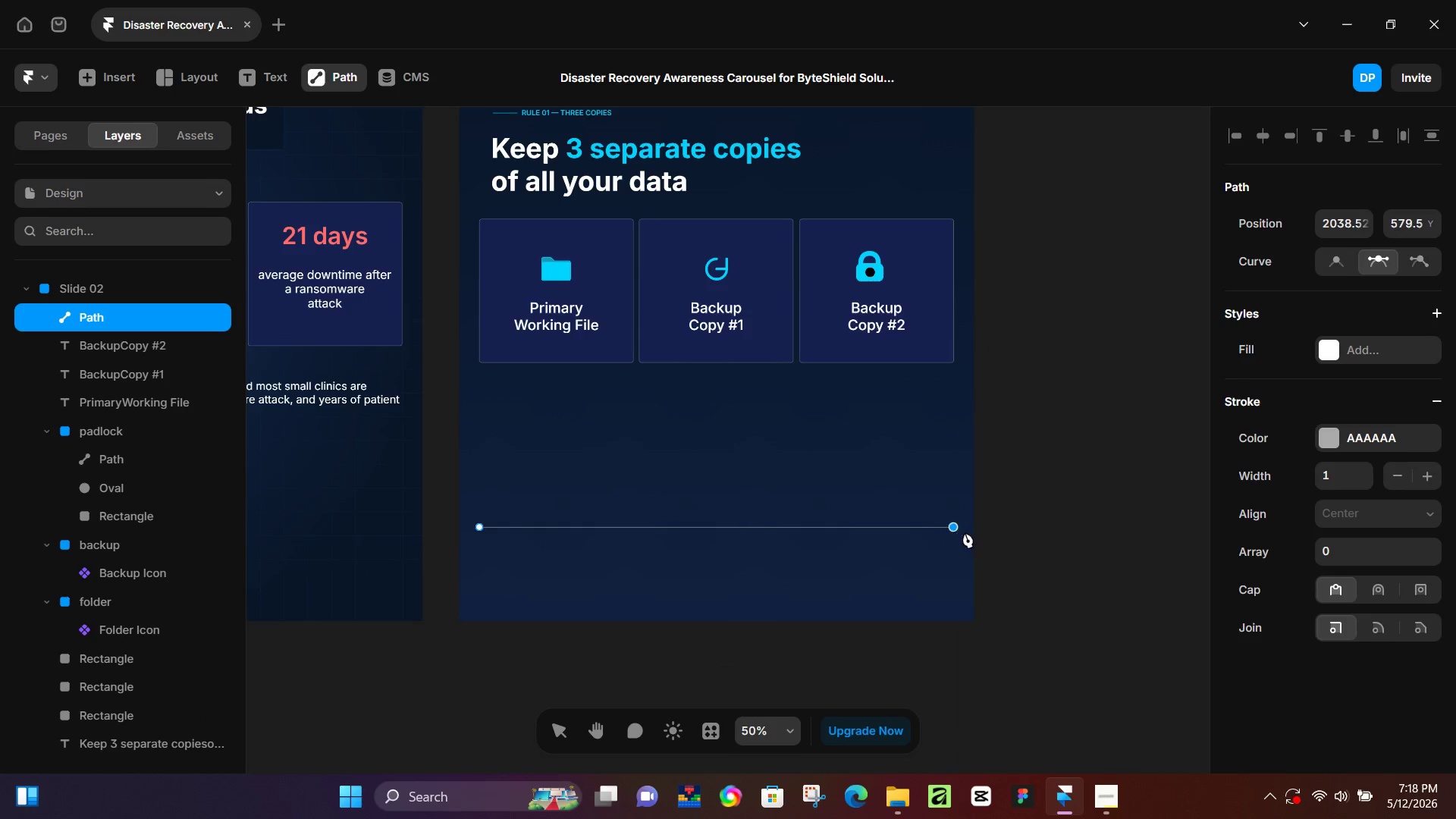 
key(Shift+ShiftLeft)
 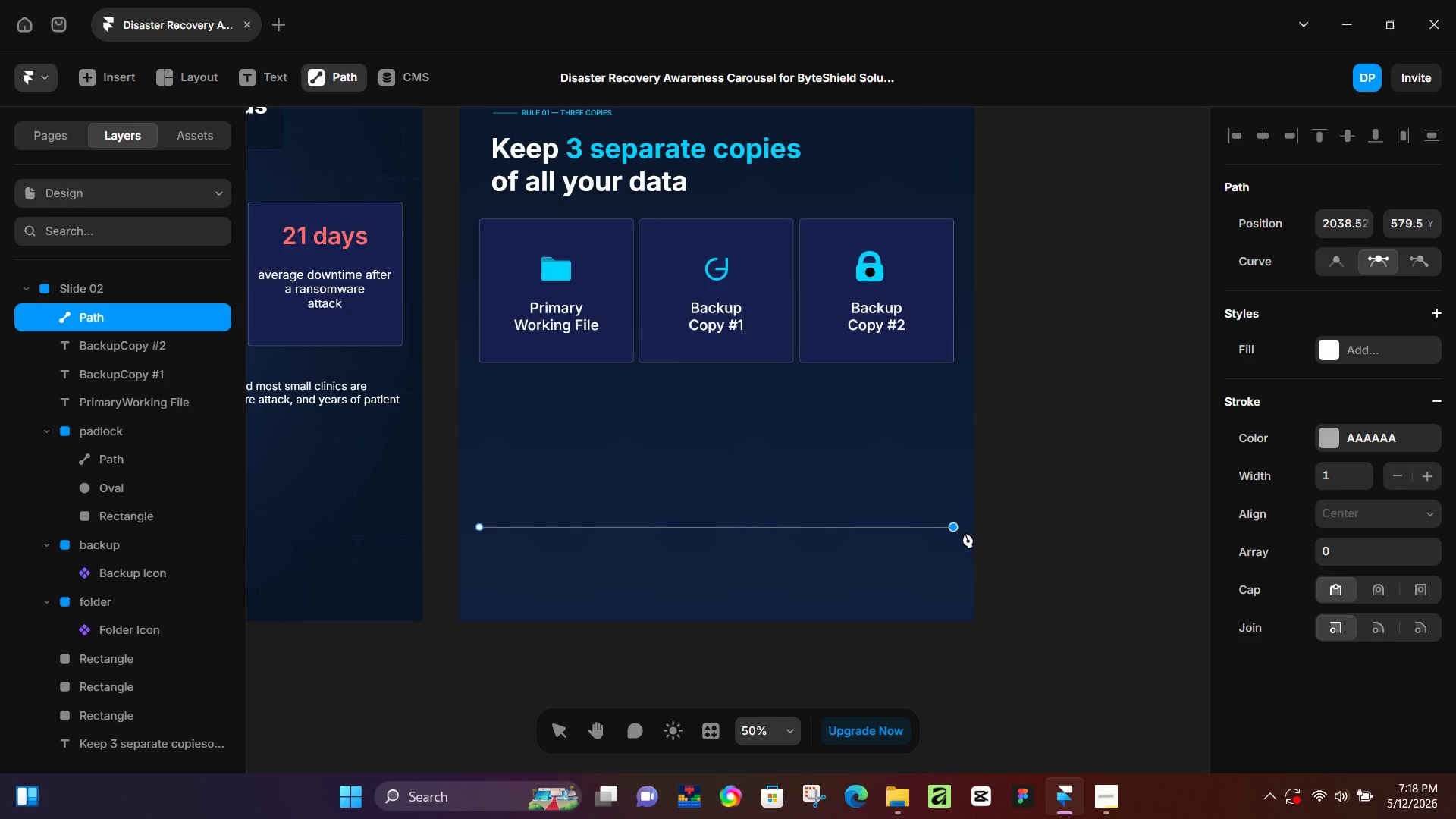 
key(Shift+ShiftLeft)
 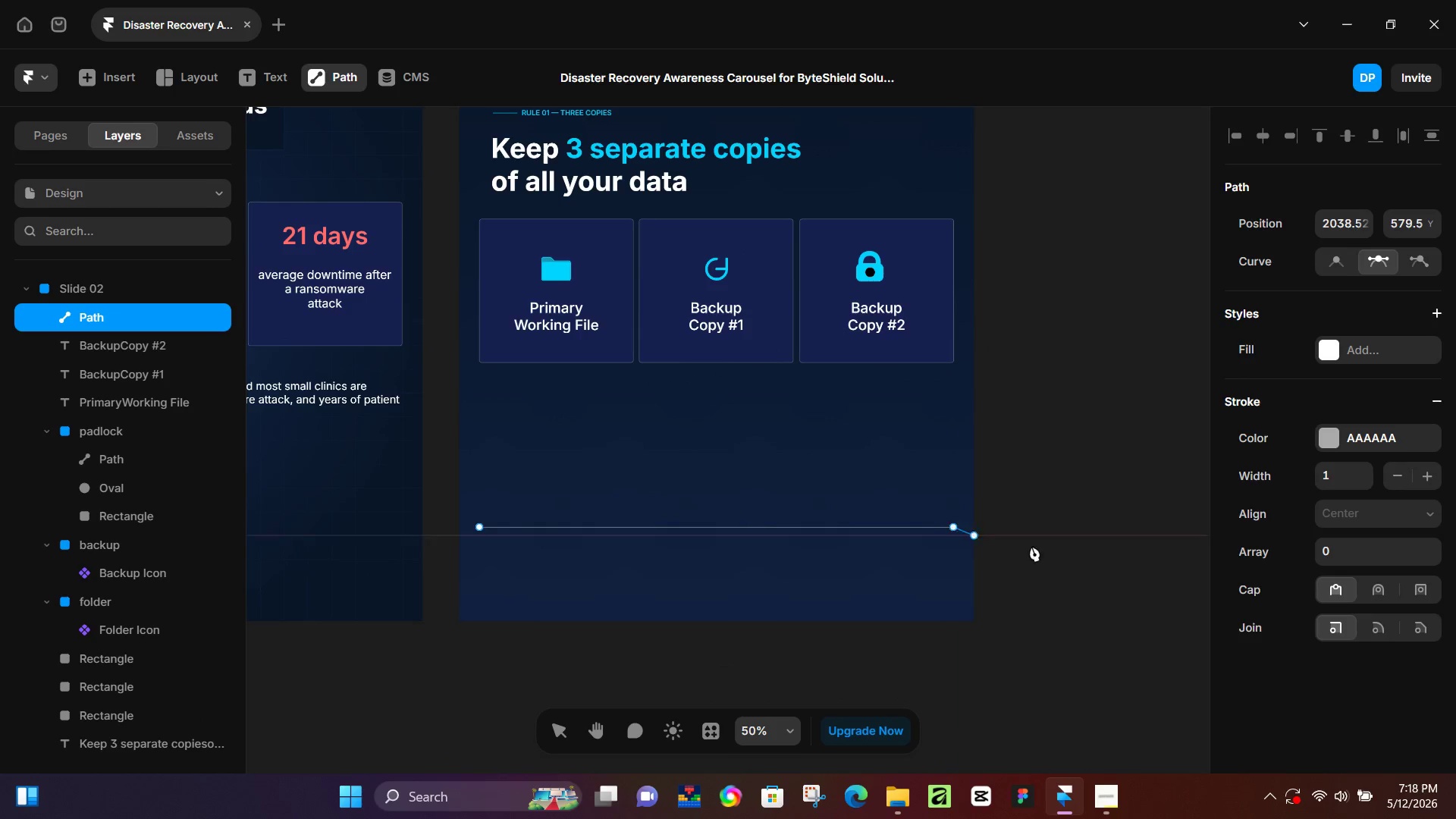 
key(Shift+ShiftLeft)
 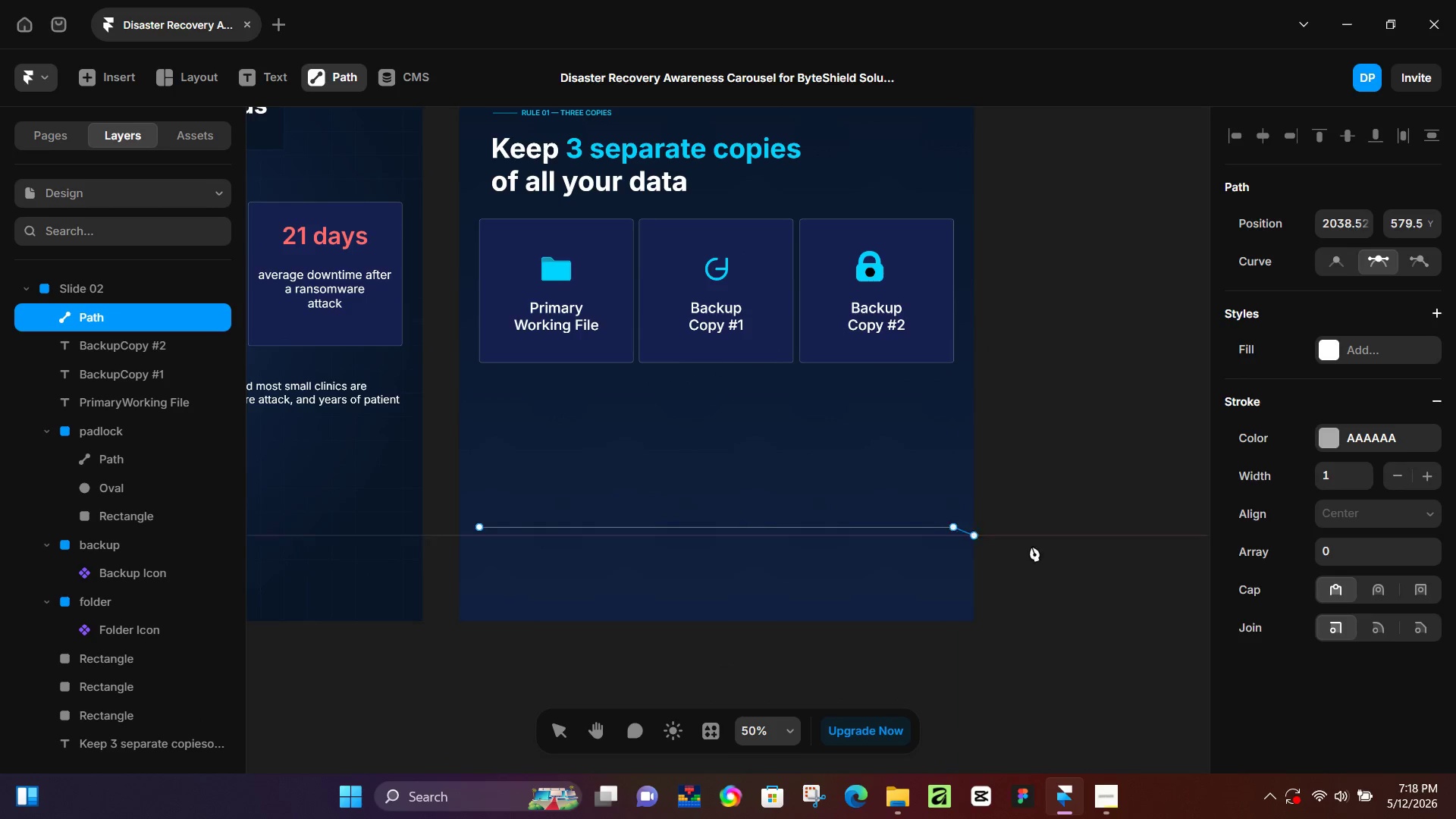 
key(Shift+ShiftLeft)
 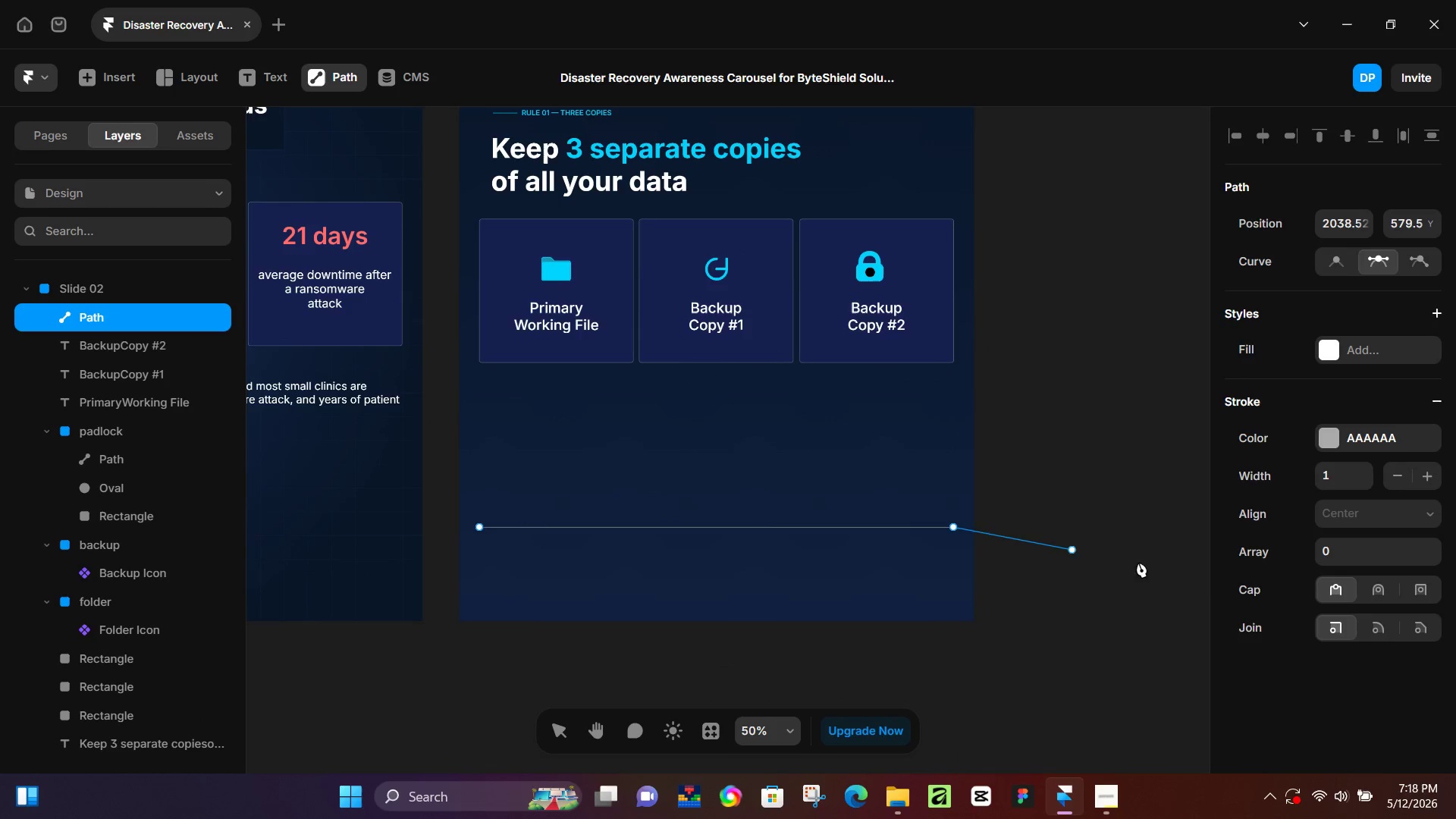 
key(Shift+ShiftLeft)
 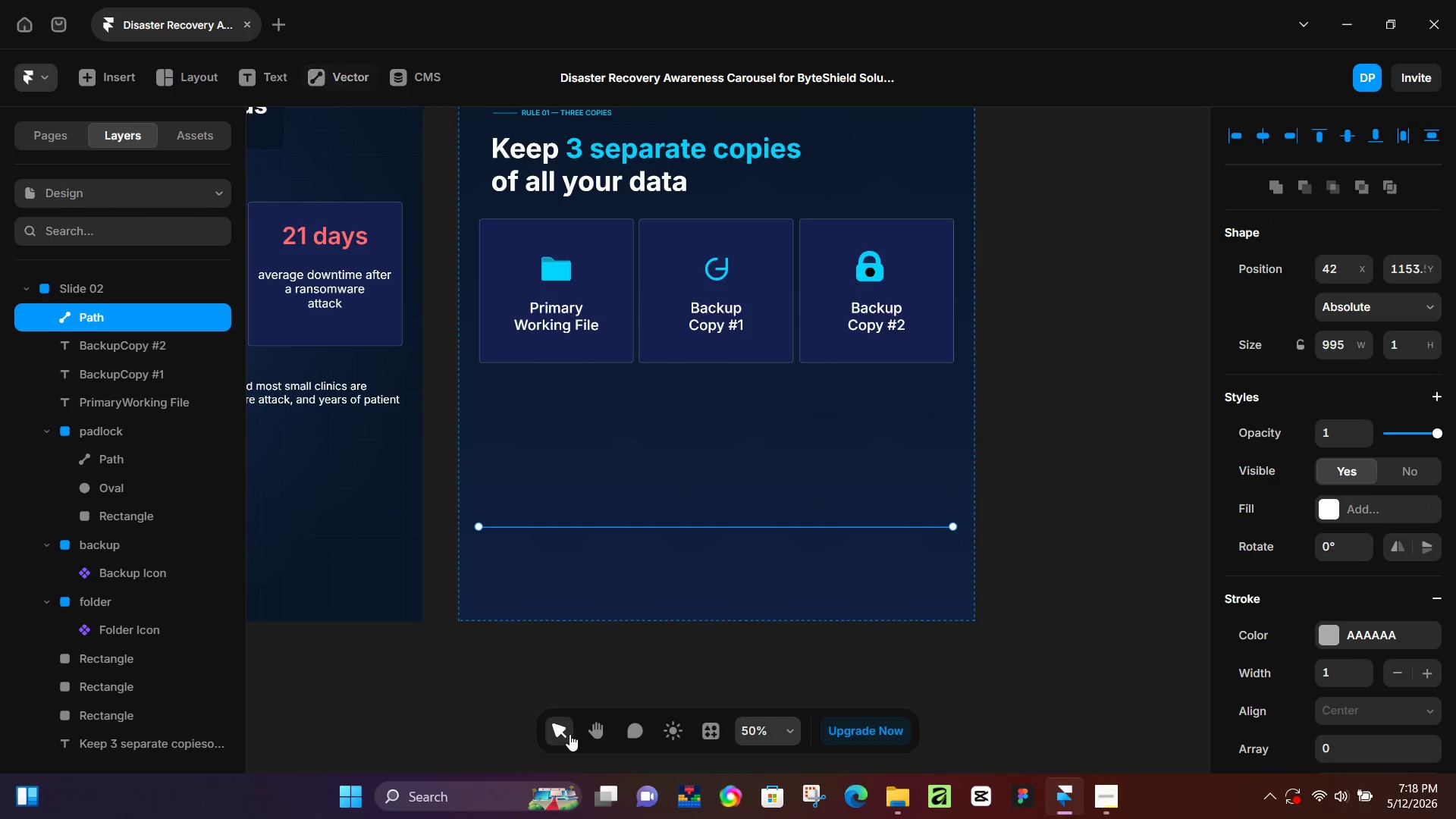 
double_click([963, 707])
 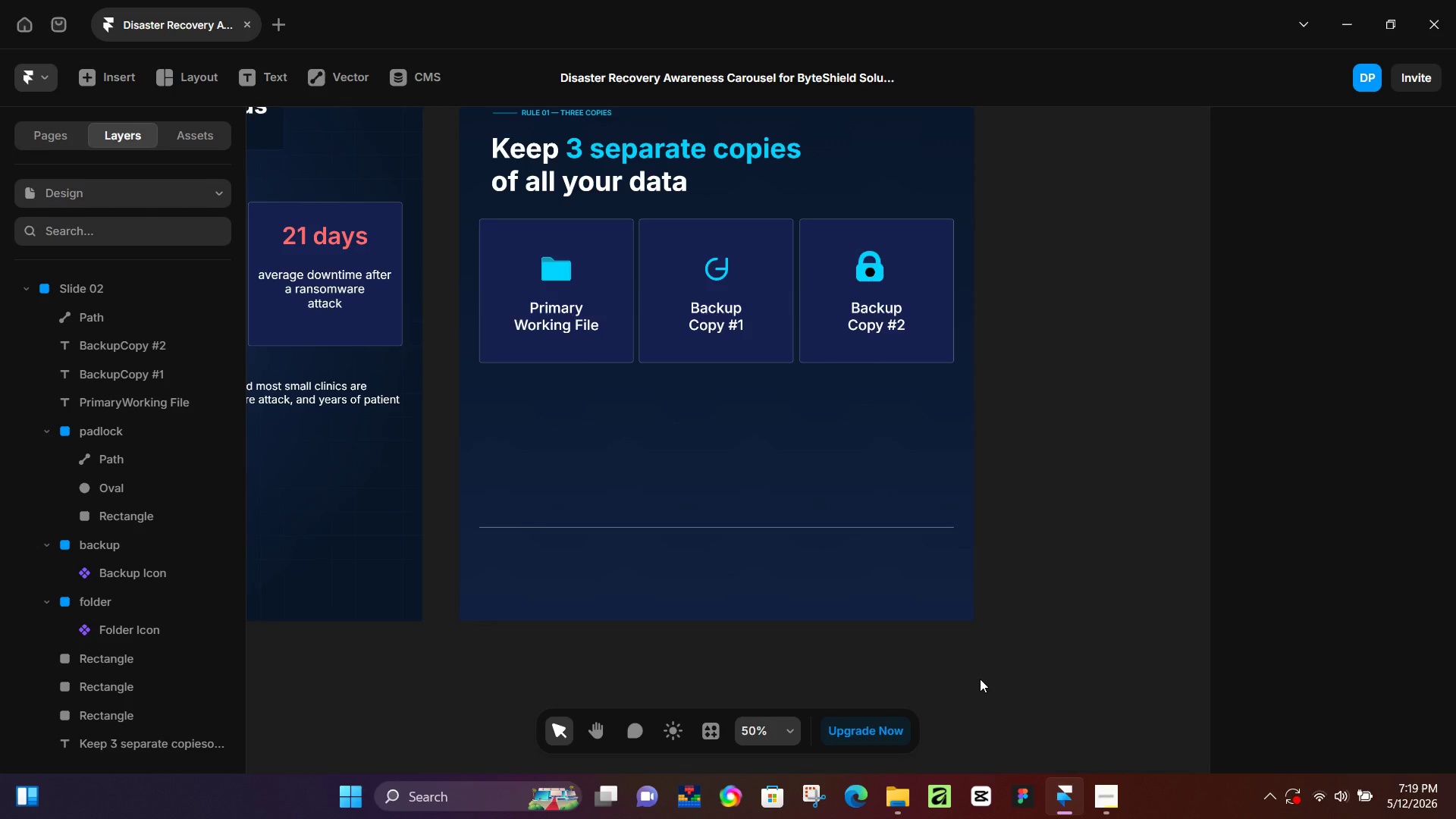 
wait(45.56)
 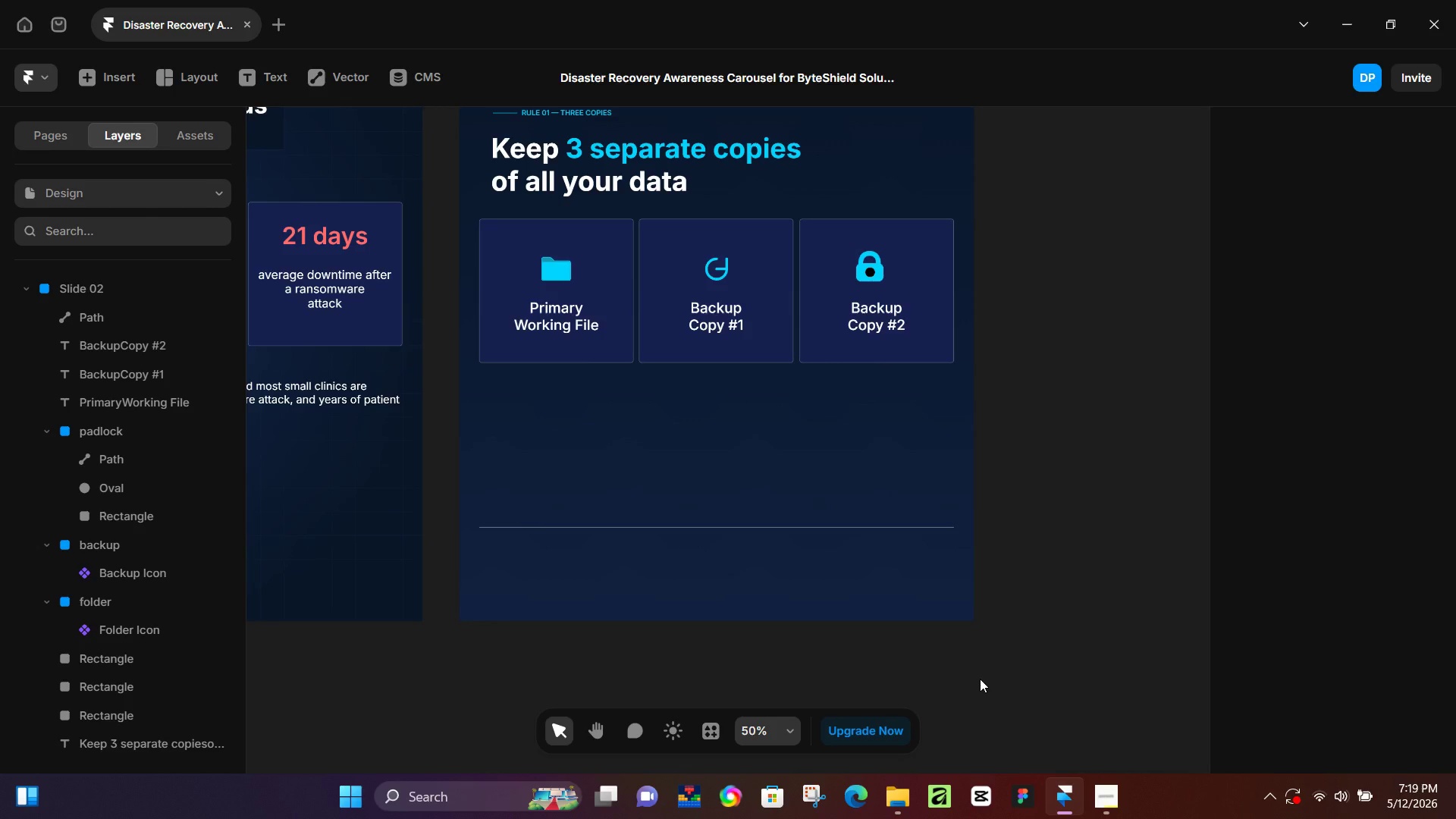 
left_click([364, 395])
 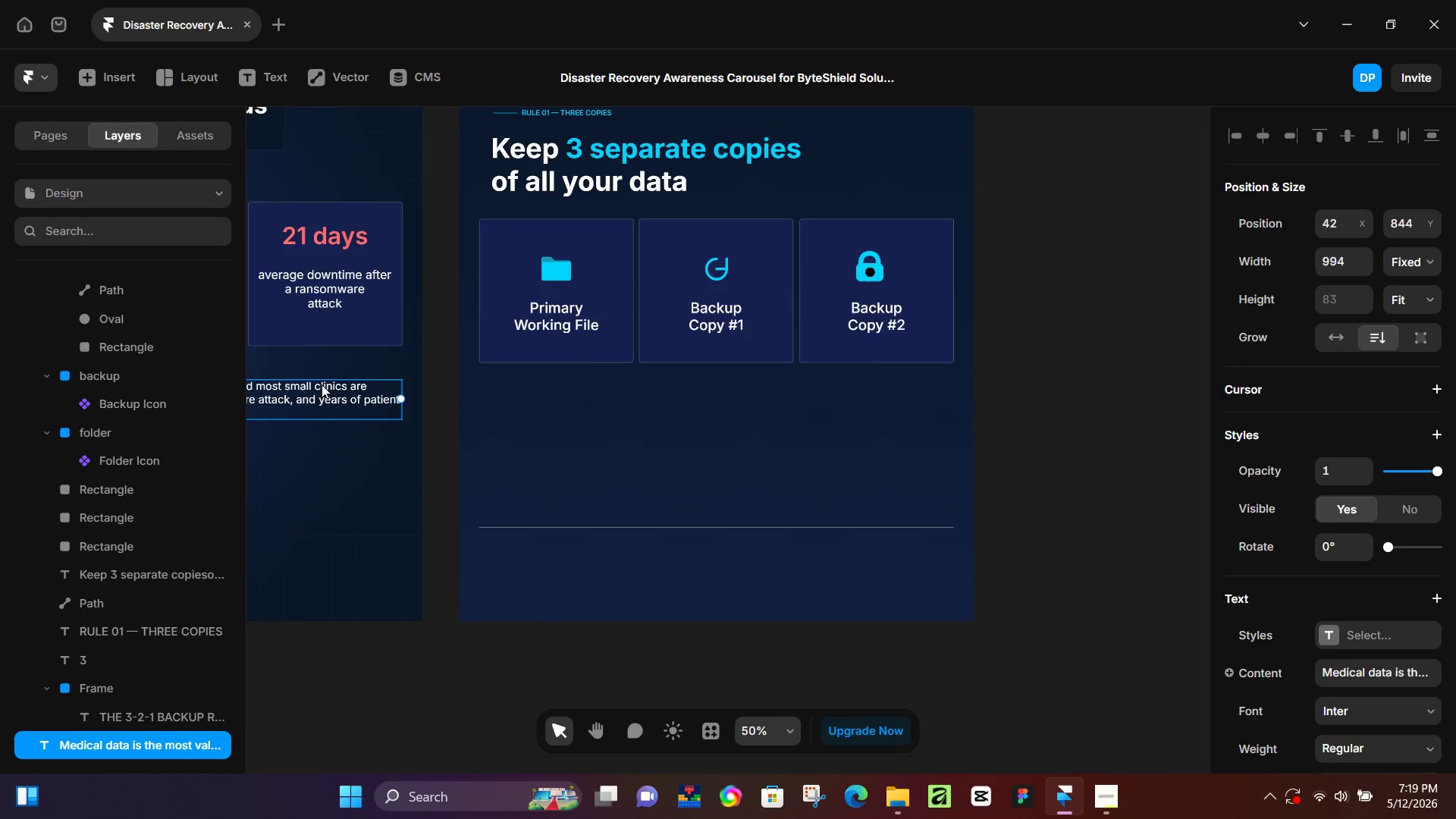 
hold_key(key=AltLeft, duration=1.52)
left_click_drag(start_coordinate=[320, 386], to_coordinate=[872, 384])
 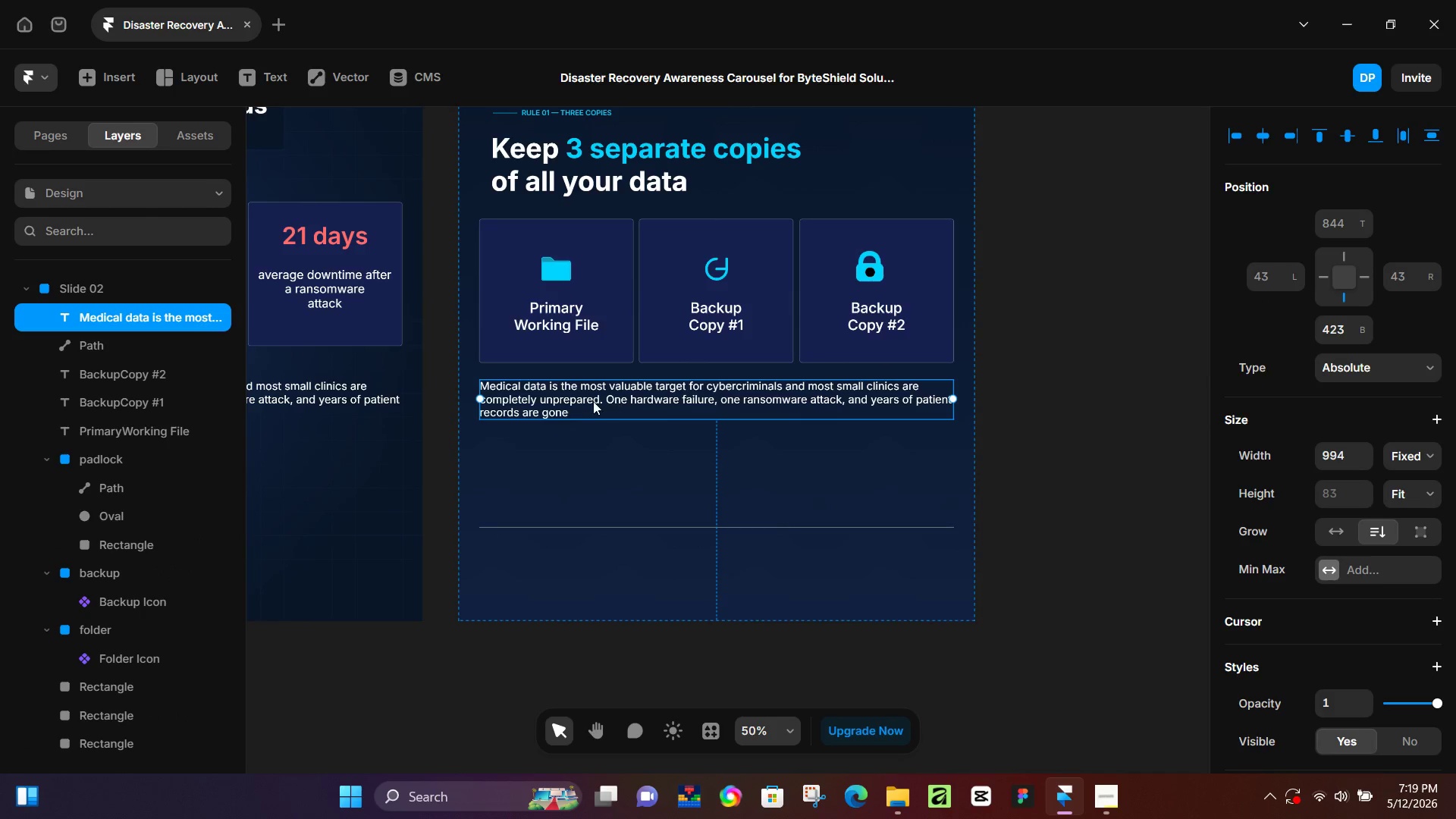 
hold_key(key=AltLeft, duration=1.5)
 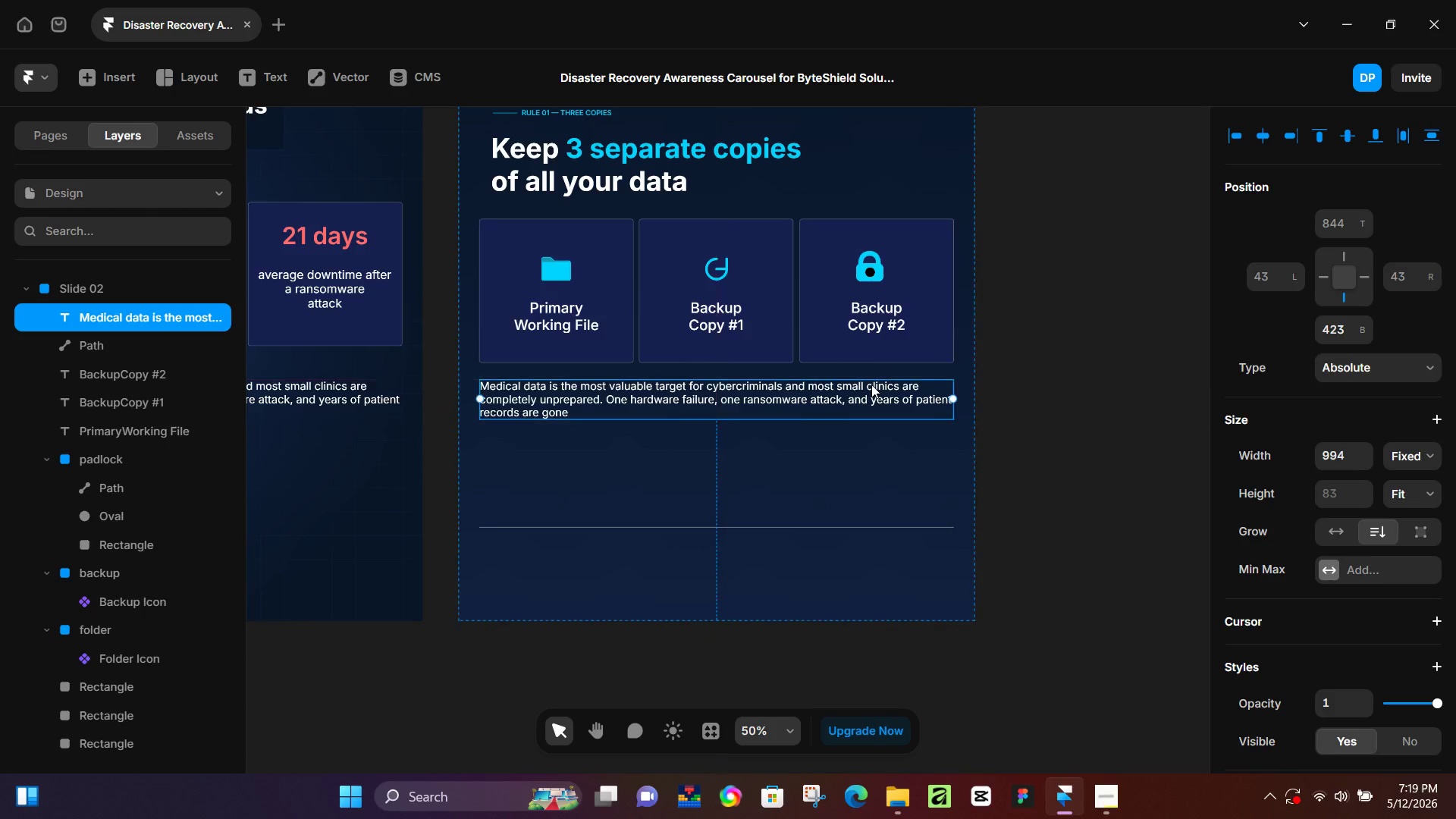 
key(Alt+AltLeft)
 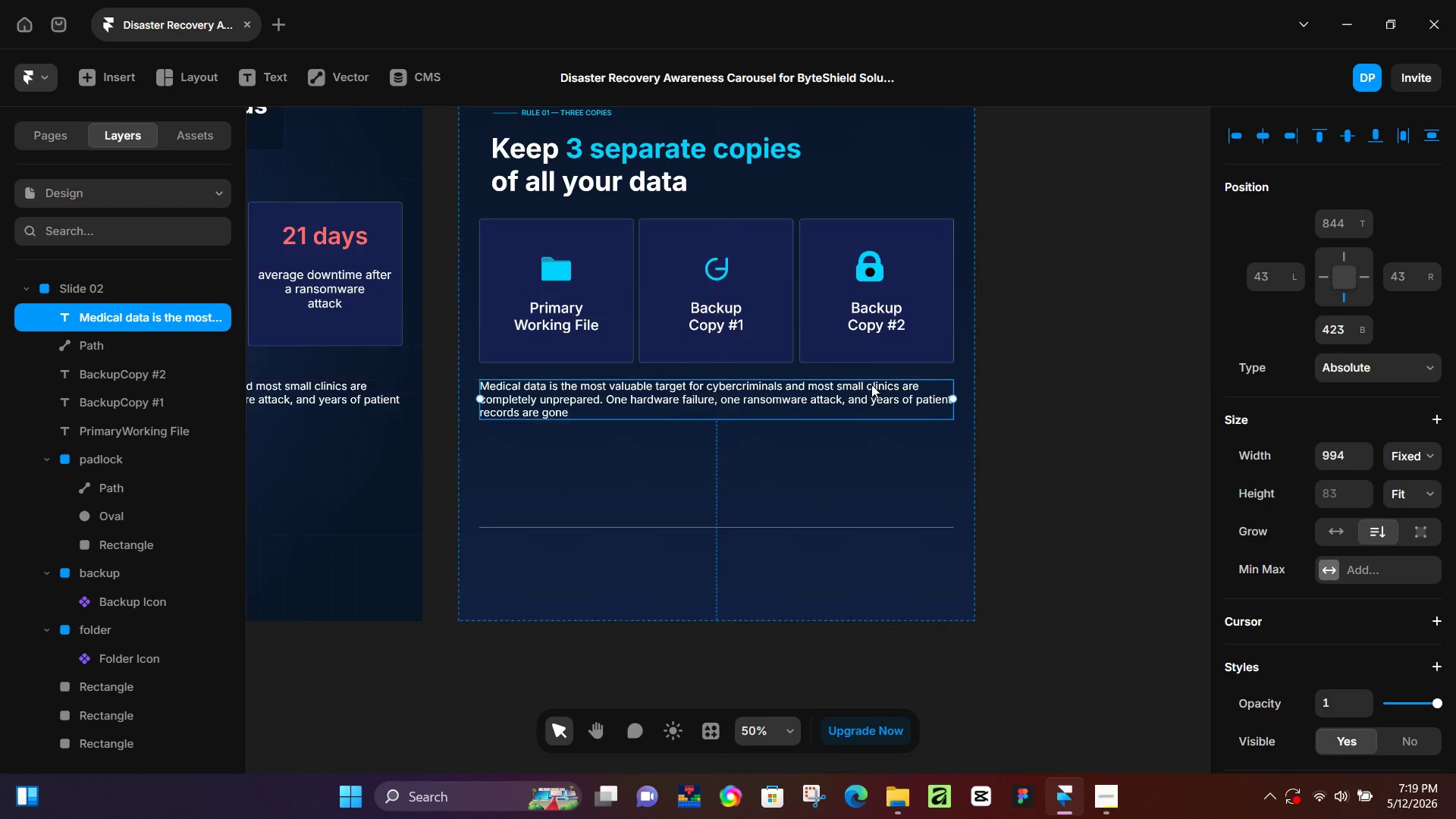 
key(Alt+AltLeft)
 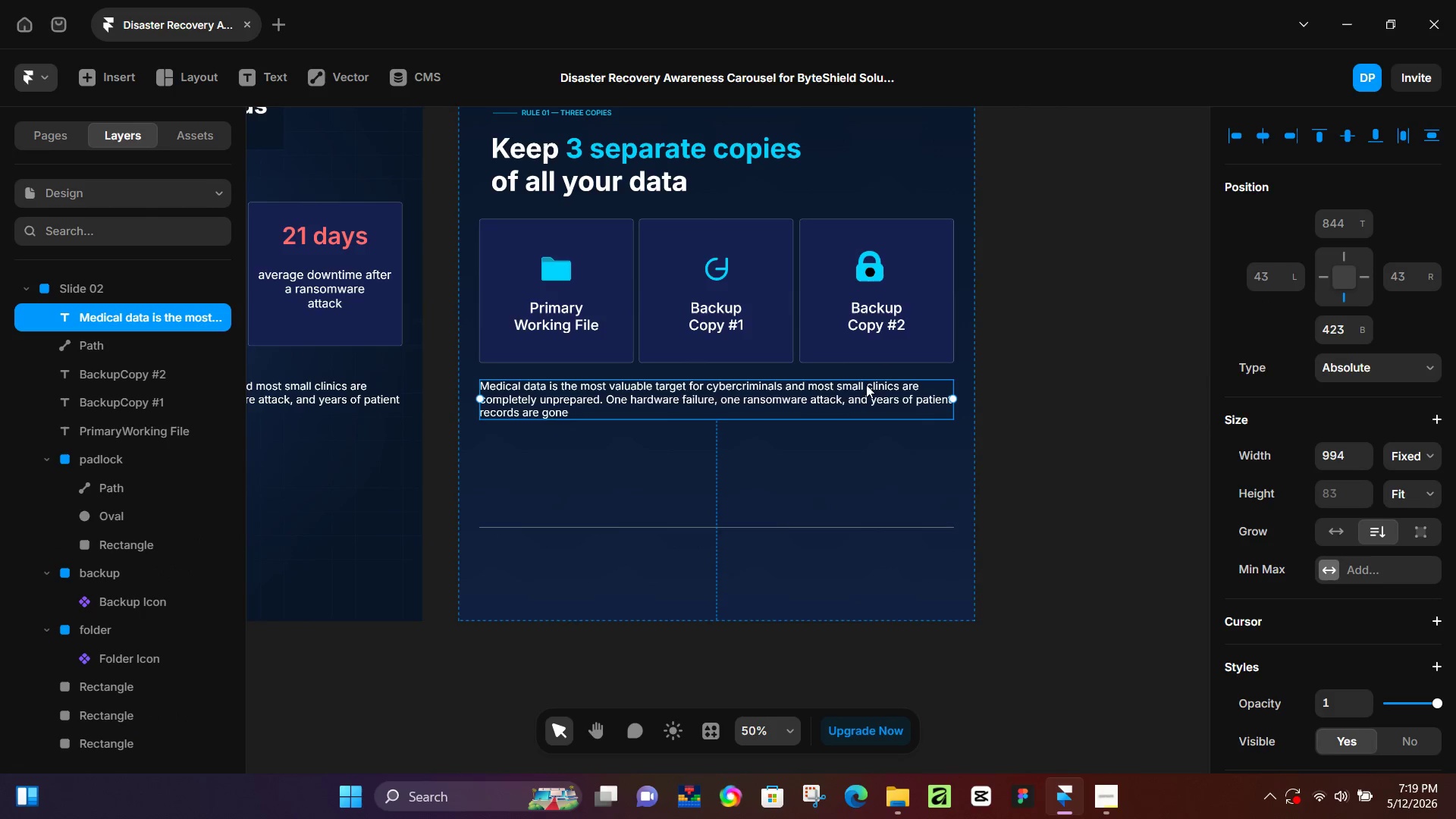 
key(Alt+AltLeft)
 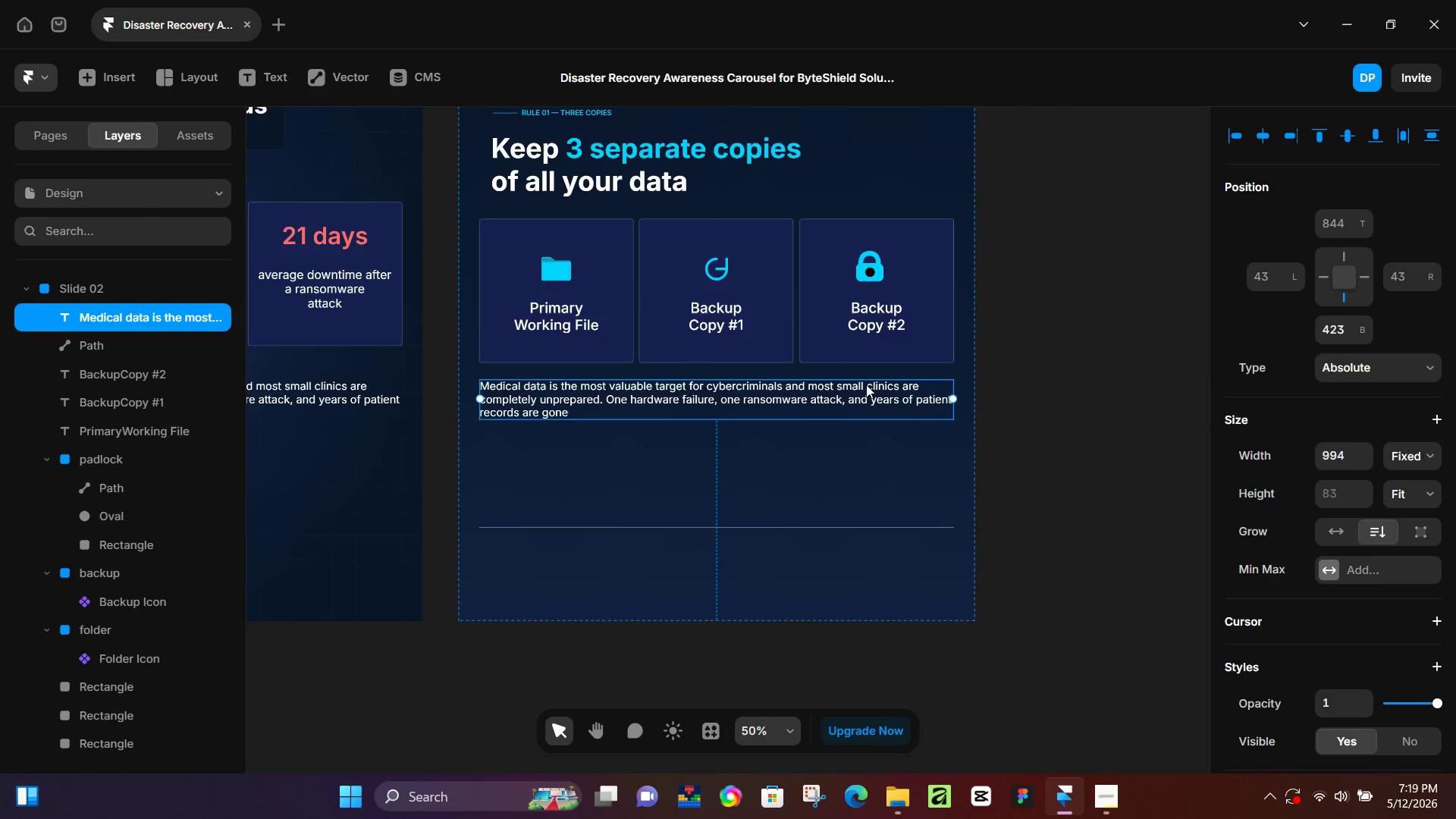 
key(Alt+AltLeft)
 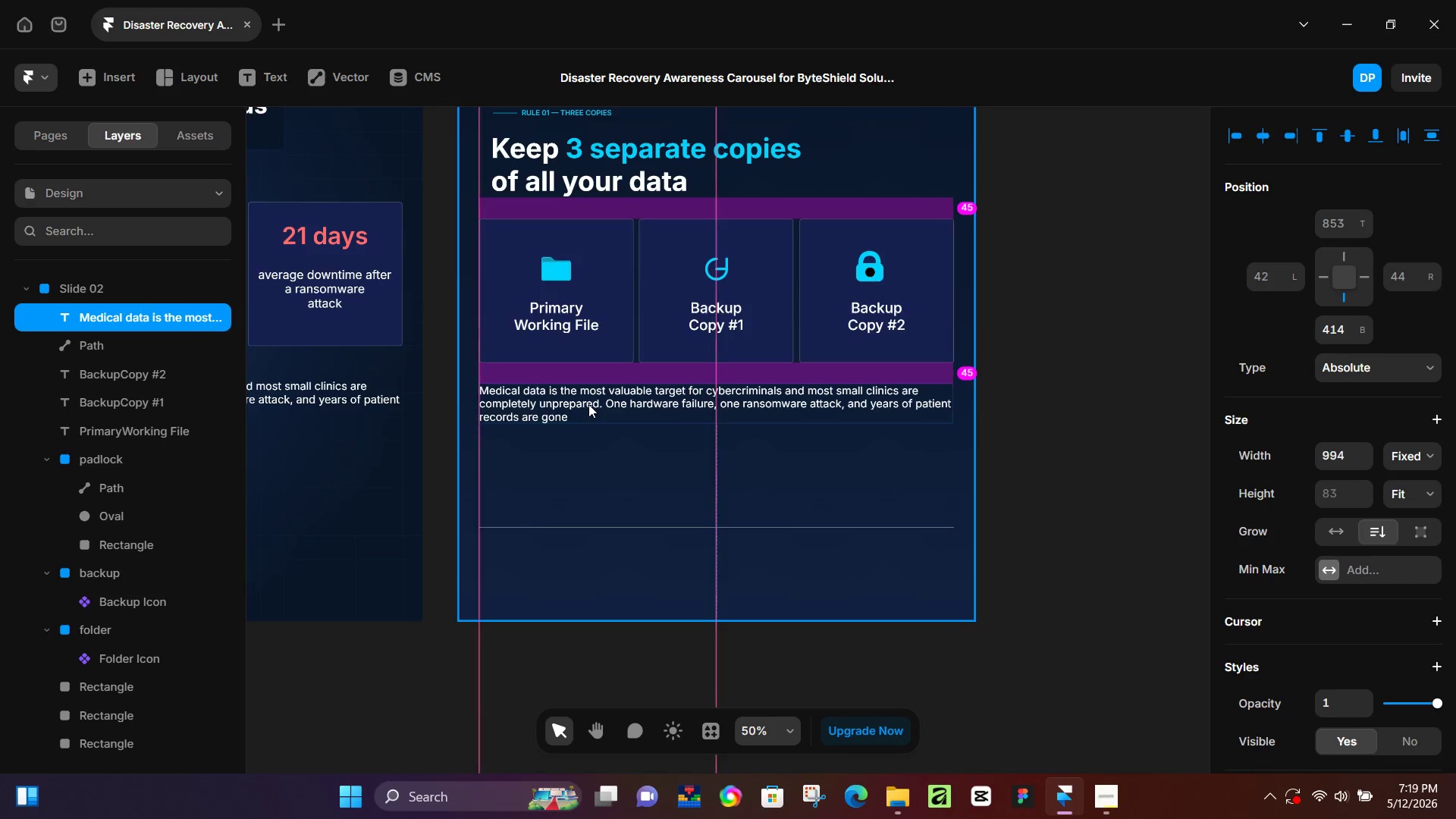 
double_click([588, 404])
 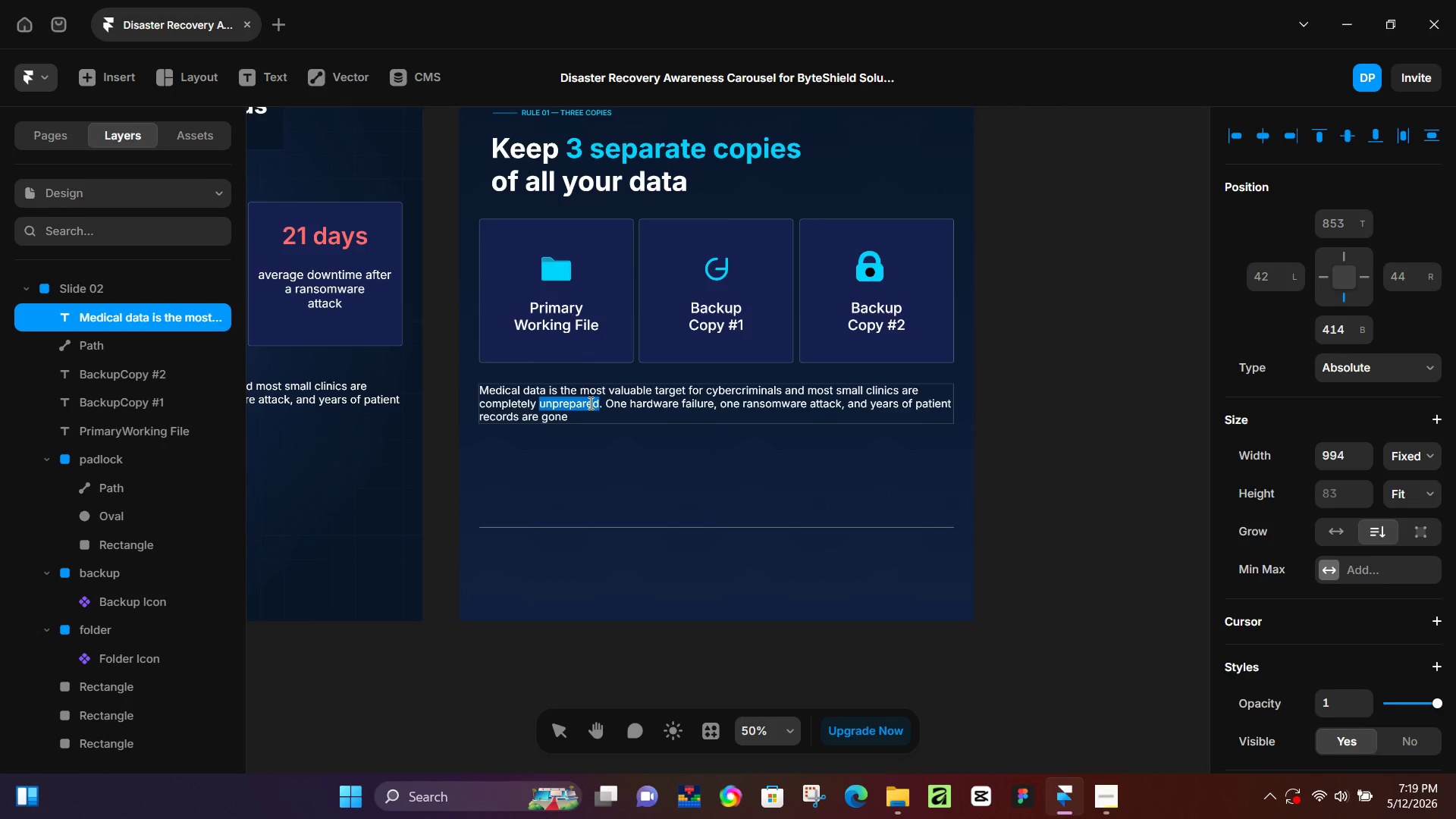 
key(Control+A)
 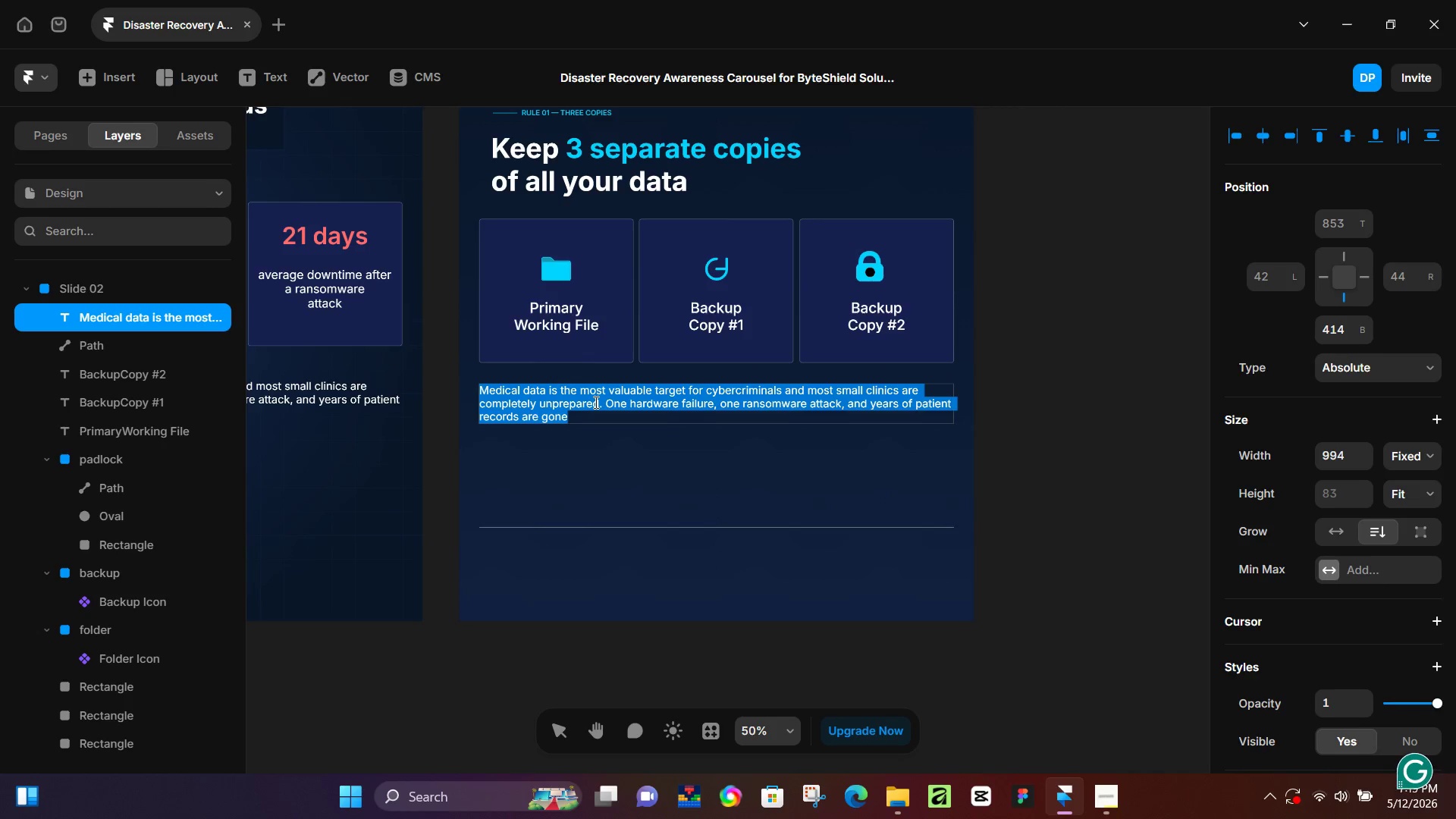 
type(The original counts as copy one. The )
 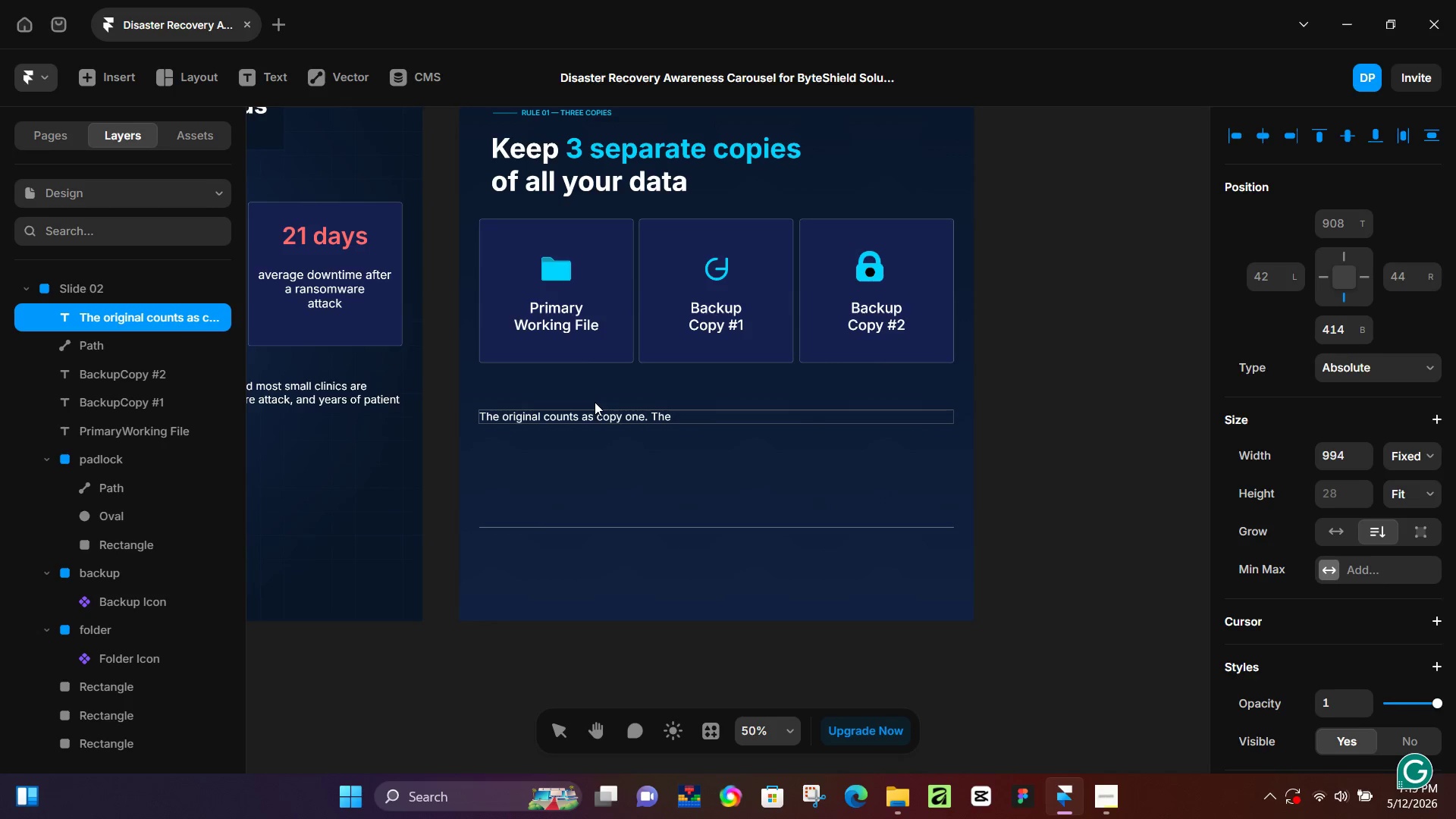 
type(additional backups ensuret)
key(Backspace)
type( that even on )
key(Backspace)
type(e fails or is)
 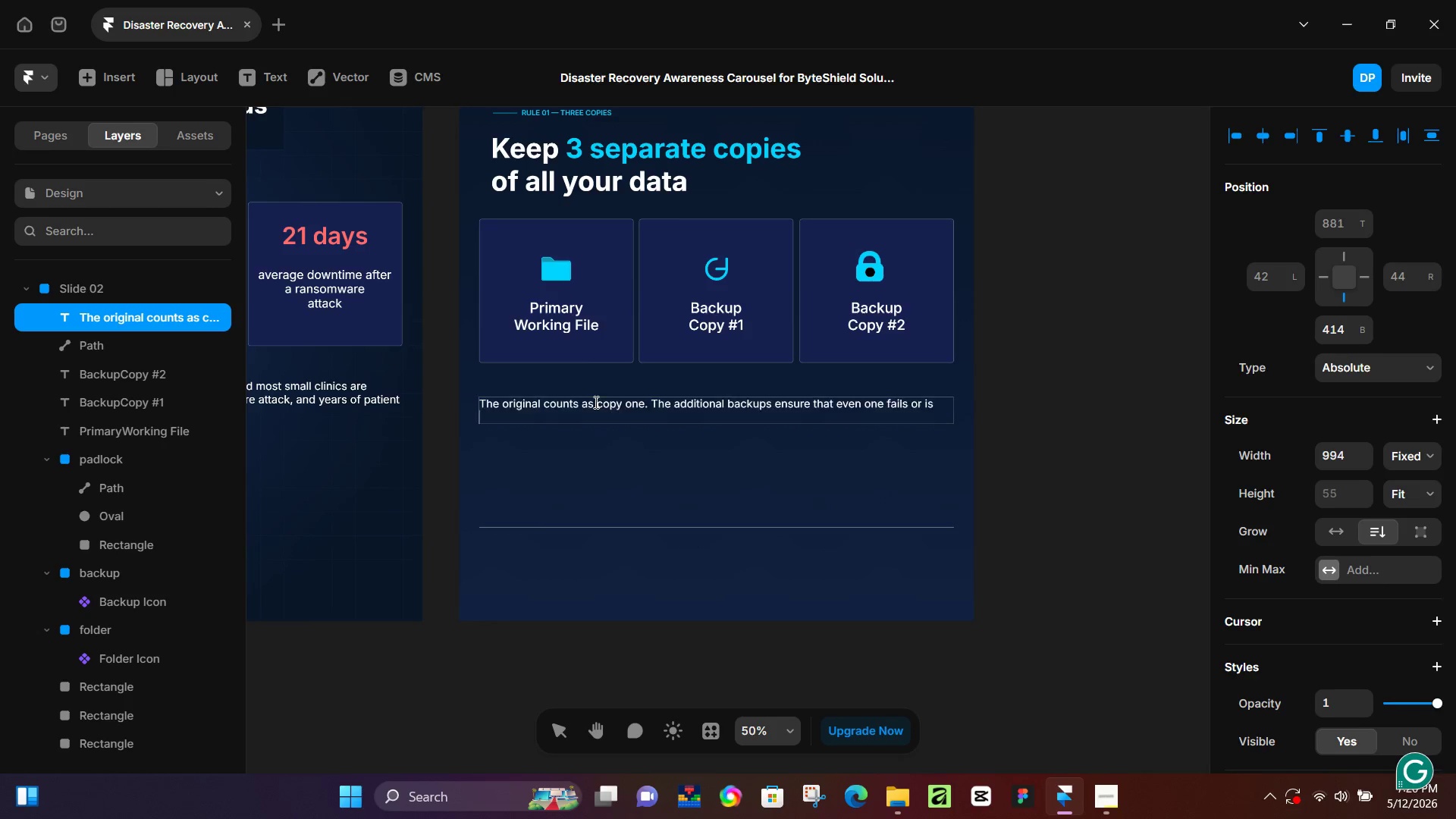 
key(Enter)
 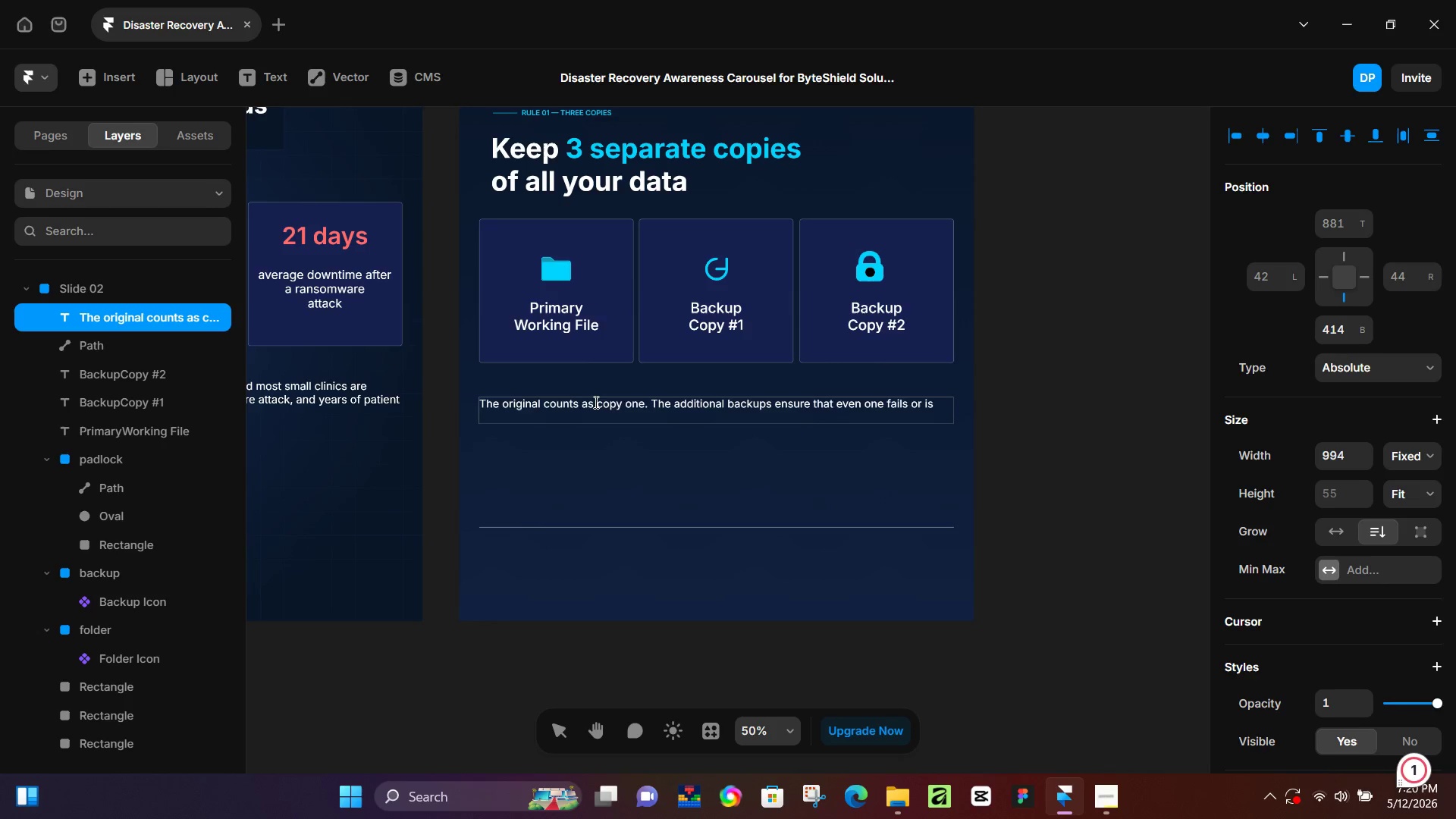 
type(compromised, your data remainsintact.)
 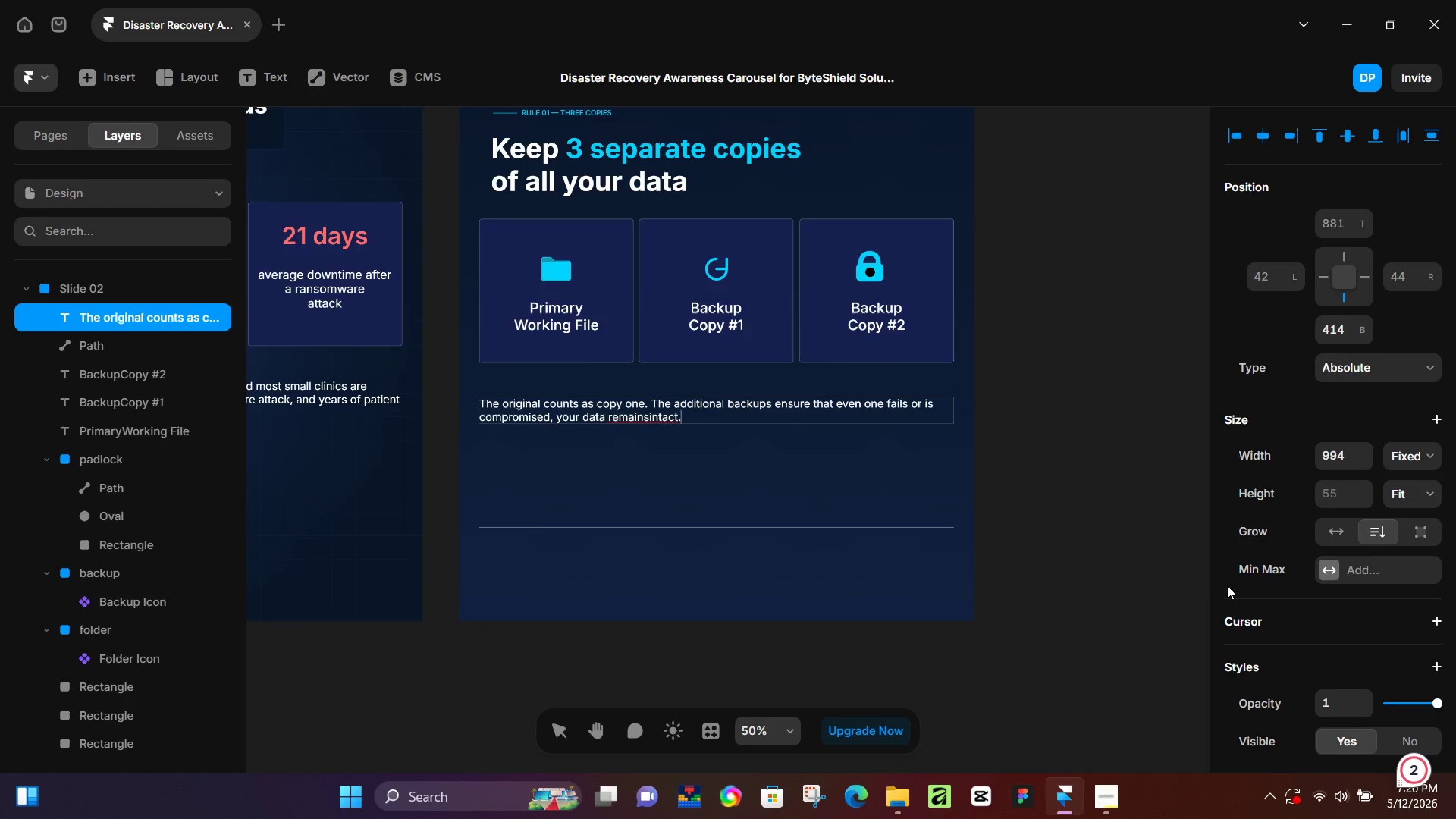 
left_click([1128, 541])
 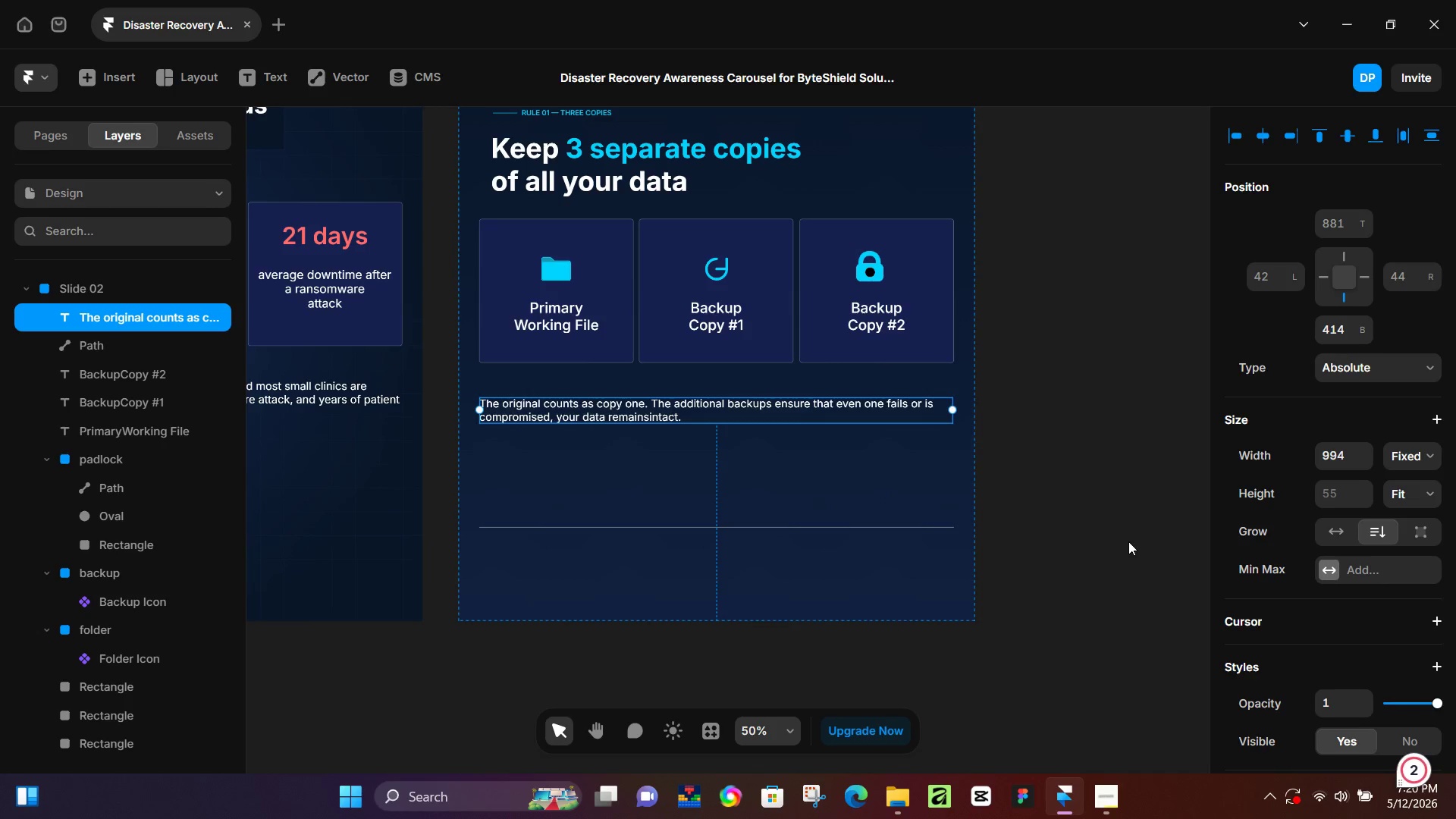 
key(Control+Enter)
 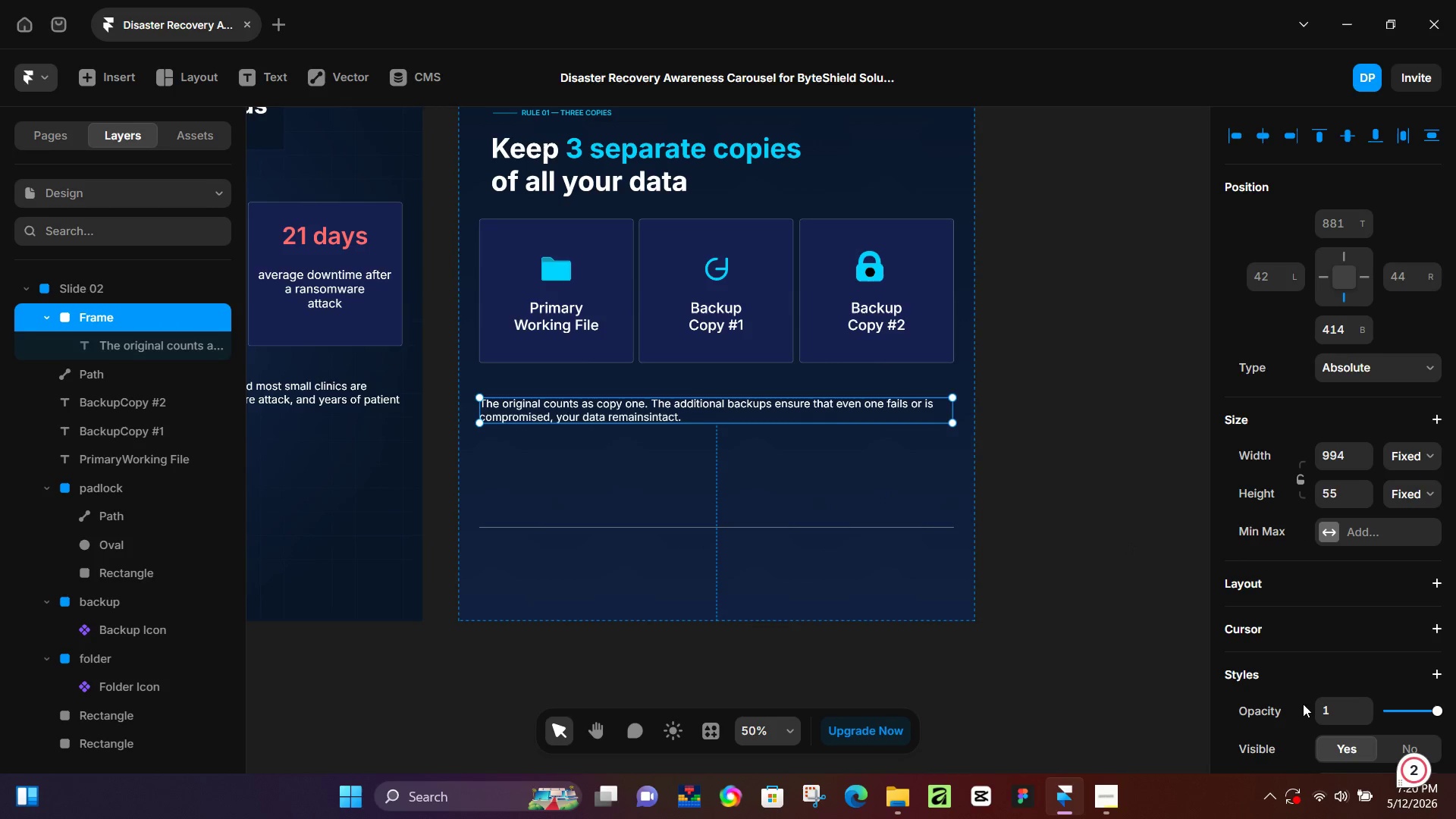 
scroll: coordinate [1311, 627], scroll_direction: down, amount: 3.0
 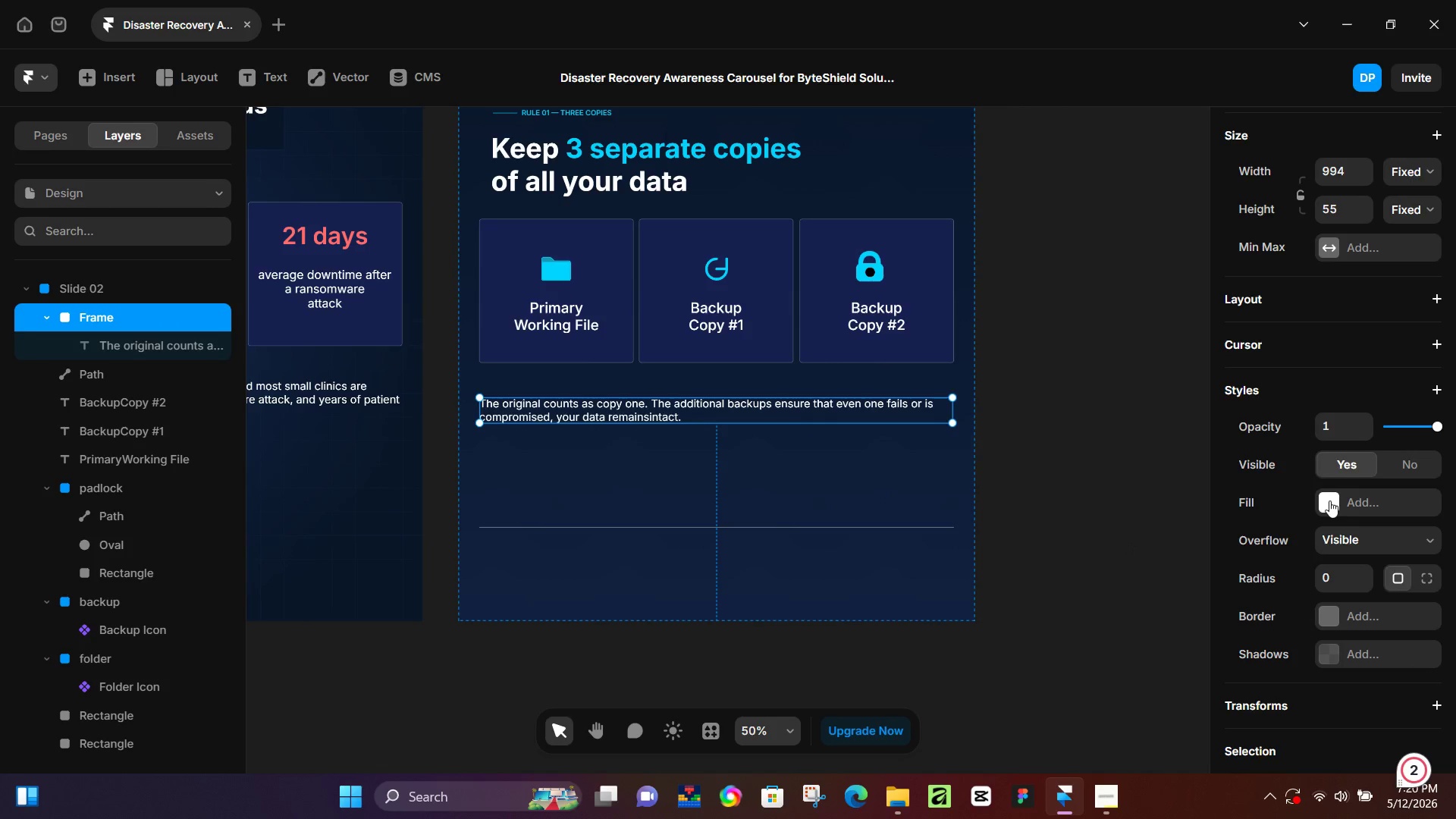 
left_click([1329, 500])
 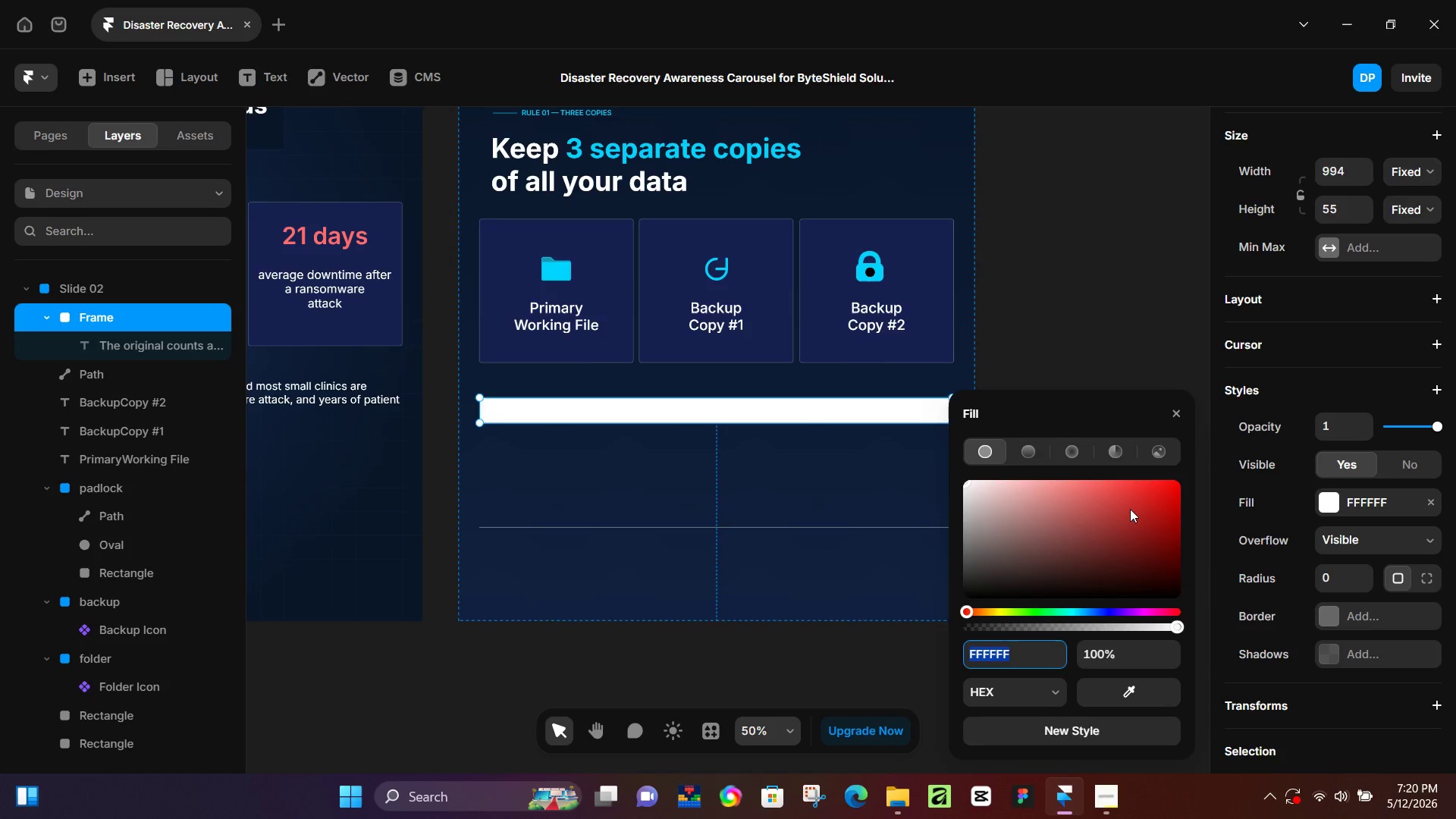 
left_click_drag(start_coordinate=[1126, 511], to_coordinate=[975, 569])
 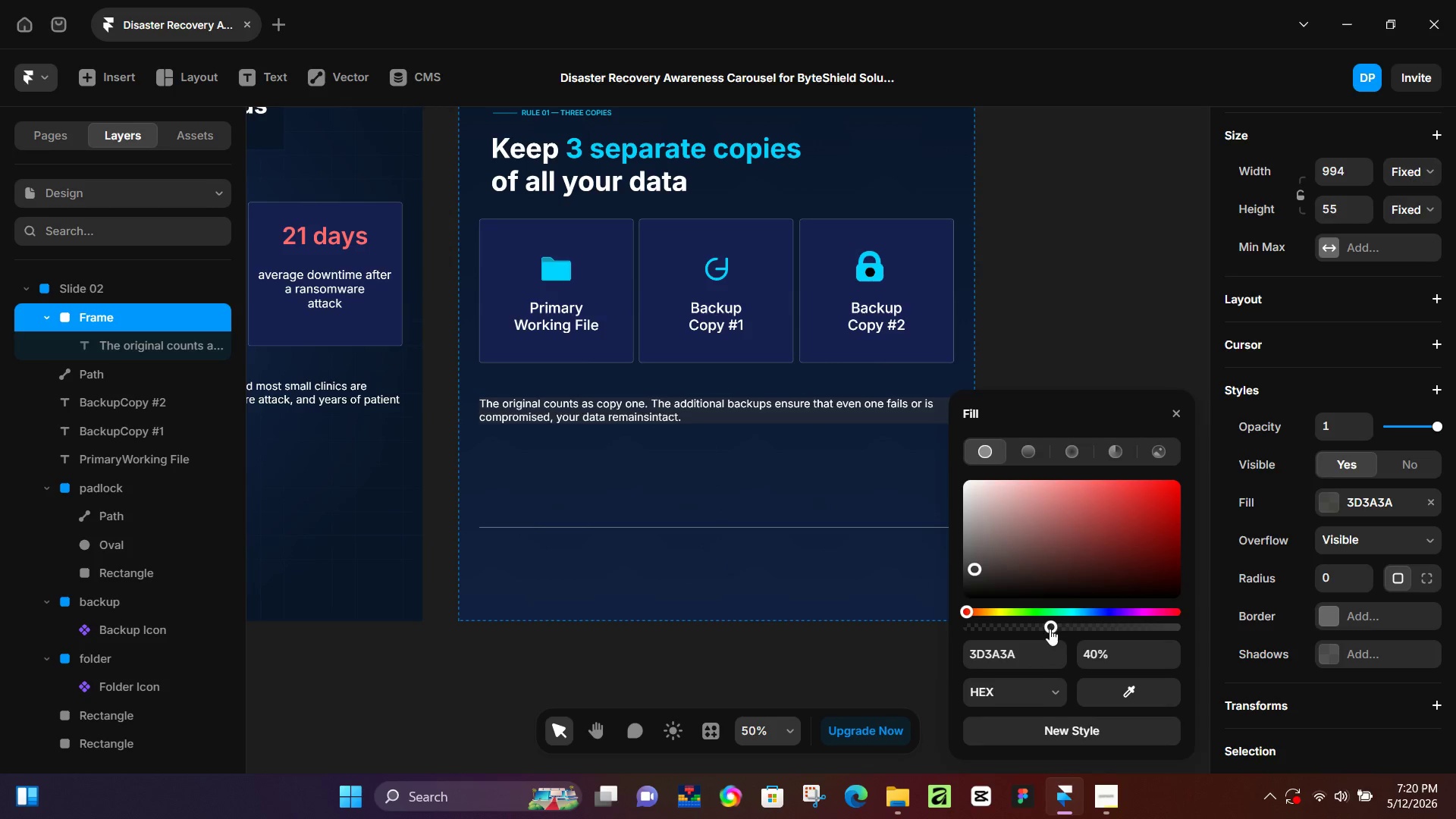 
left_click_drag(start_coordinate=[1050, 629], to_coordinate=[1007, 626])
 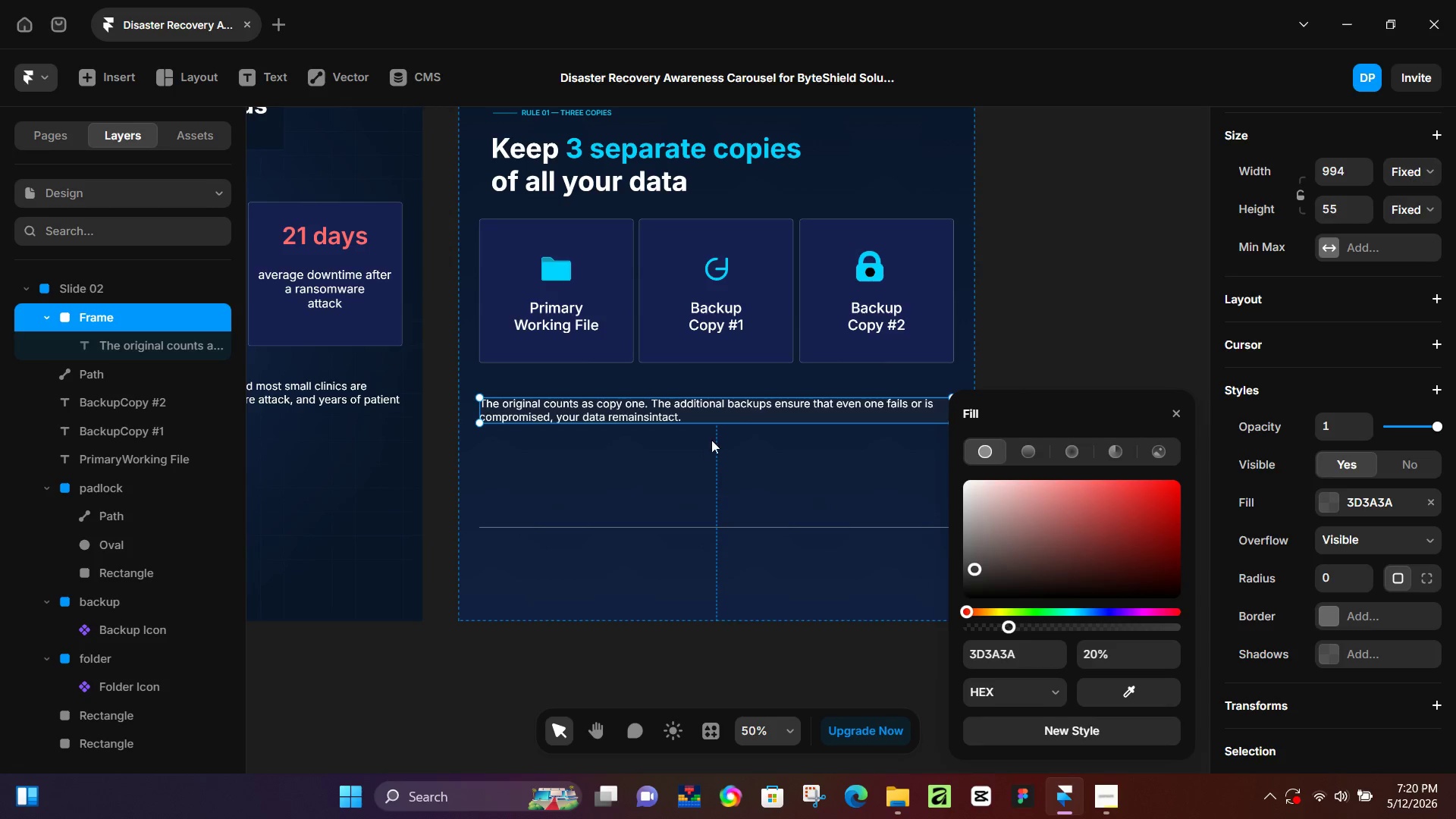 
left_click_drag(start_coordinate=[717, 424], to_coordinate=[716, 441])
 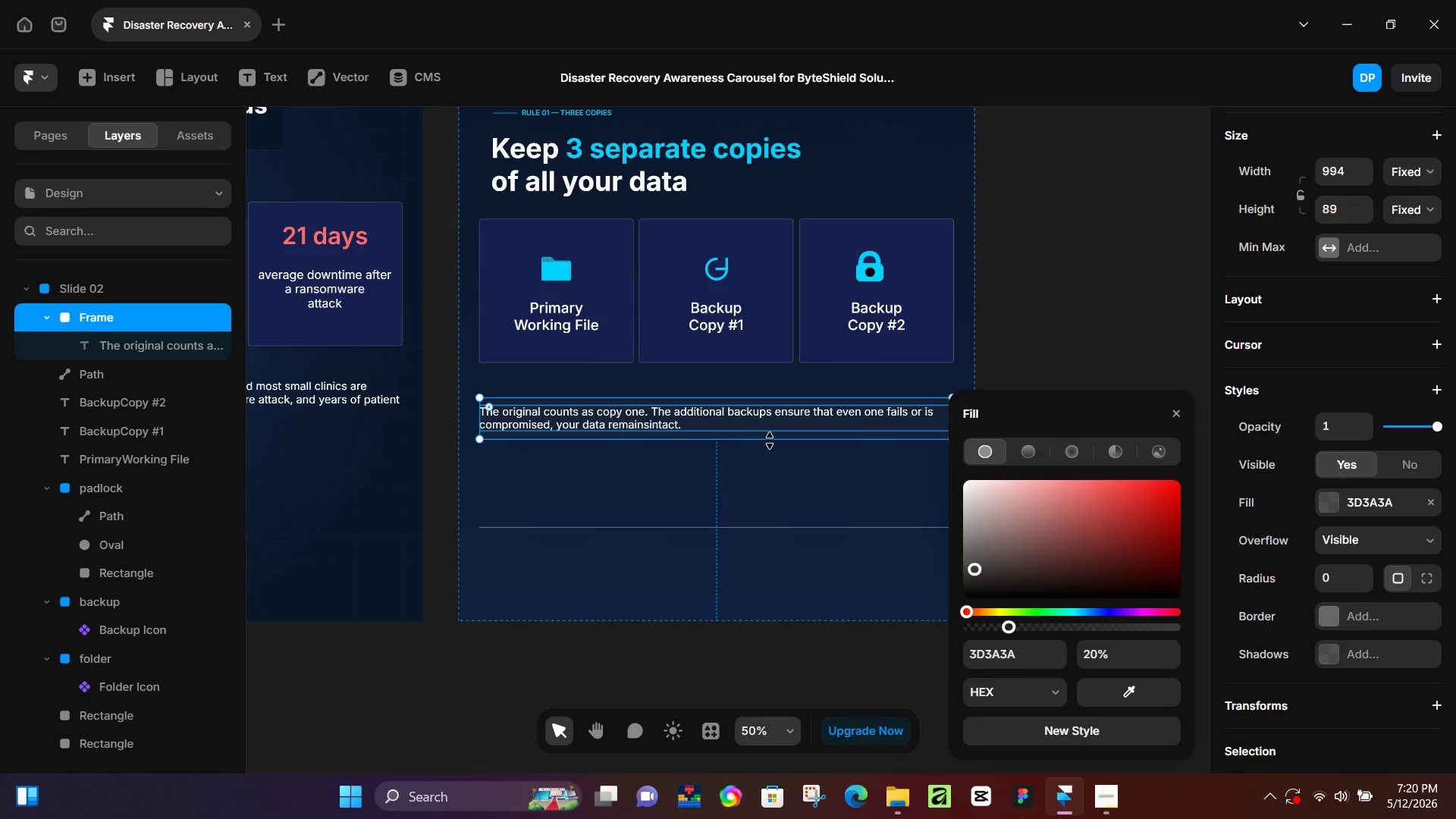 
hold_key(key=Space, duration=0.5)
 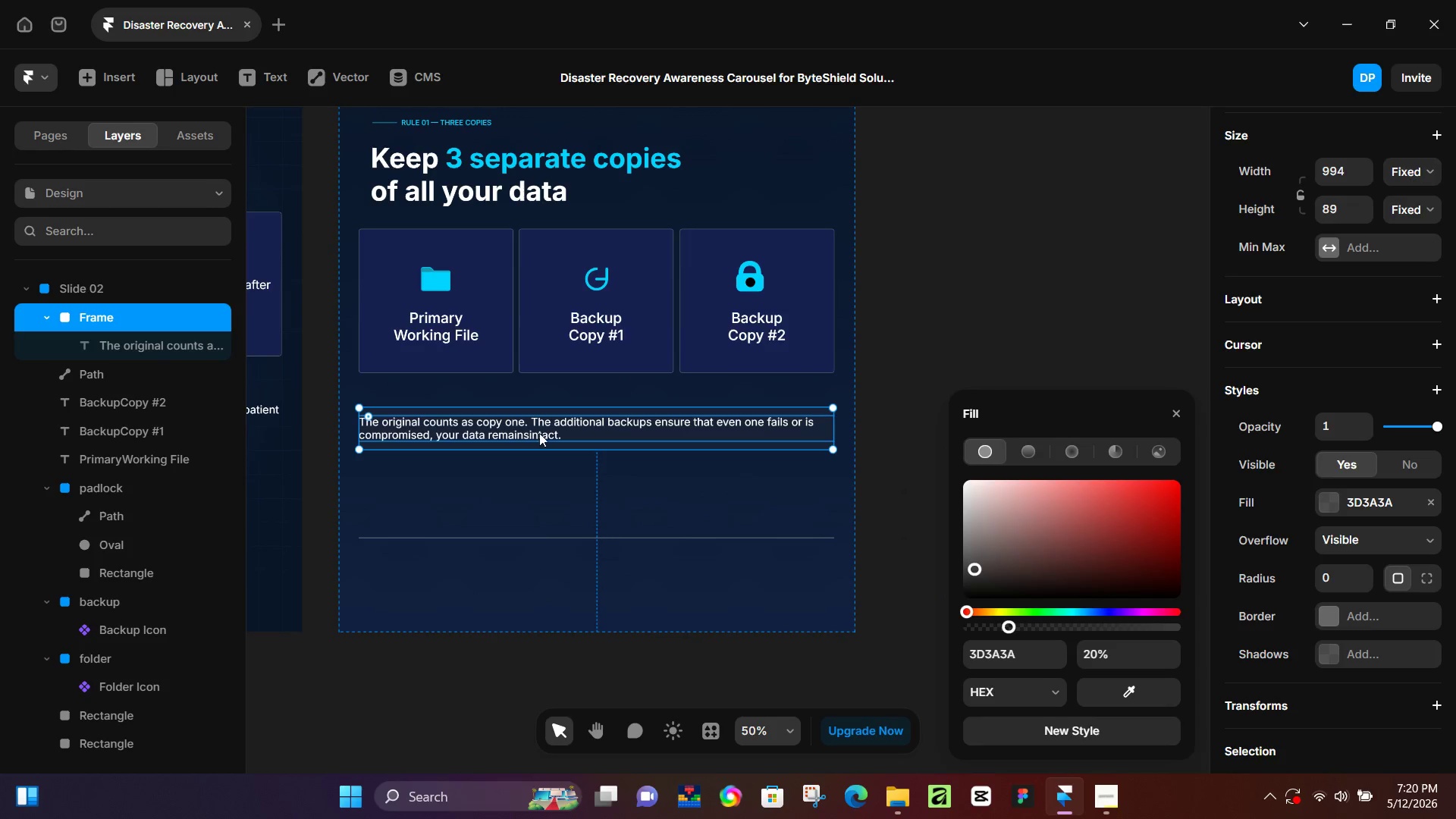 
left_click_drag(start_coordinate=[767, 485], to_coordinate=[646, 495])
 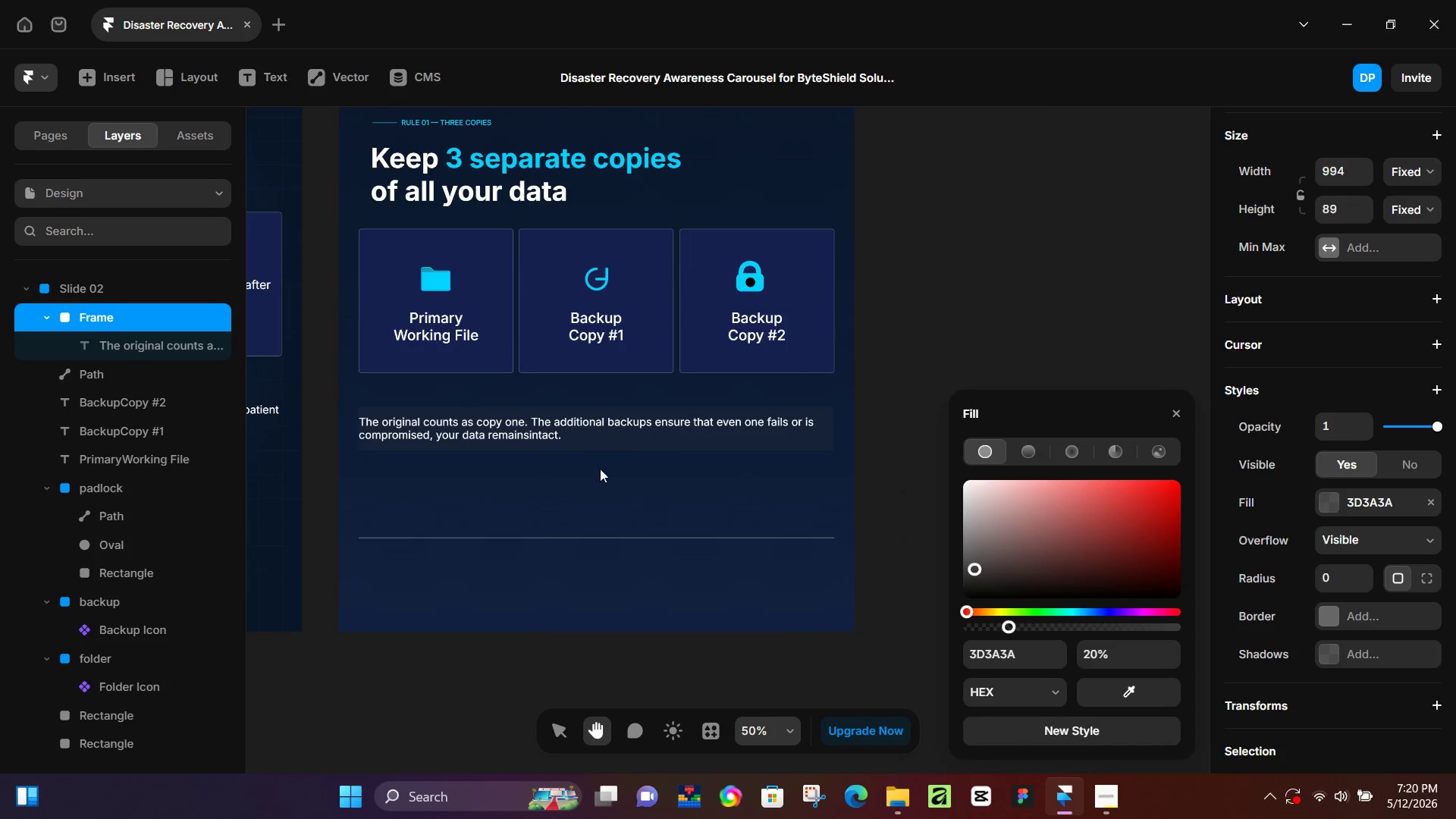 
left_click([542, 433])
 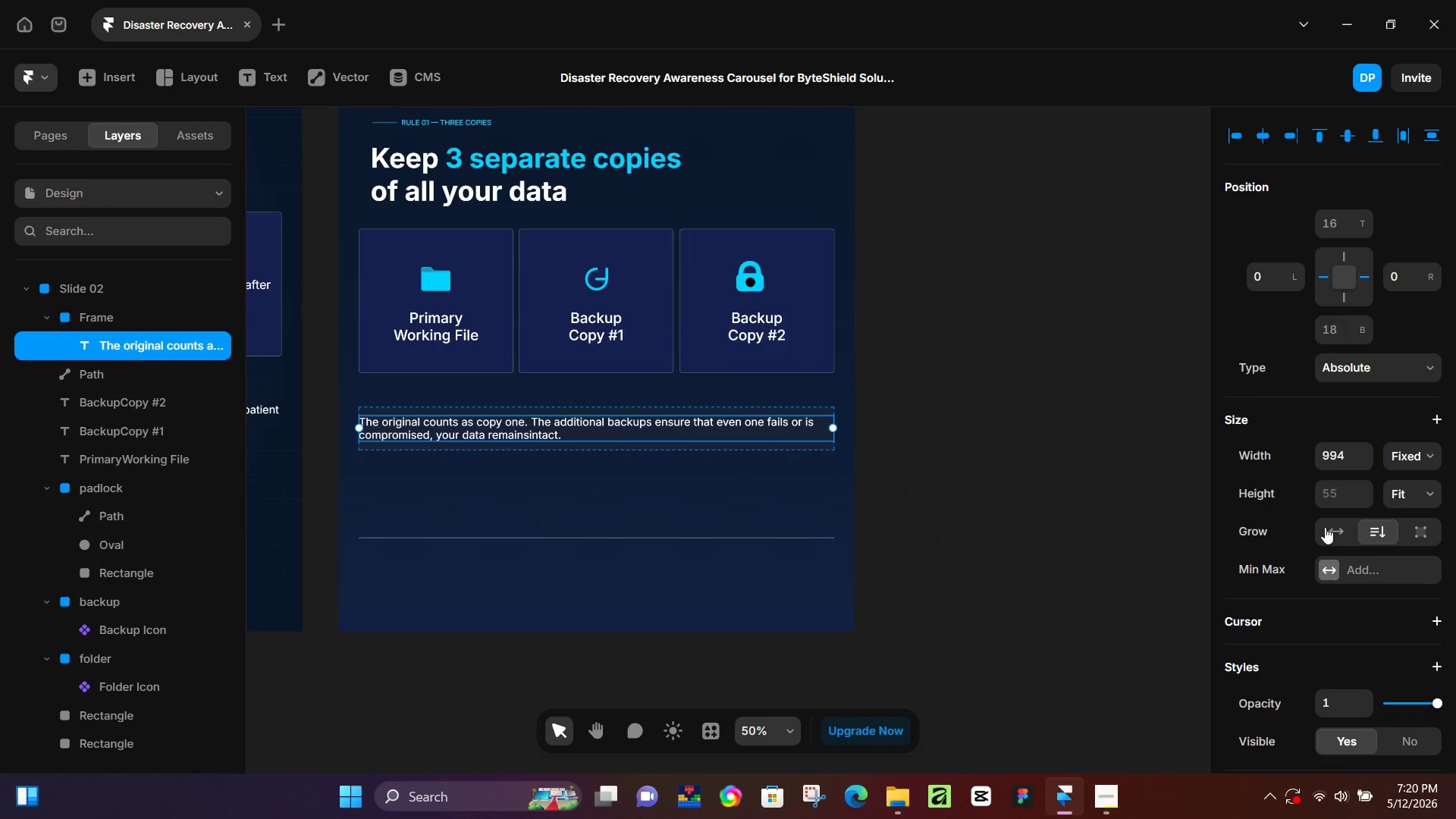 
scroll: coordinate [1348, 623], scroll_direction: down, amount: 6.0
 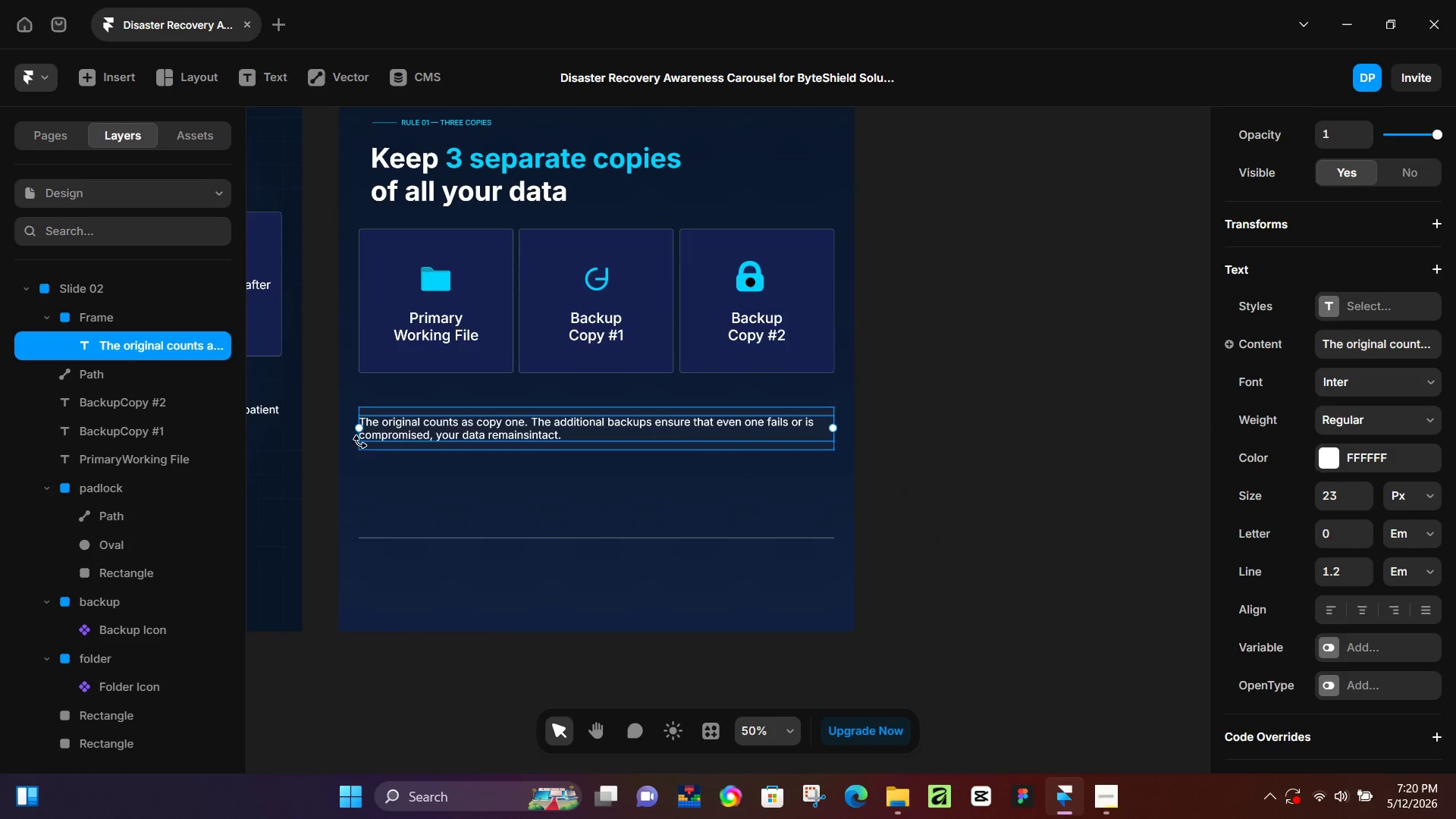 
hold_key(key=ControlLeft, duration=0.53)
 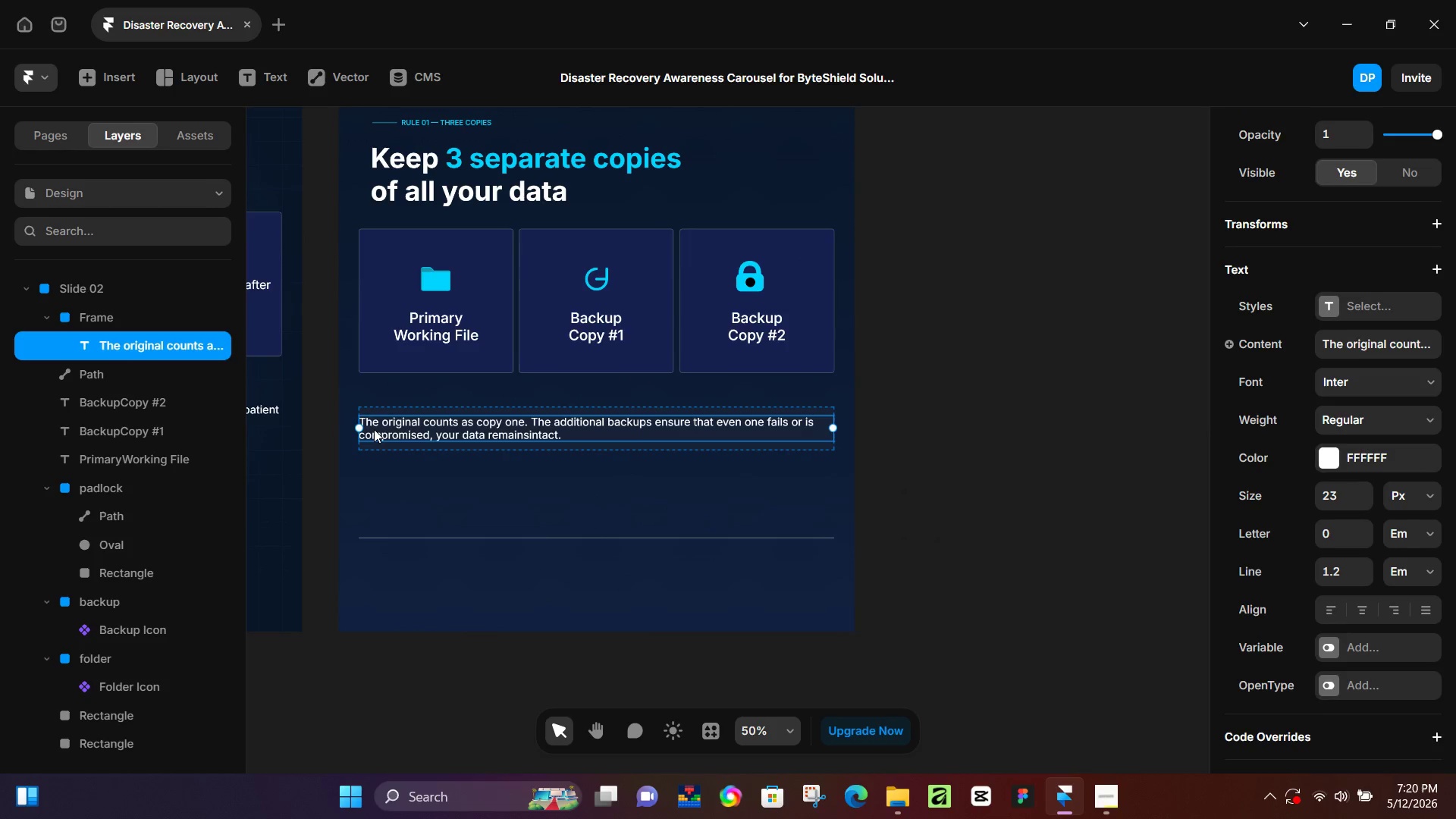 
double_click([374, 429])
 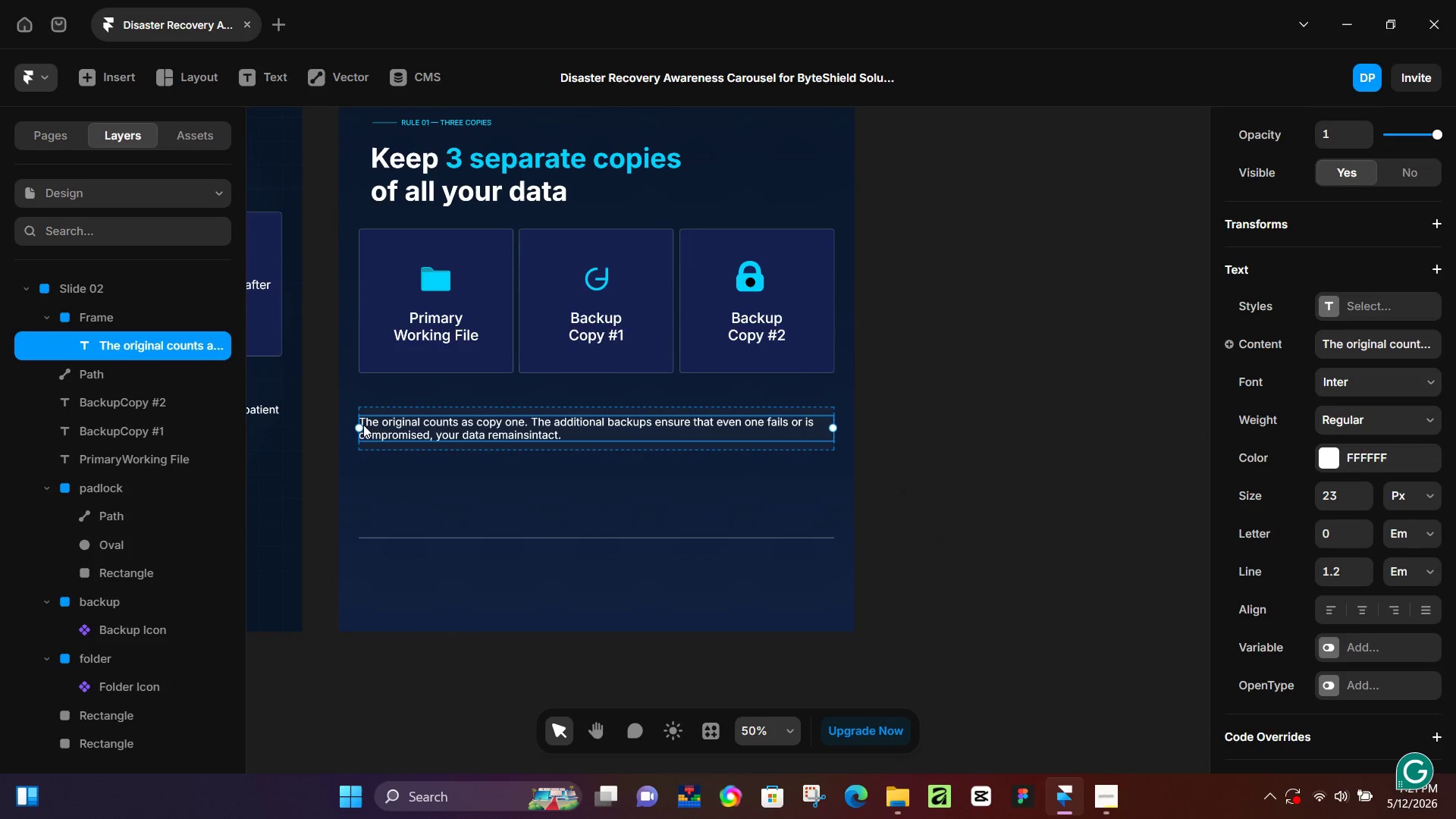 
left_click_drag(start_coordinate=[362, 428], to_coordinate=[371, 428])
 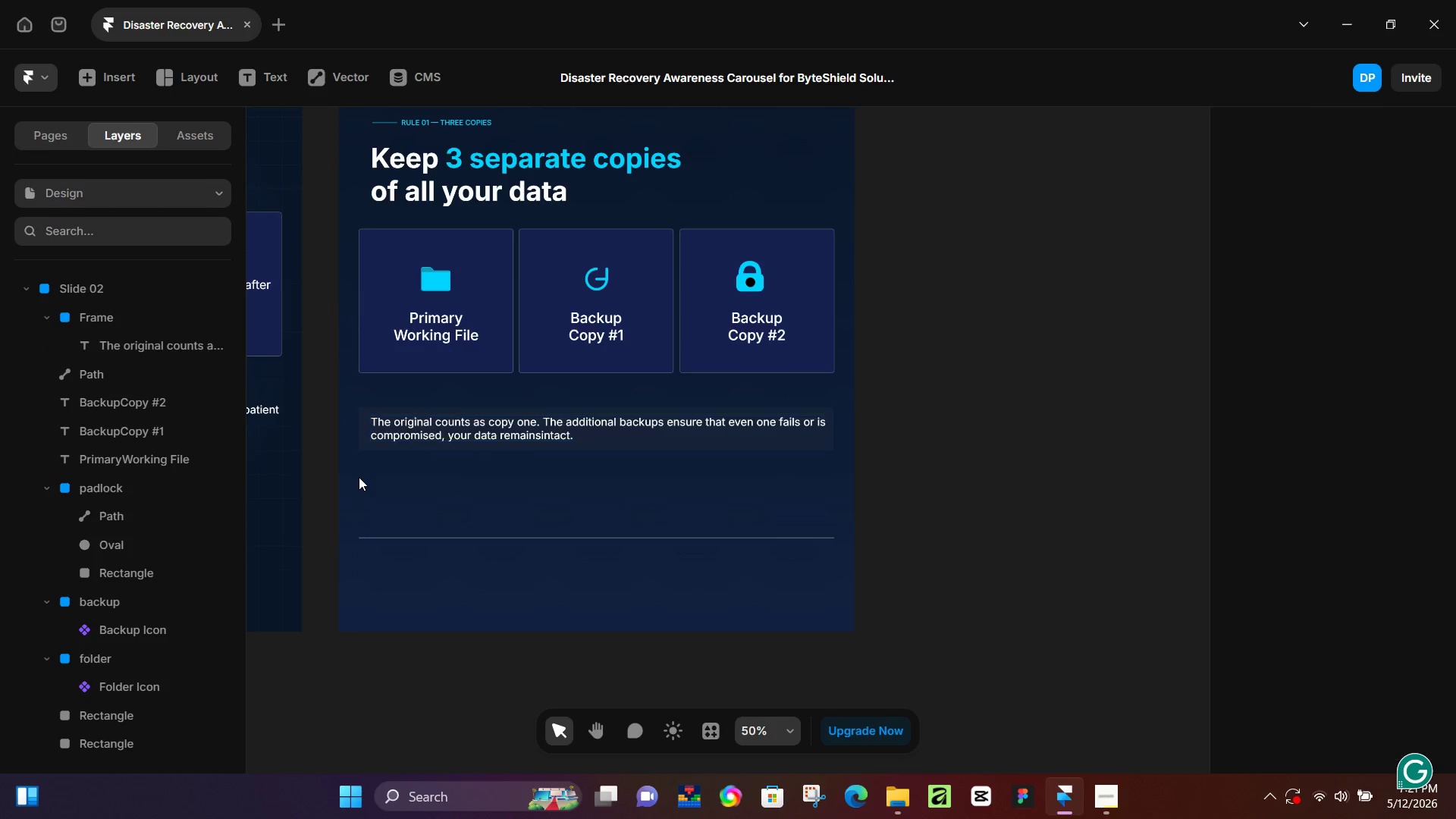 
left_click([359, 477])
 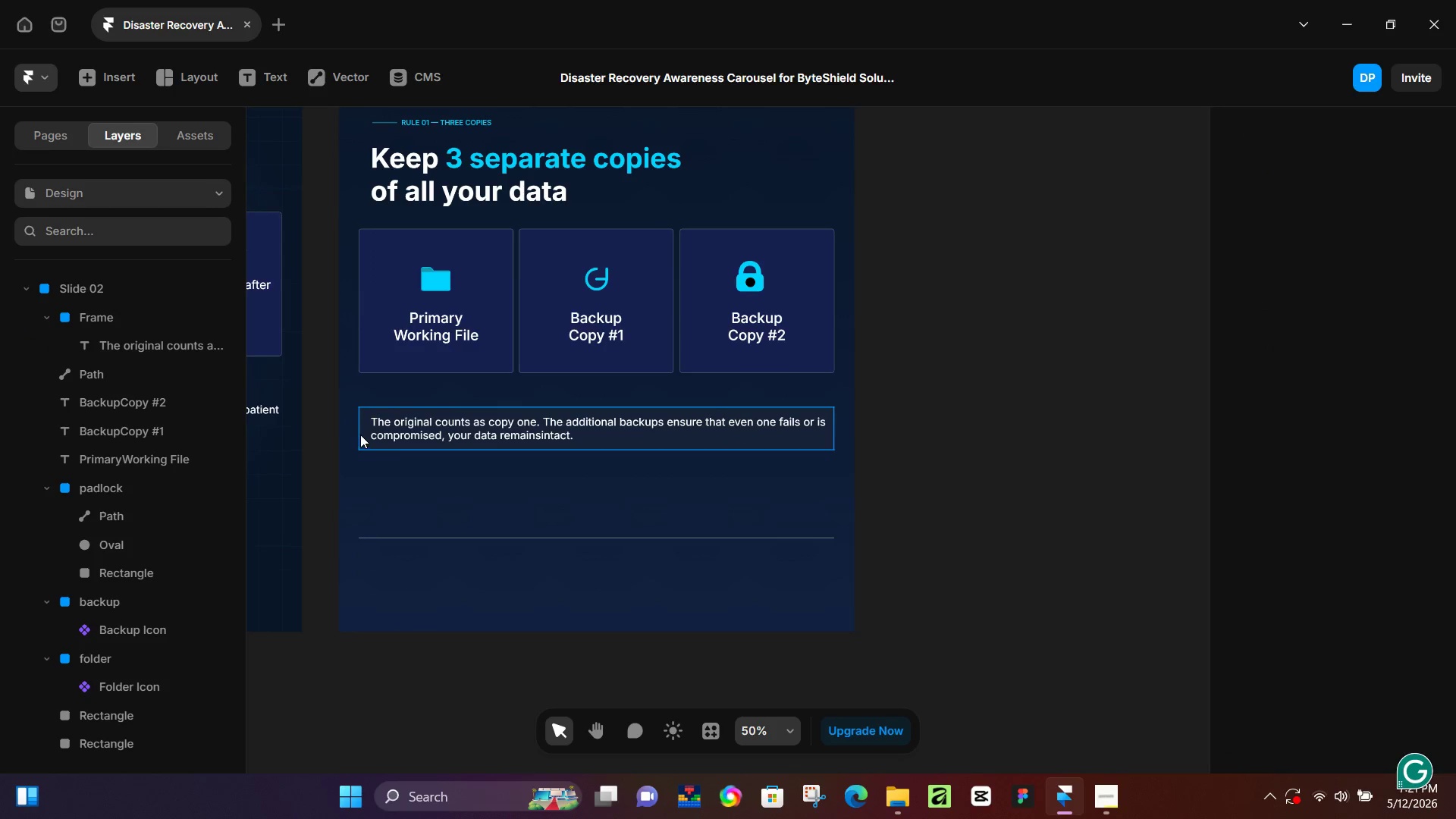 
left_click([360, 435])
 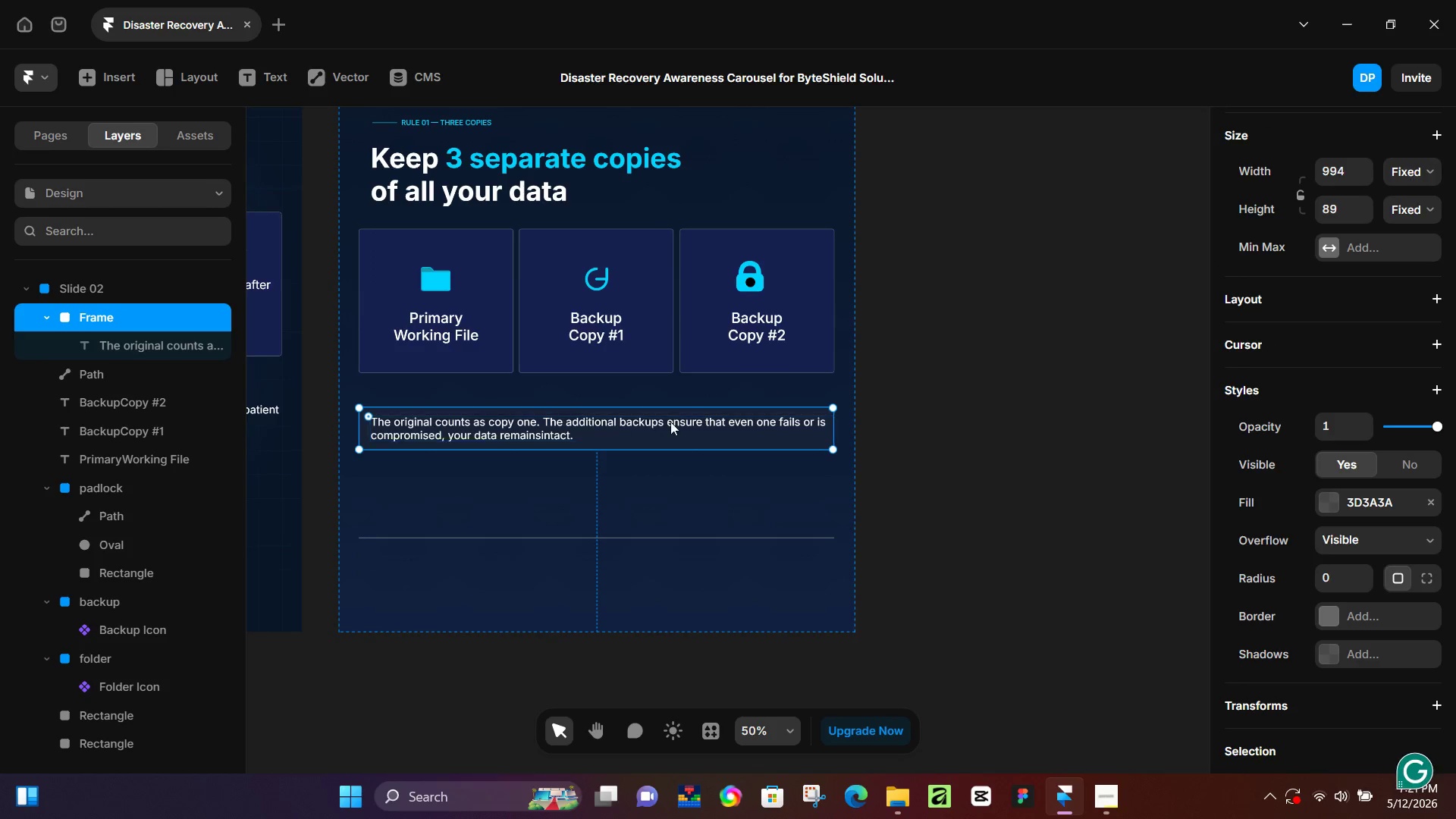 
hold_key(key=ControlLeft, duration=0.53)
 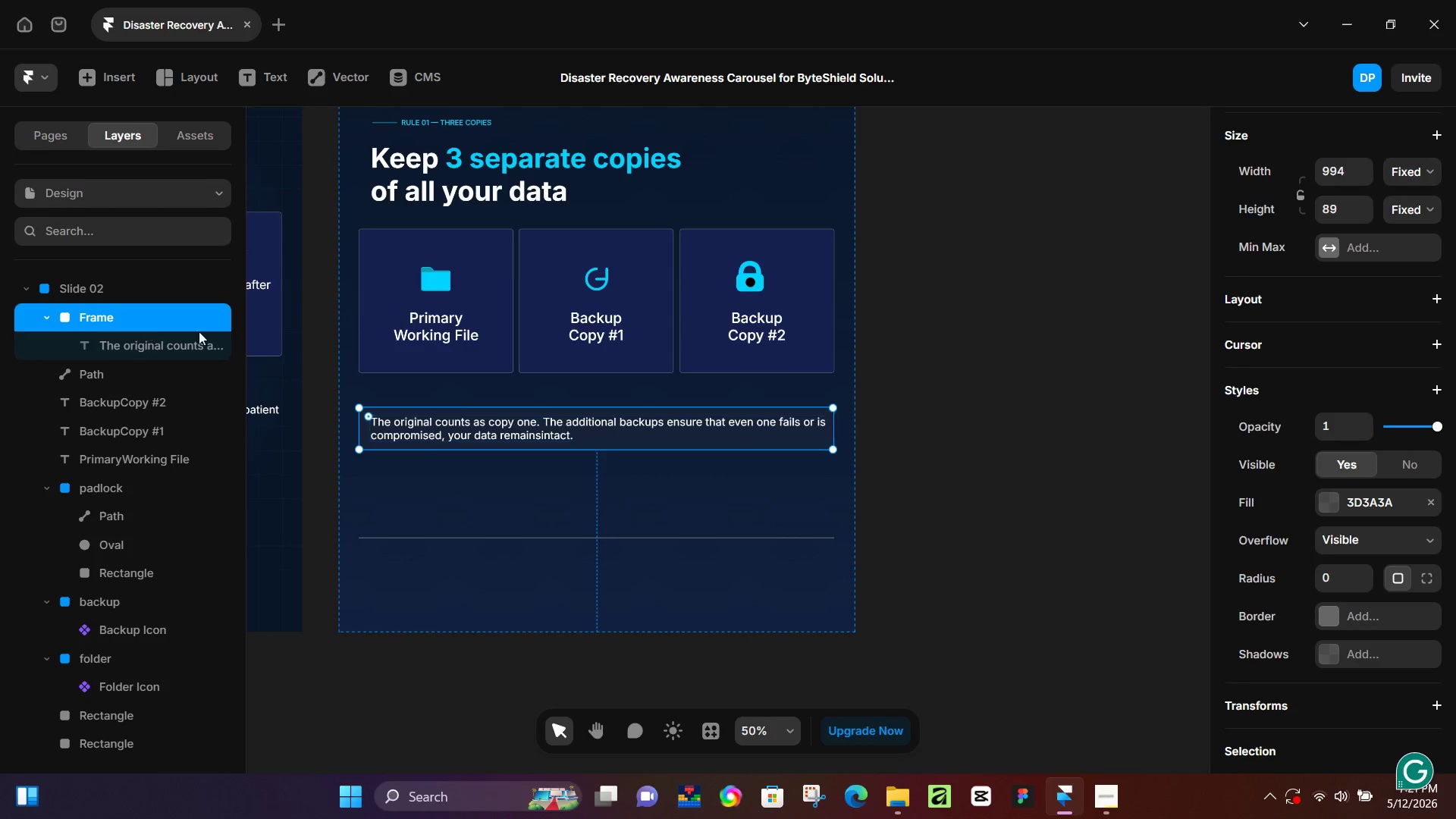 
hold_key(key=ControlLeft, duration=1.52)
 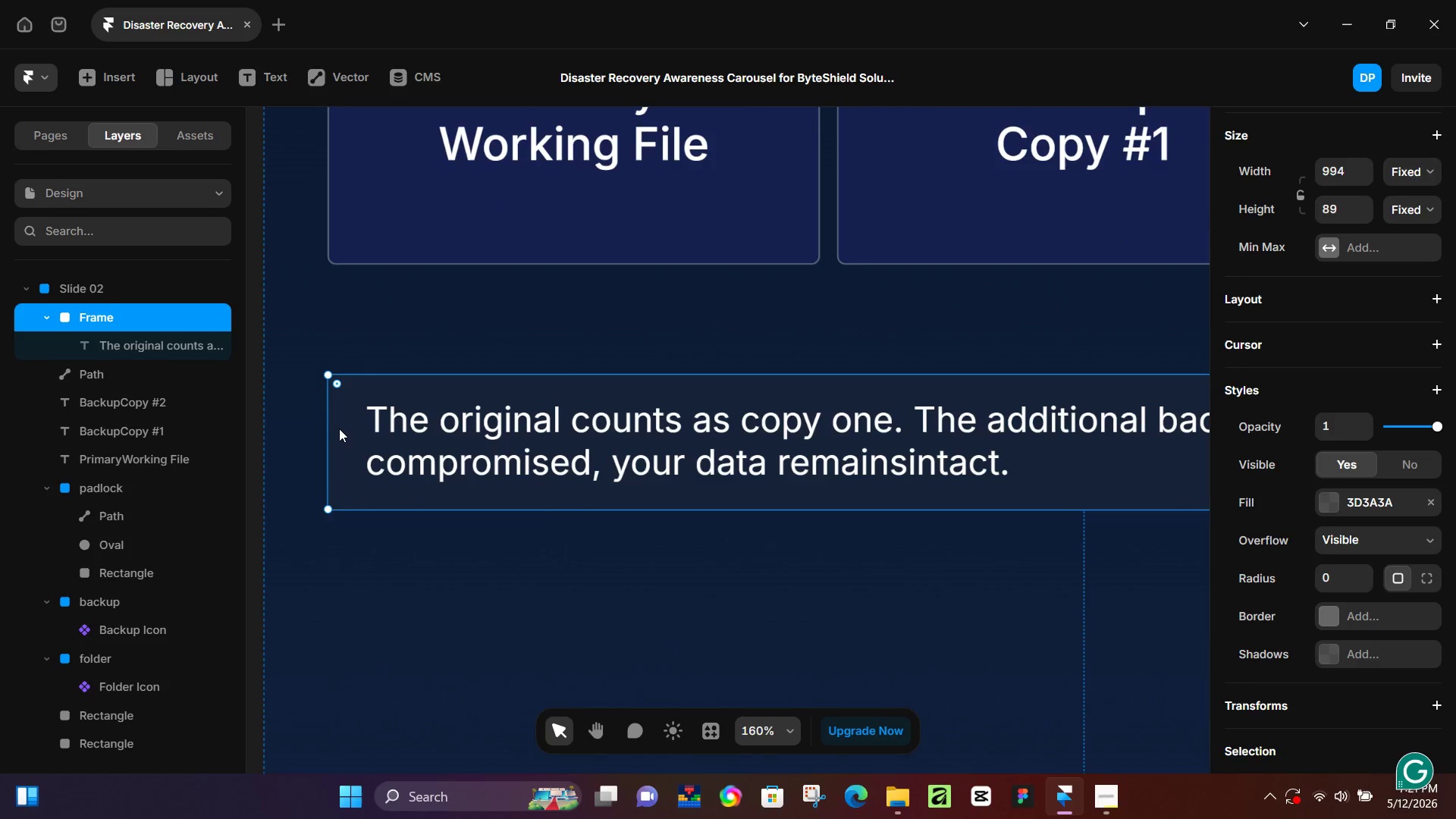 
key(Control+ControlLeft)
 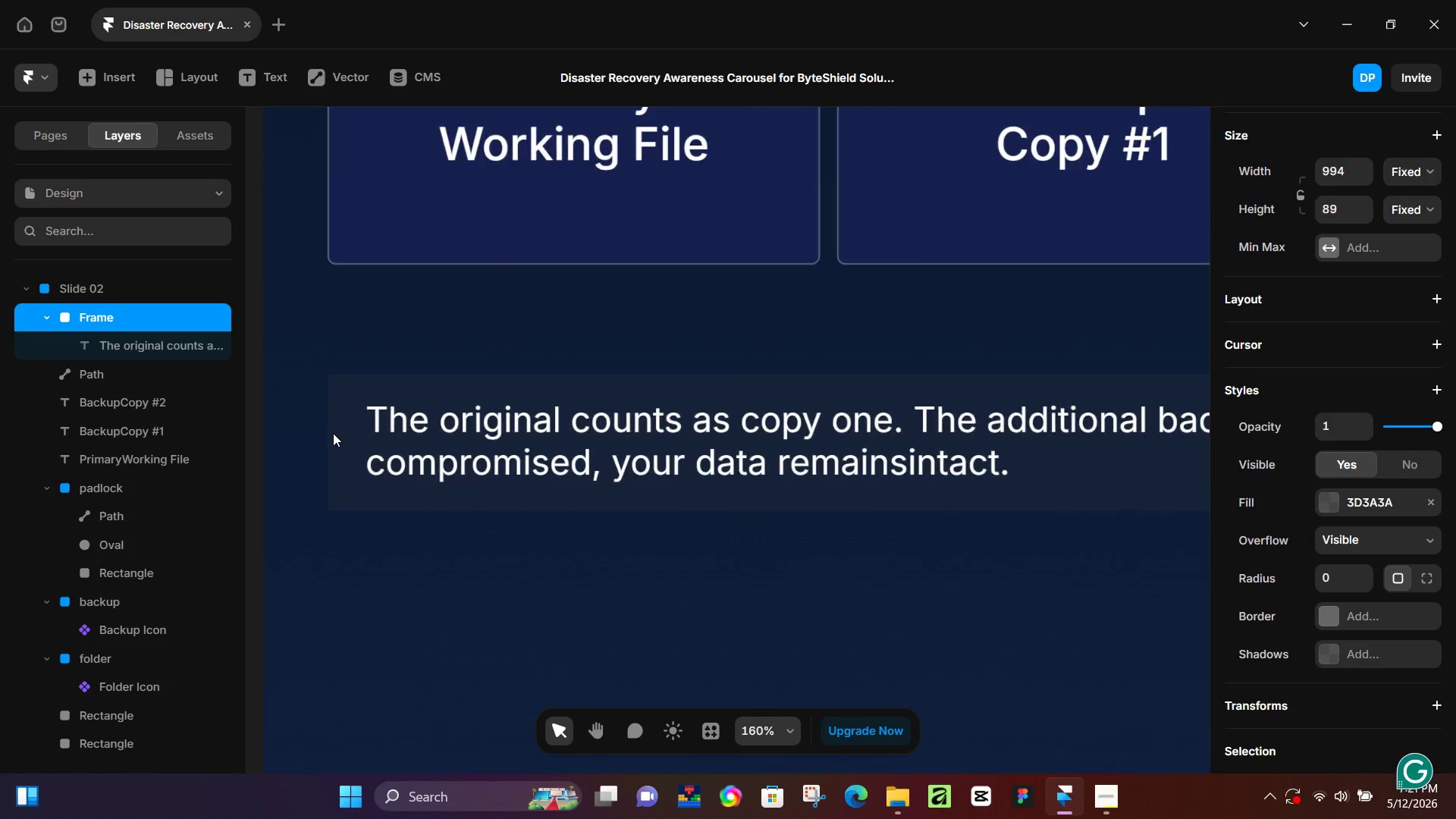 
key(Control+ControlLeft)
 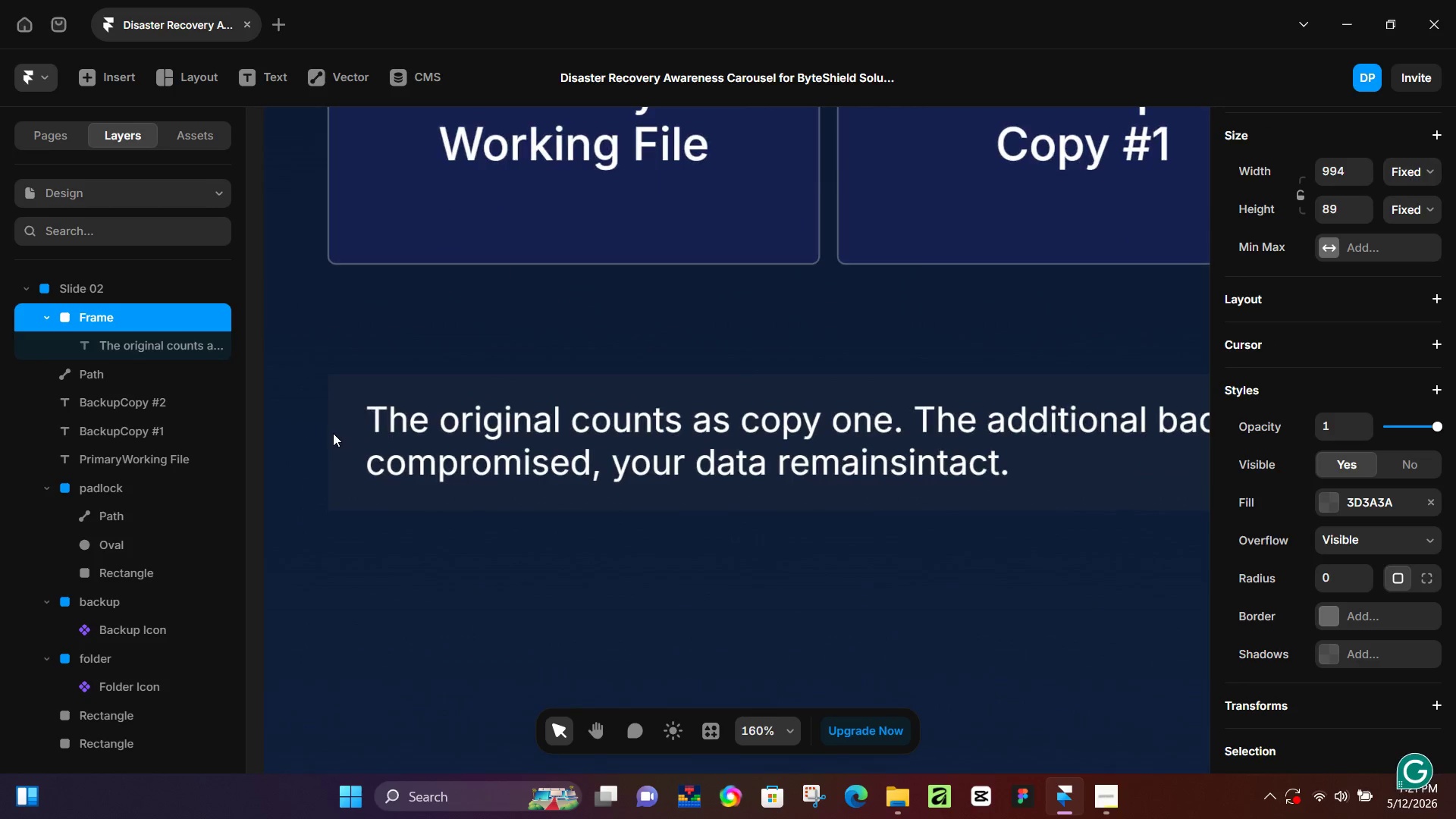 
key(Control+ControlLeft)
 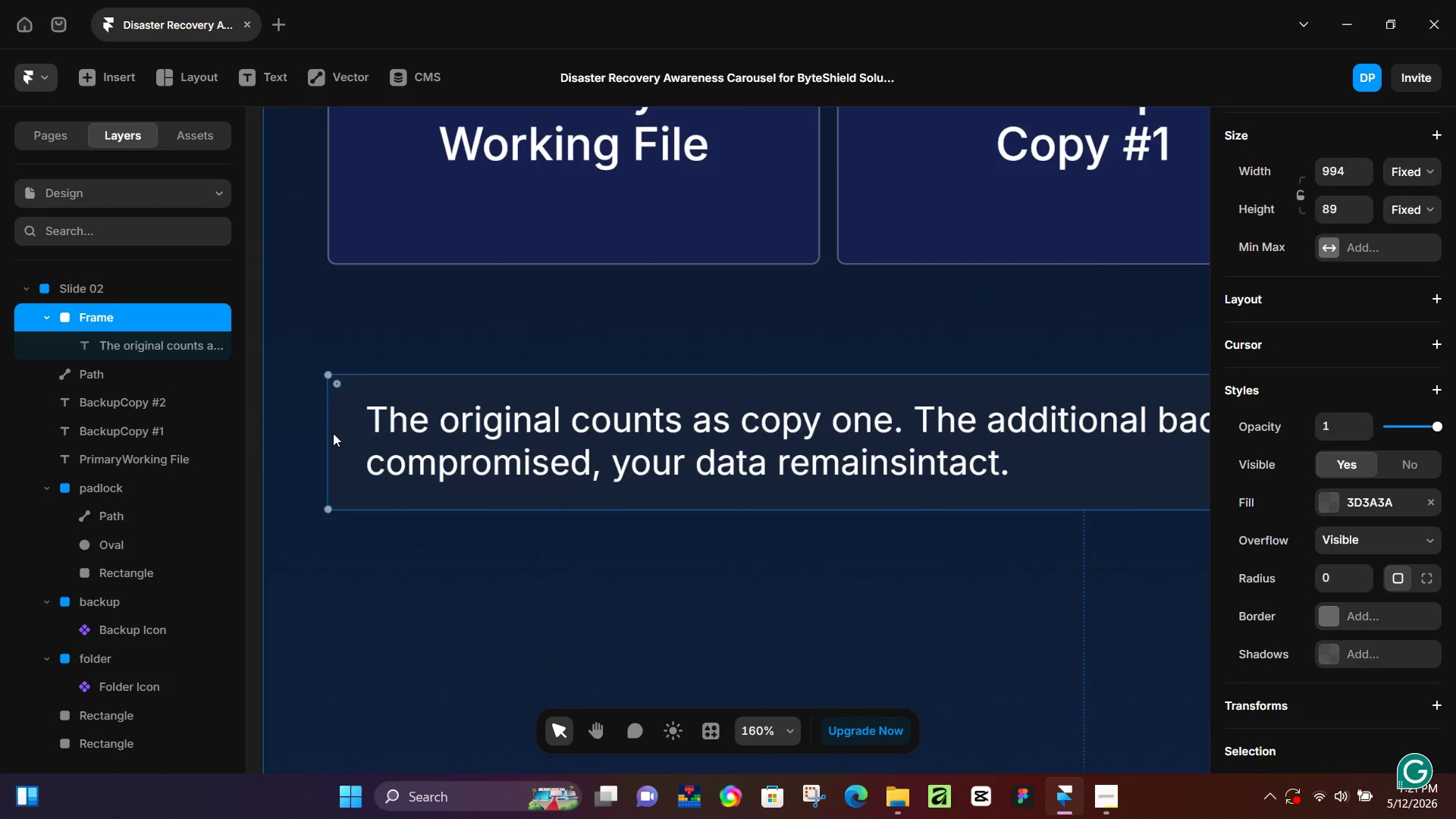 
key(Control+ControlLeft)
 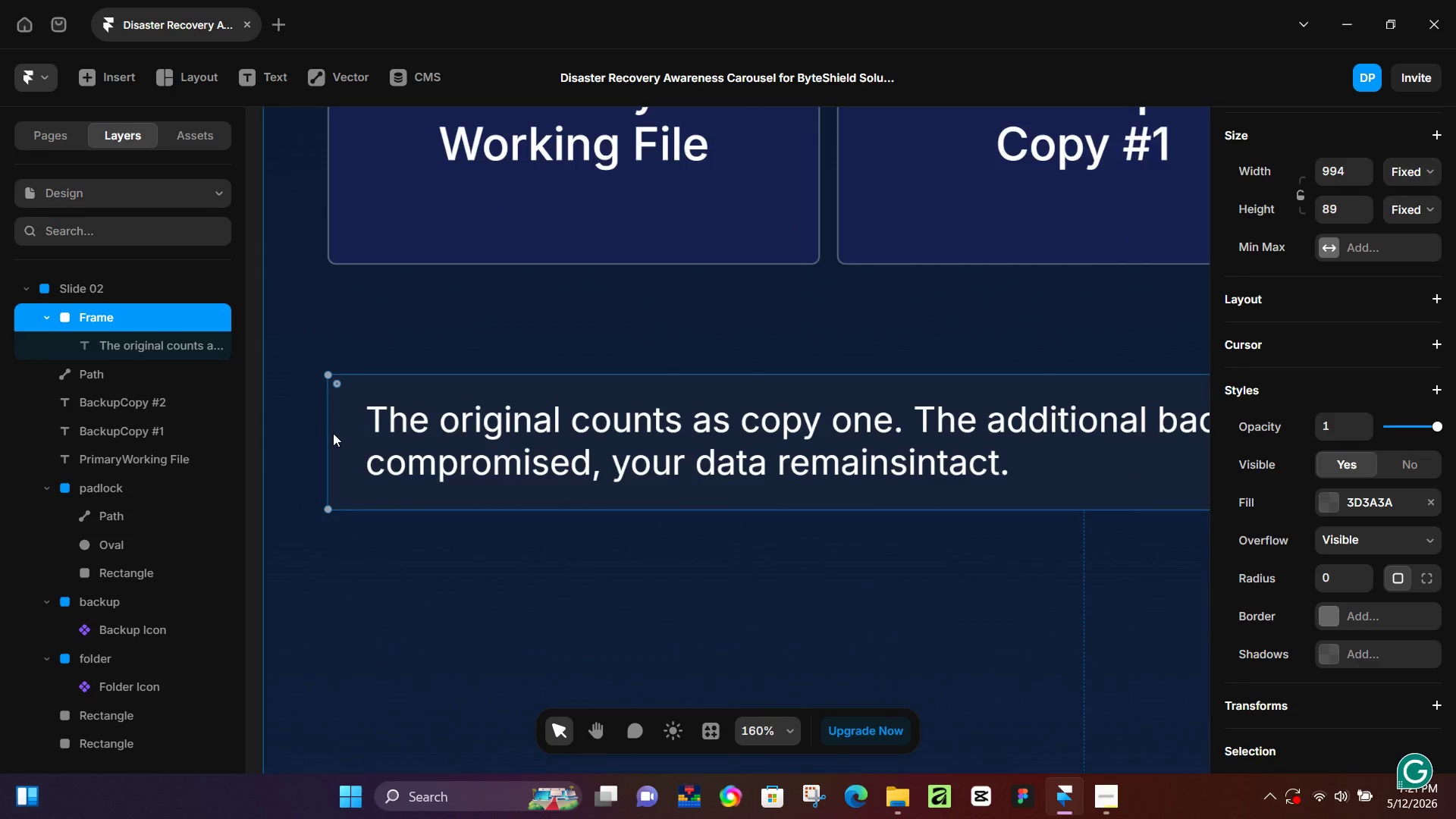 
key(Control+ControlLeft)
 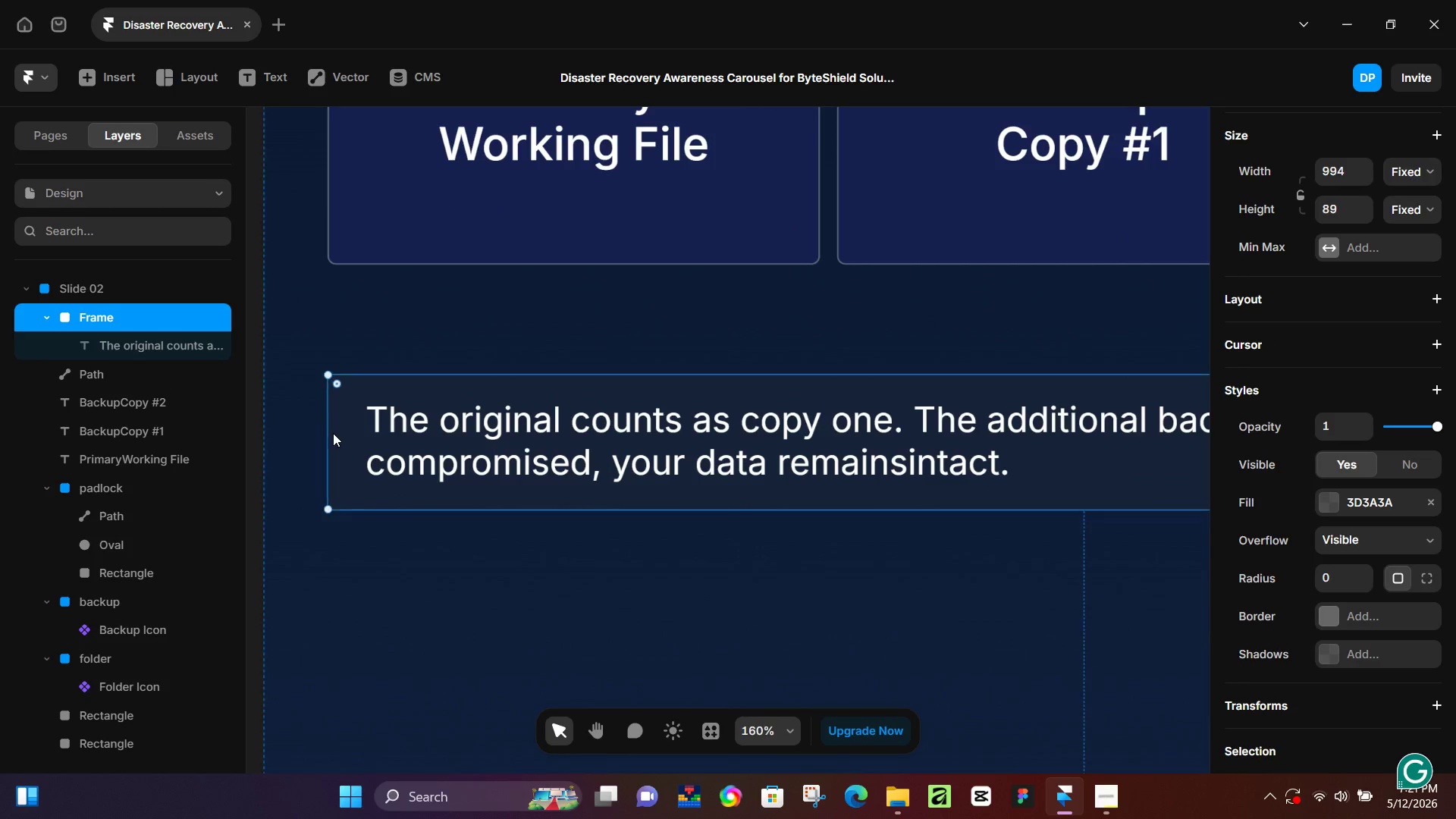 
key(Control+ControlLeft)
 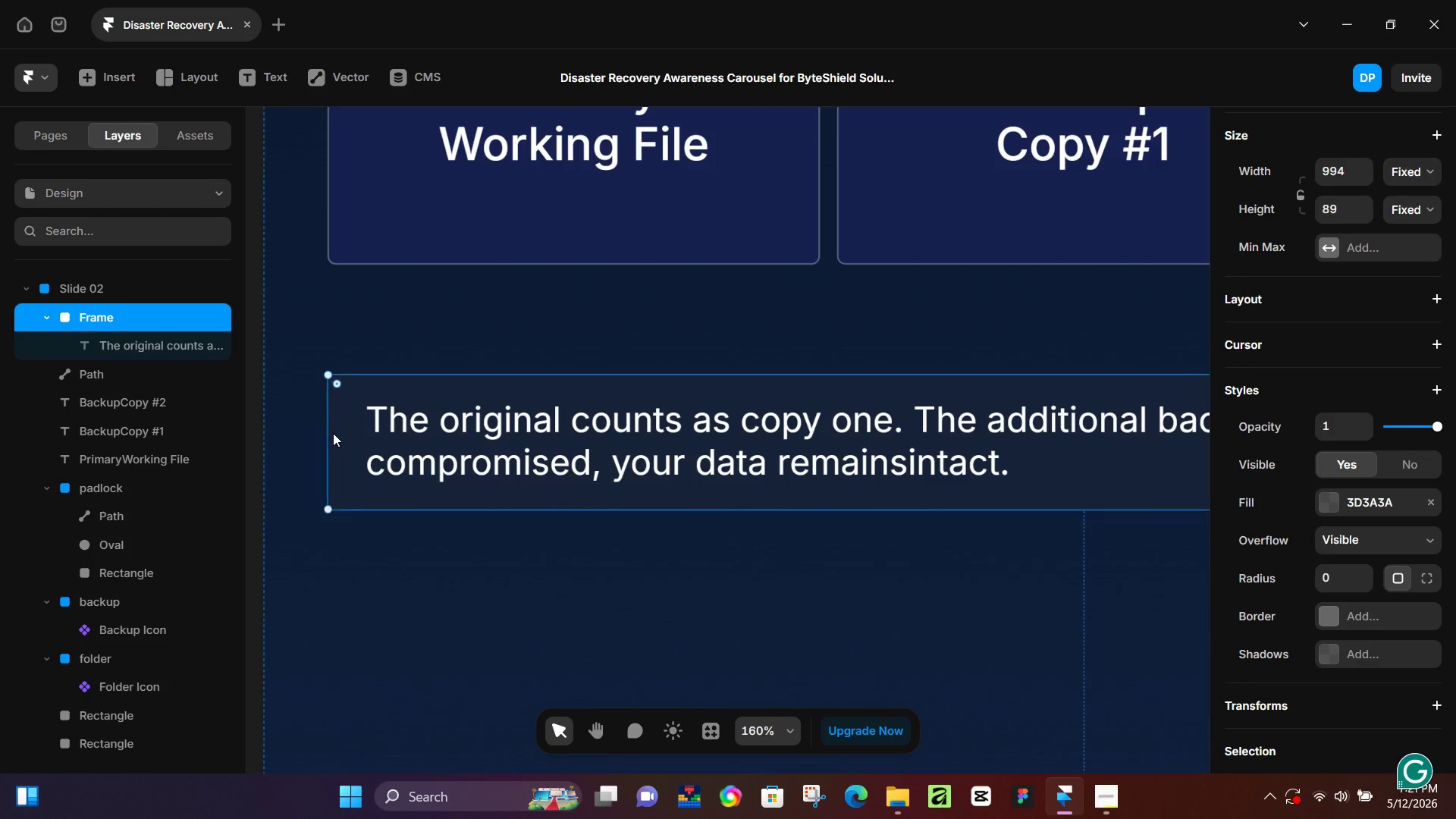 
key(Control+ControlLeft)
 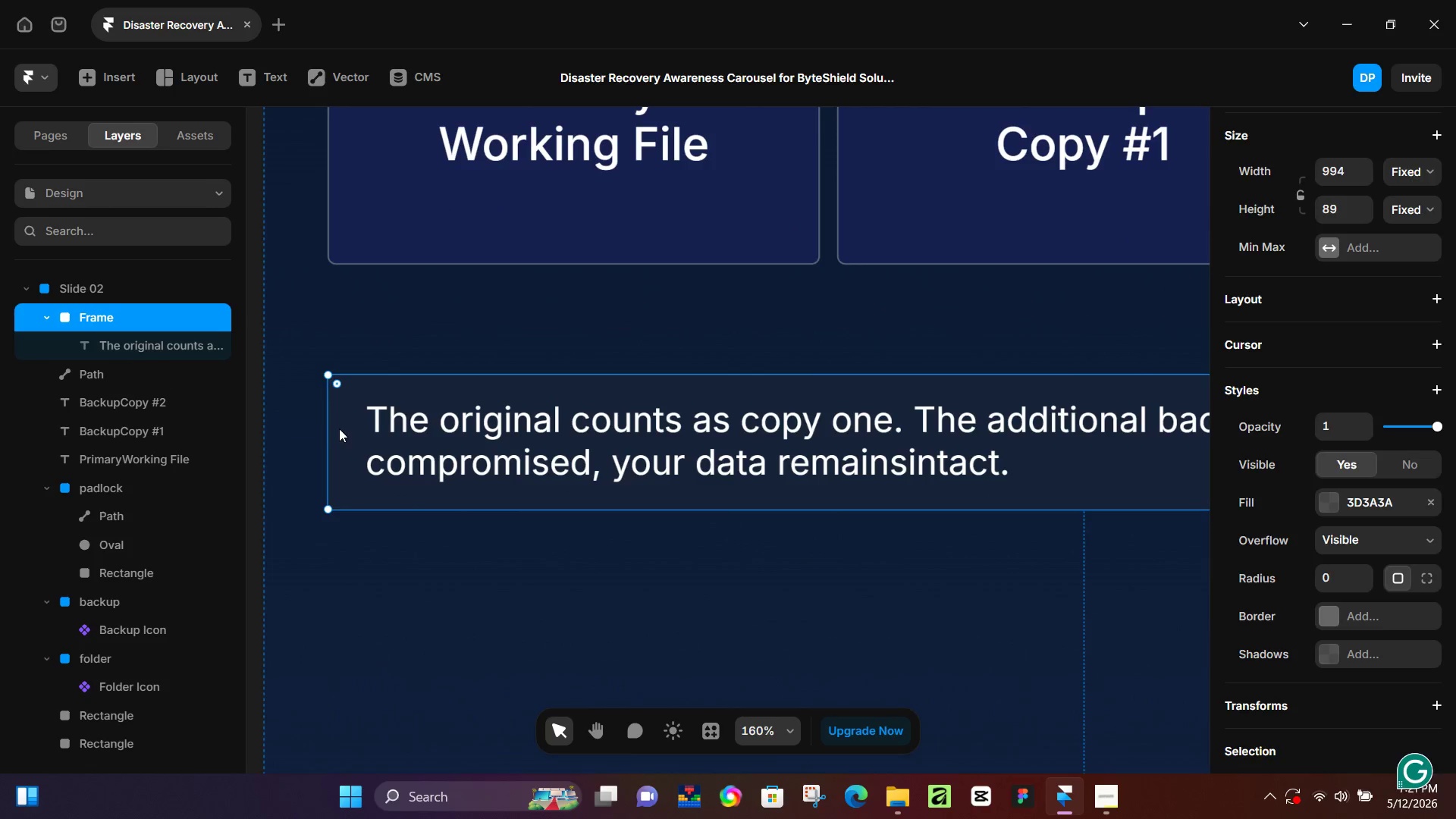 
scroll: coordinate [369, 435], scroll_direction: up, amount: 10.0
 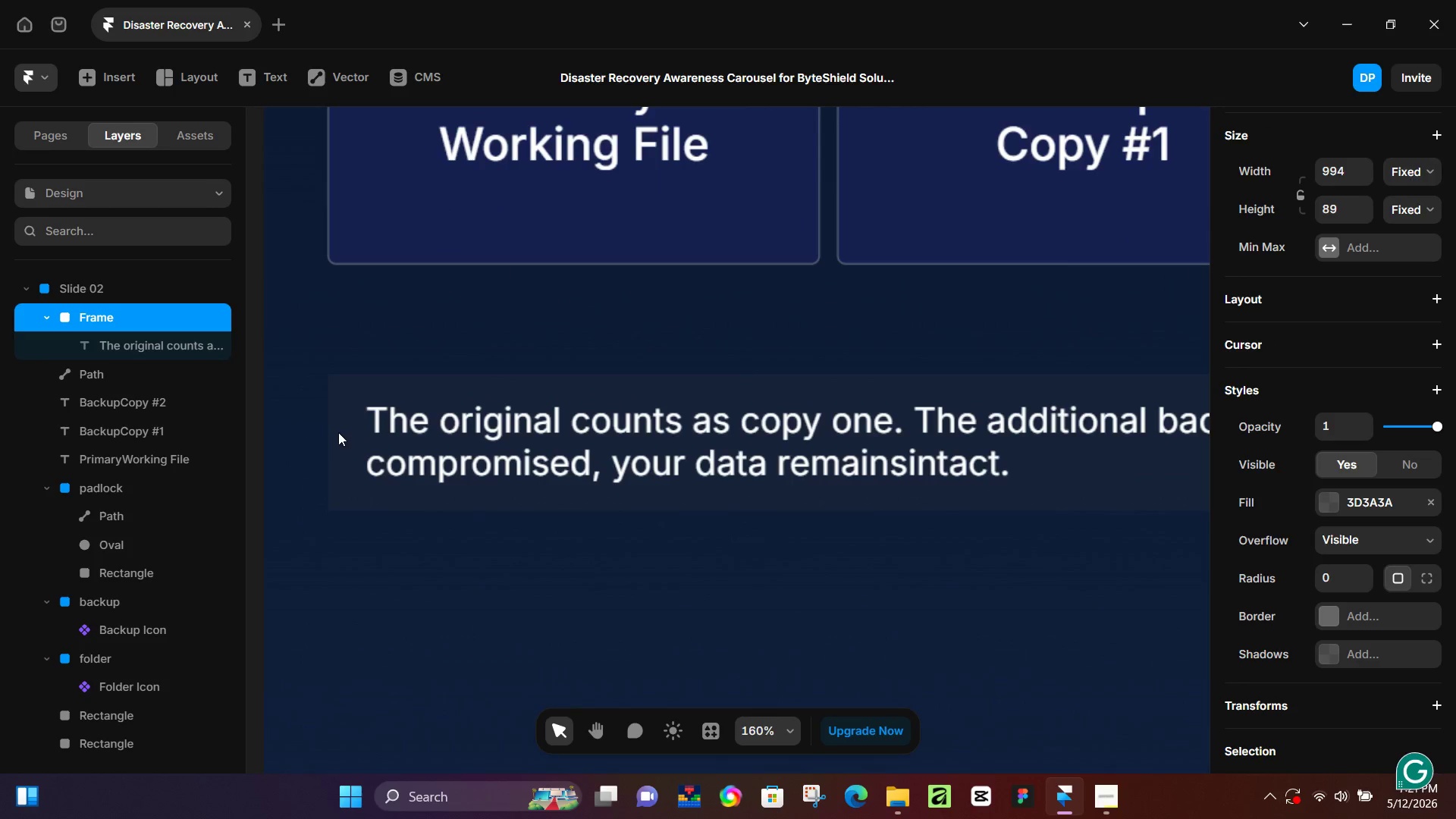 
key(P)
 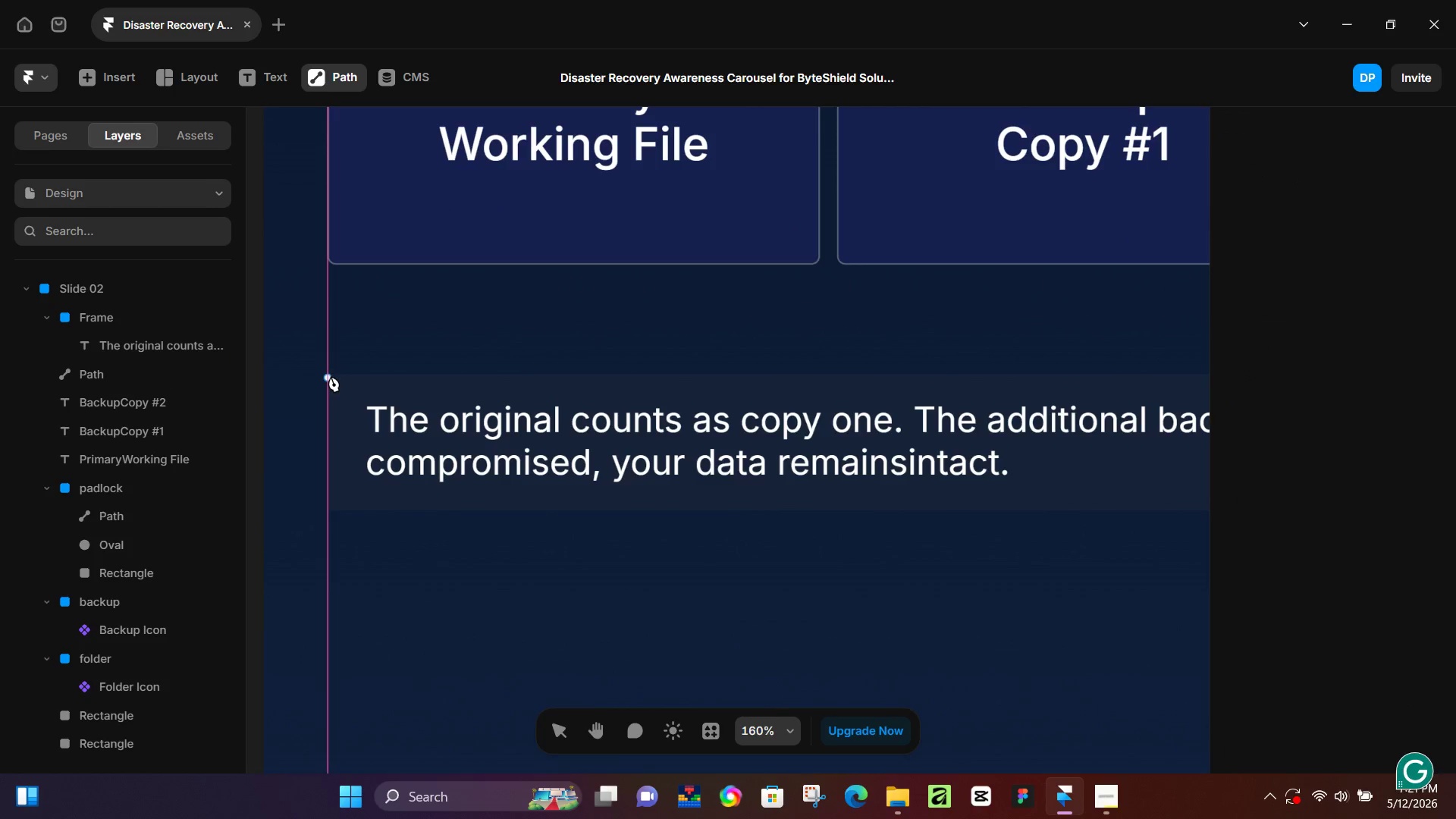 
left_click([331, 372])
 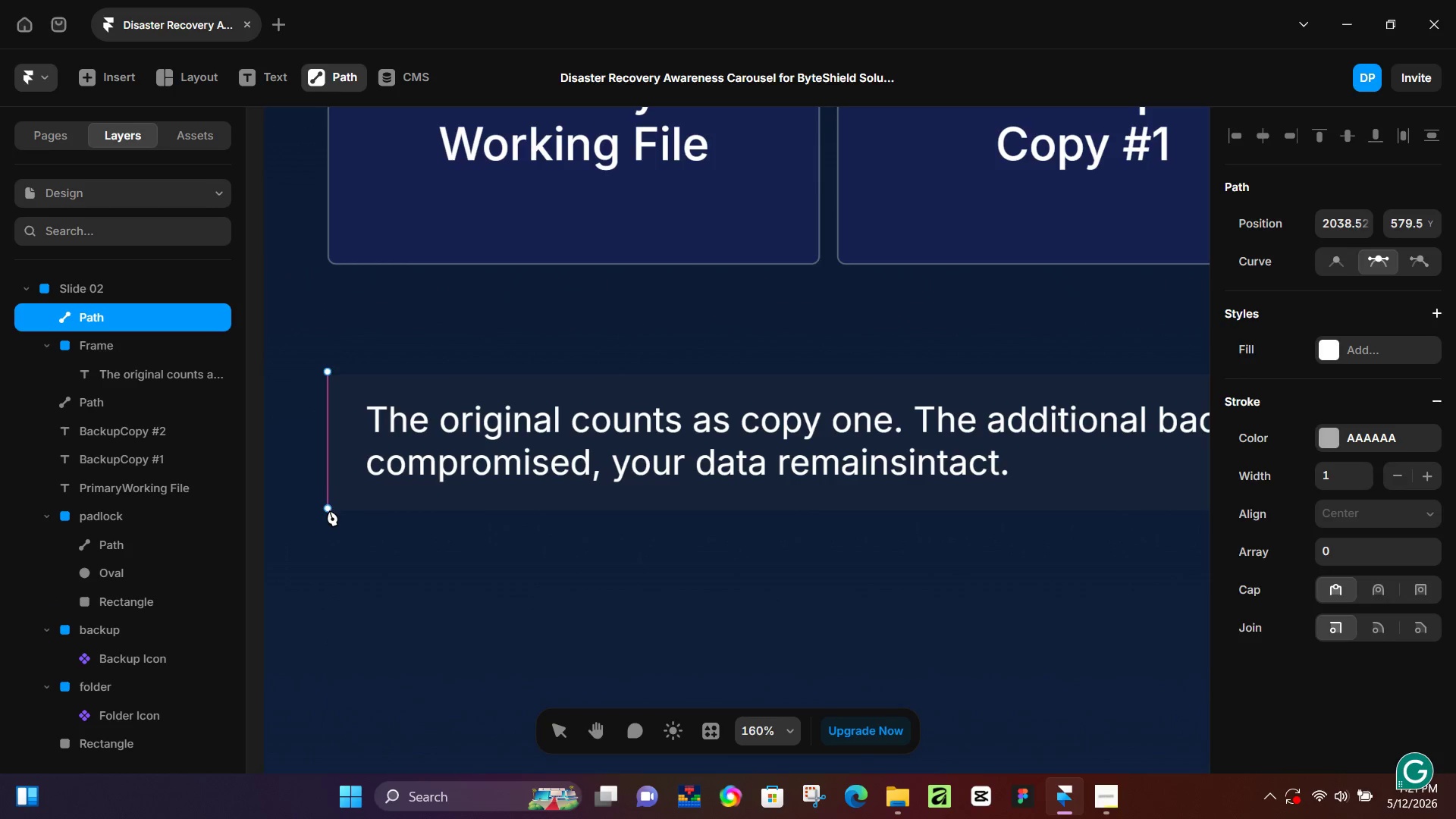 
left_click([329, 511])
 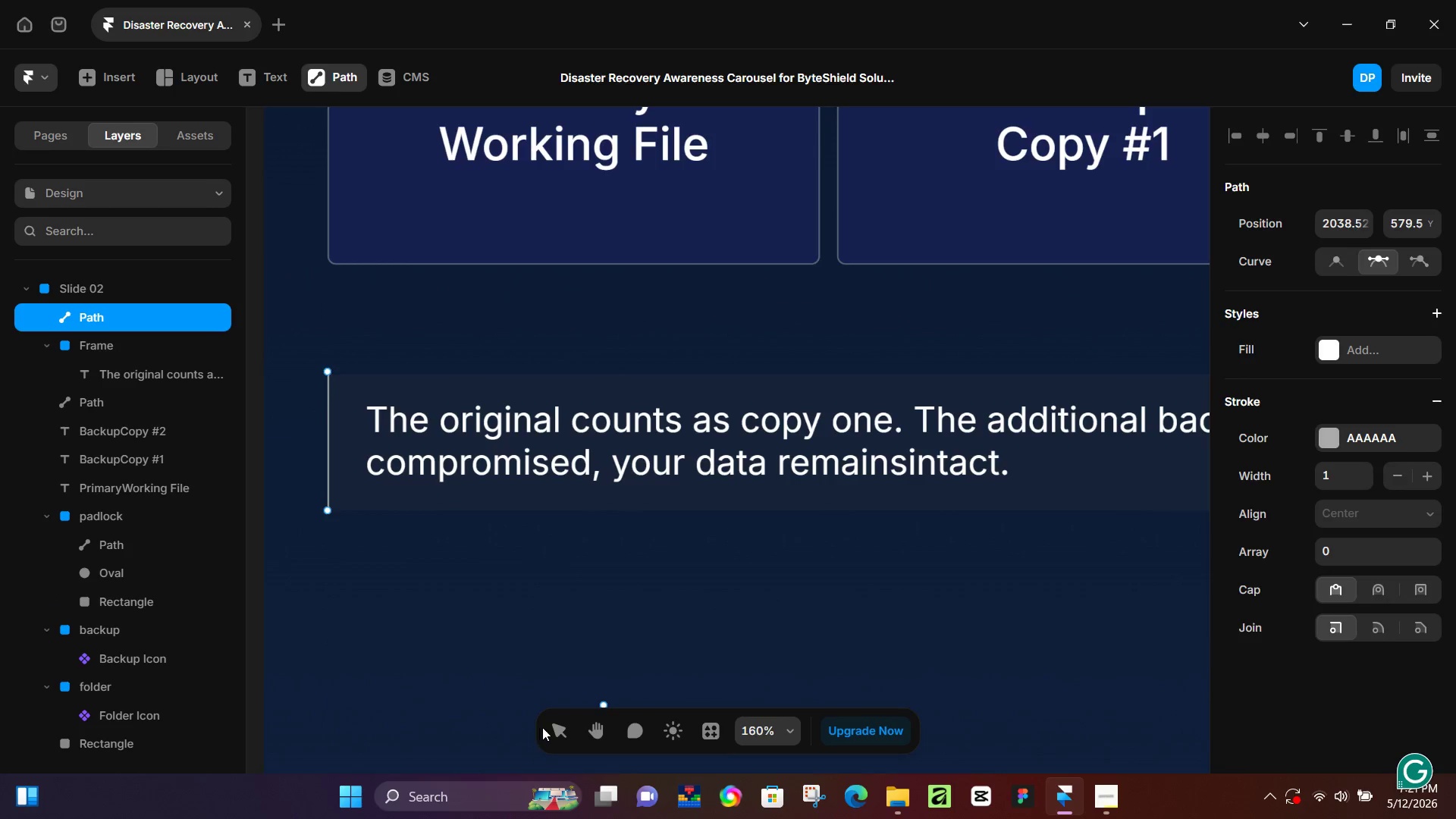 
double_click([553, 727])
 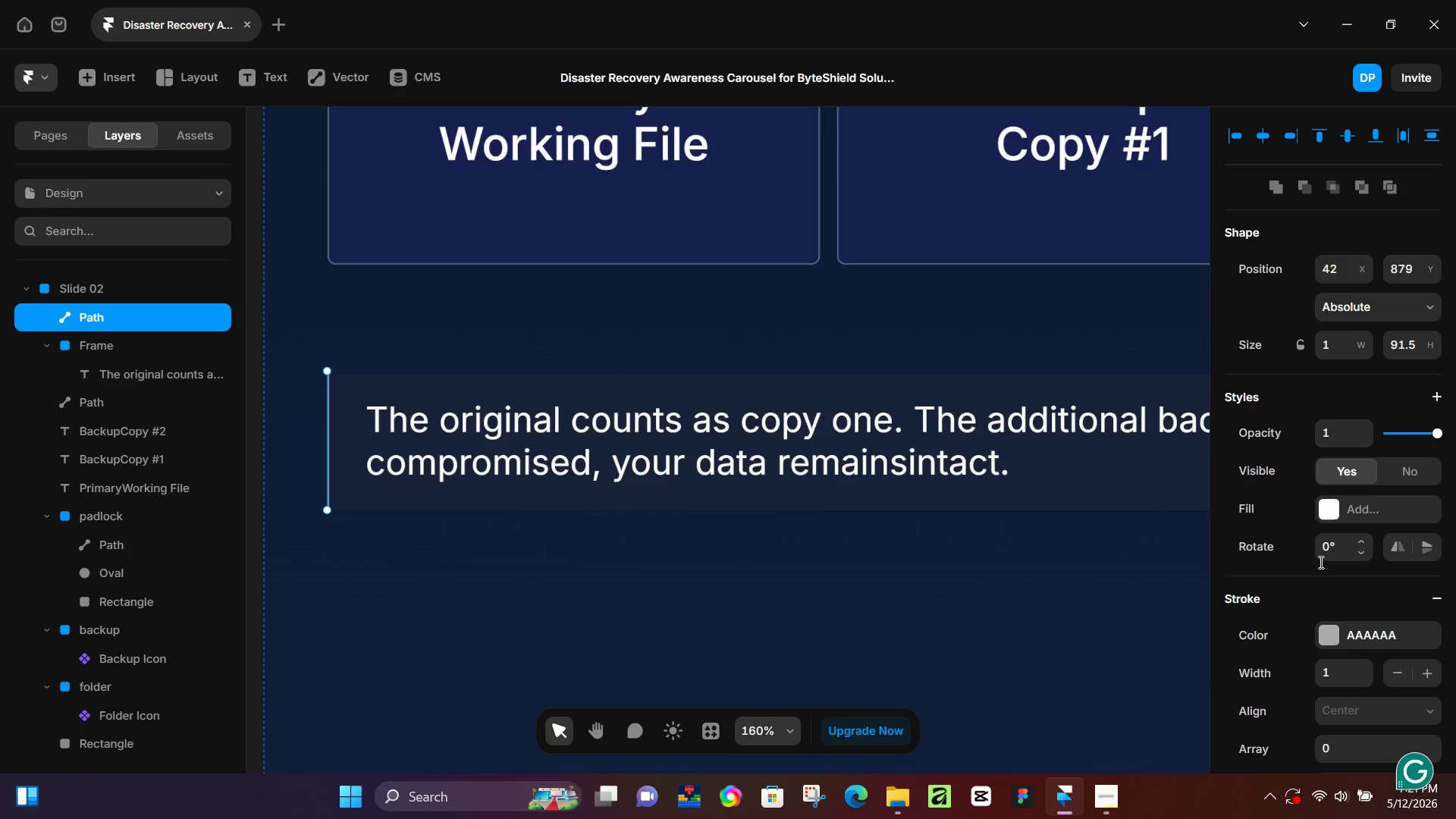 
left_click_drag(start_coordinate=[1316, 610], to_coordinate=[1316, 614])
 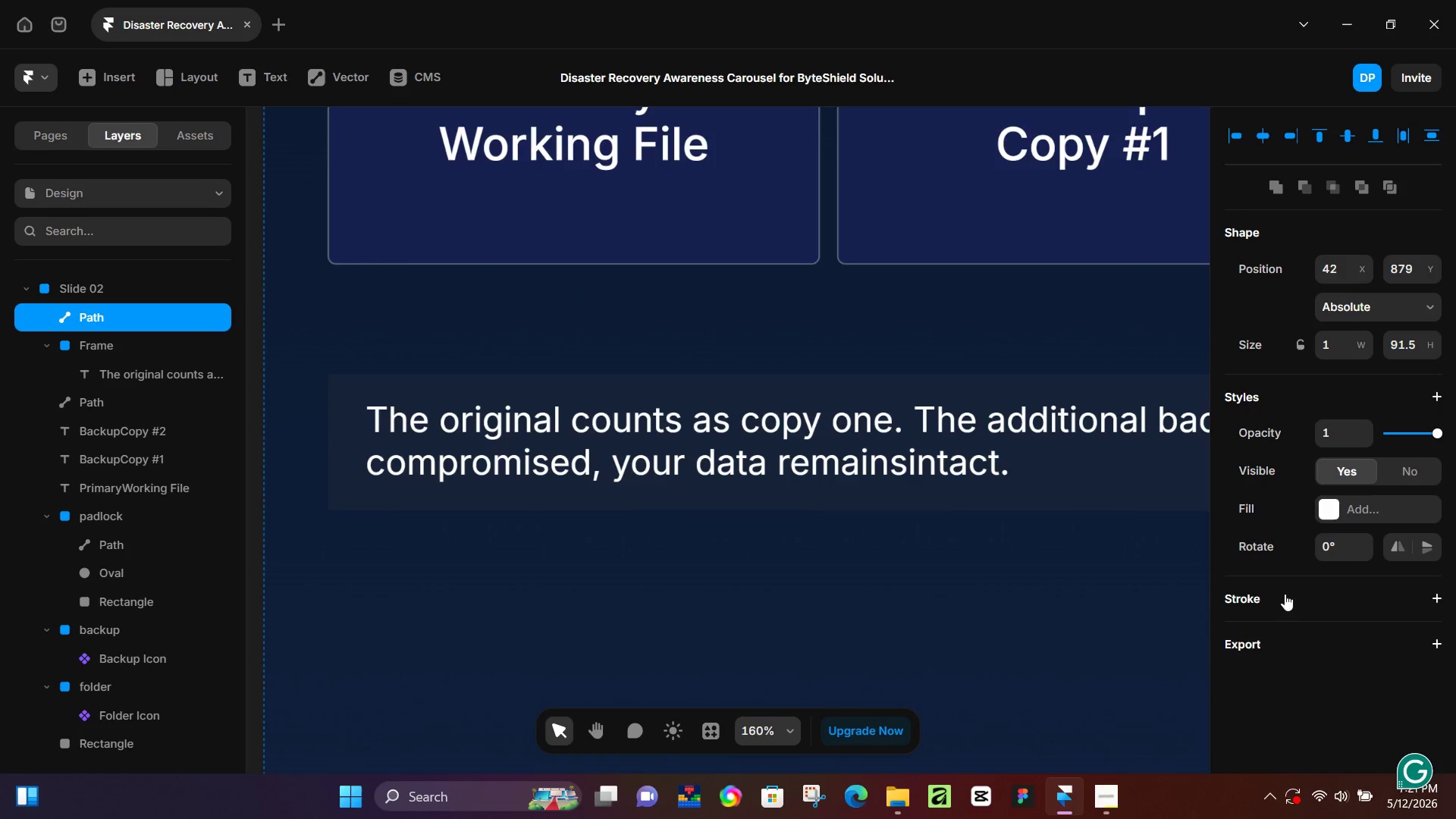 
left_click([1283, 598])
 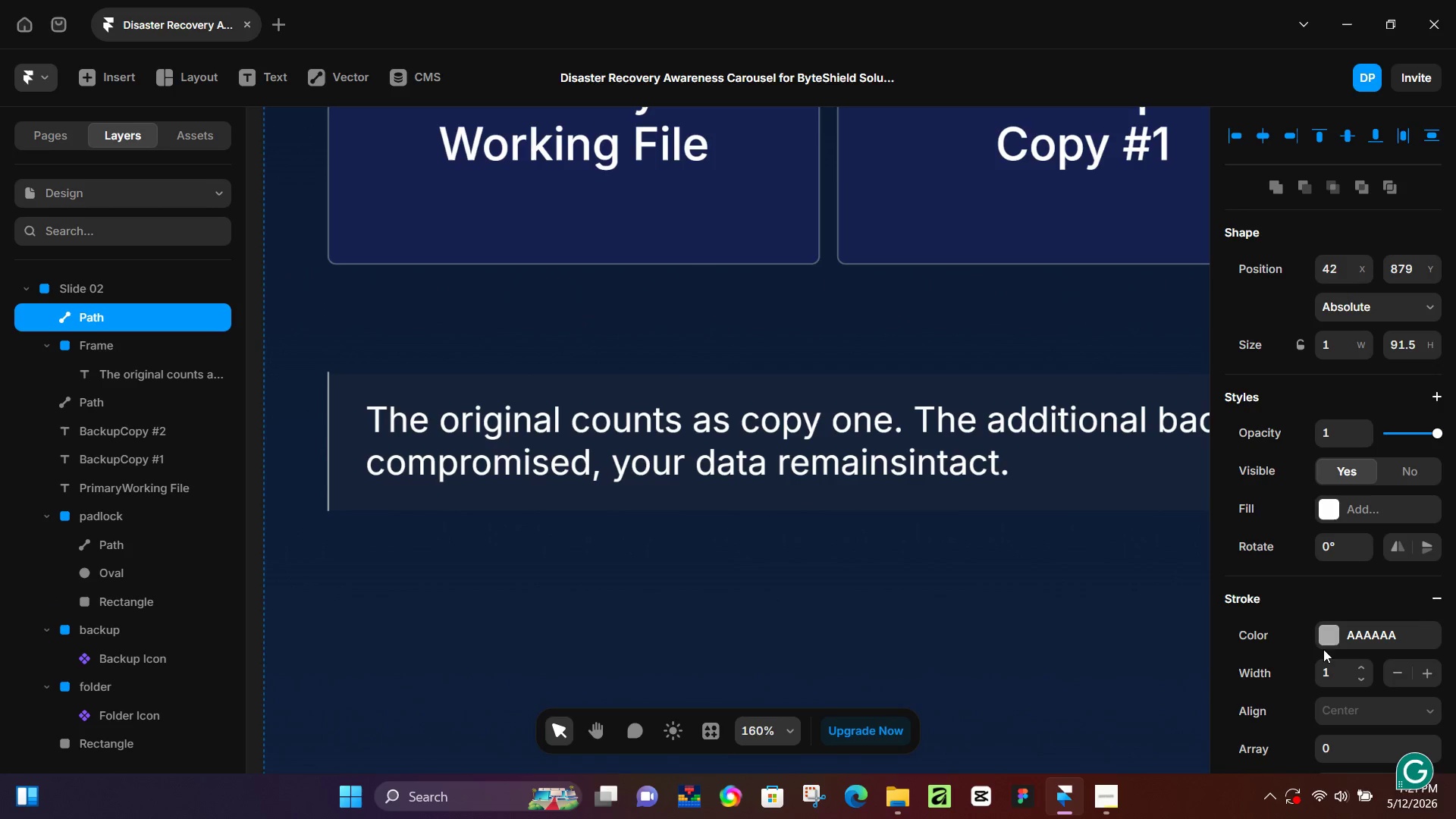 
left_click([1323, 622])
 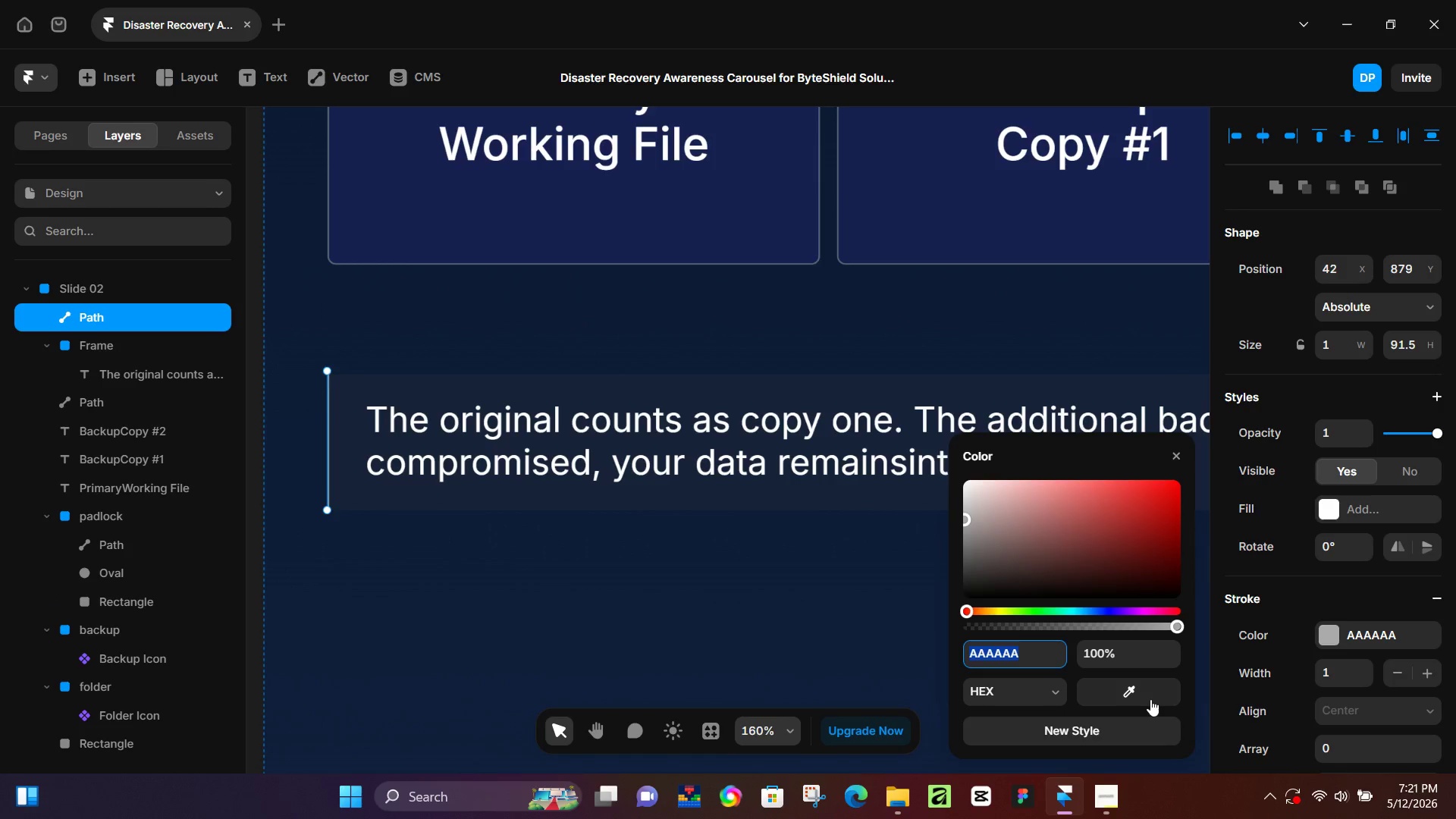 
left_click_drag(start_coordinate=[1149, 699], to_coordinate=[64, 347])
 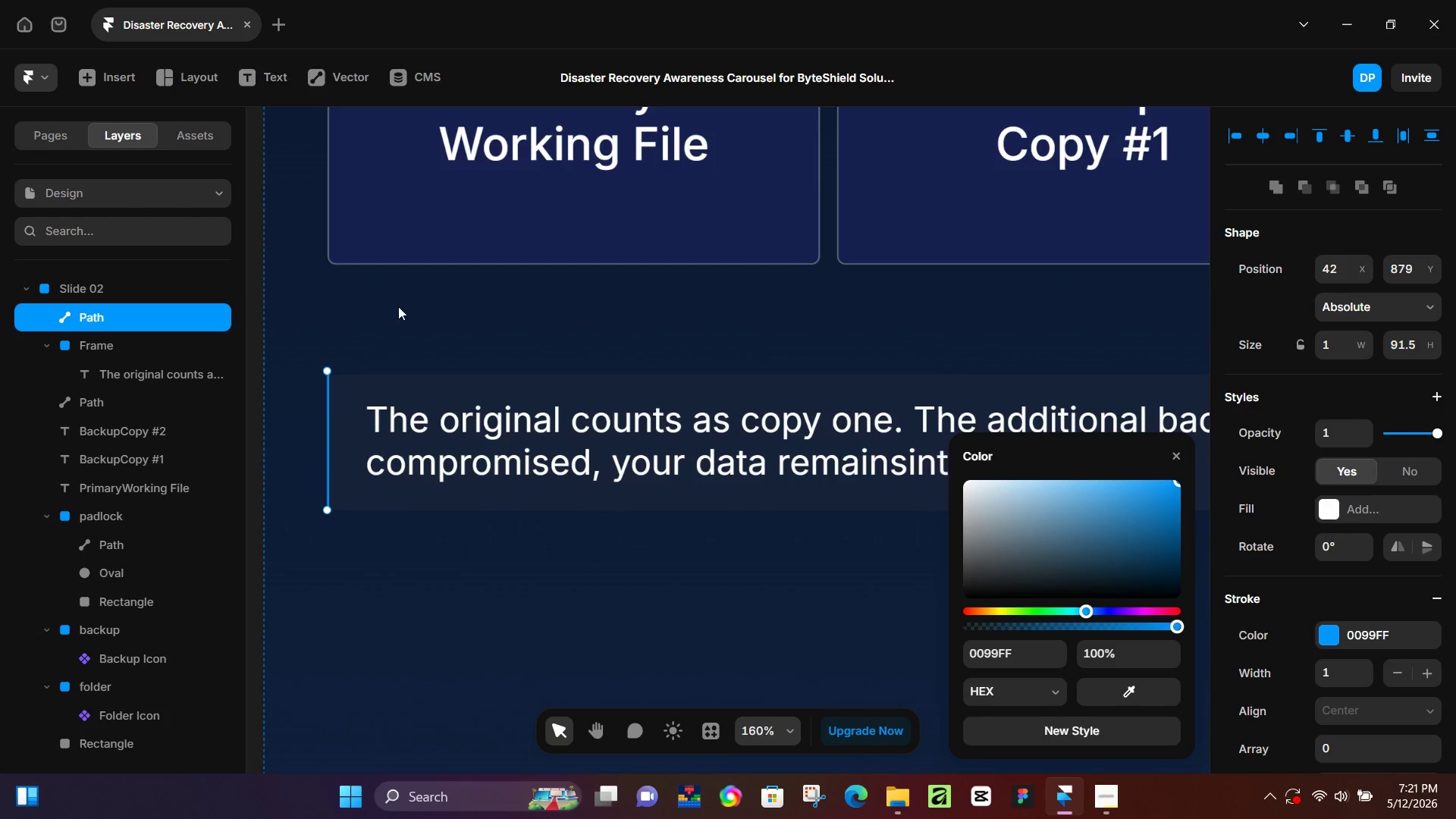 
hold_key(key=ControlLeft, duration=0.55)
 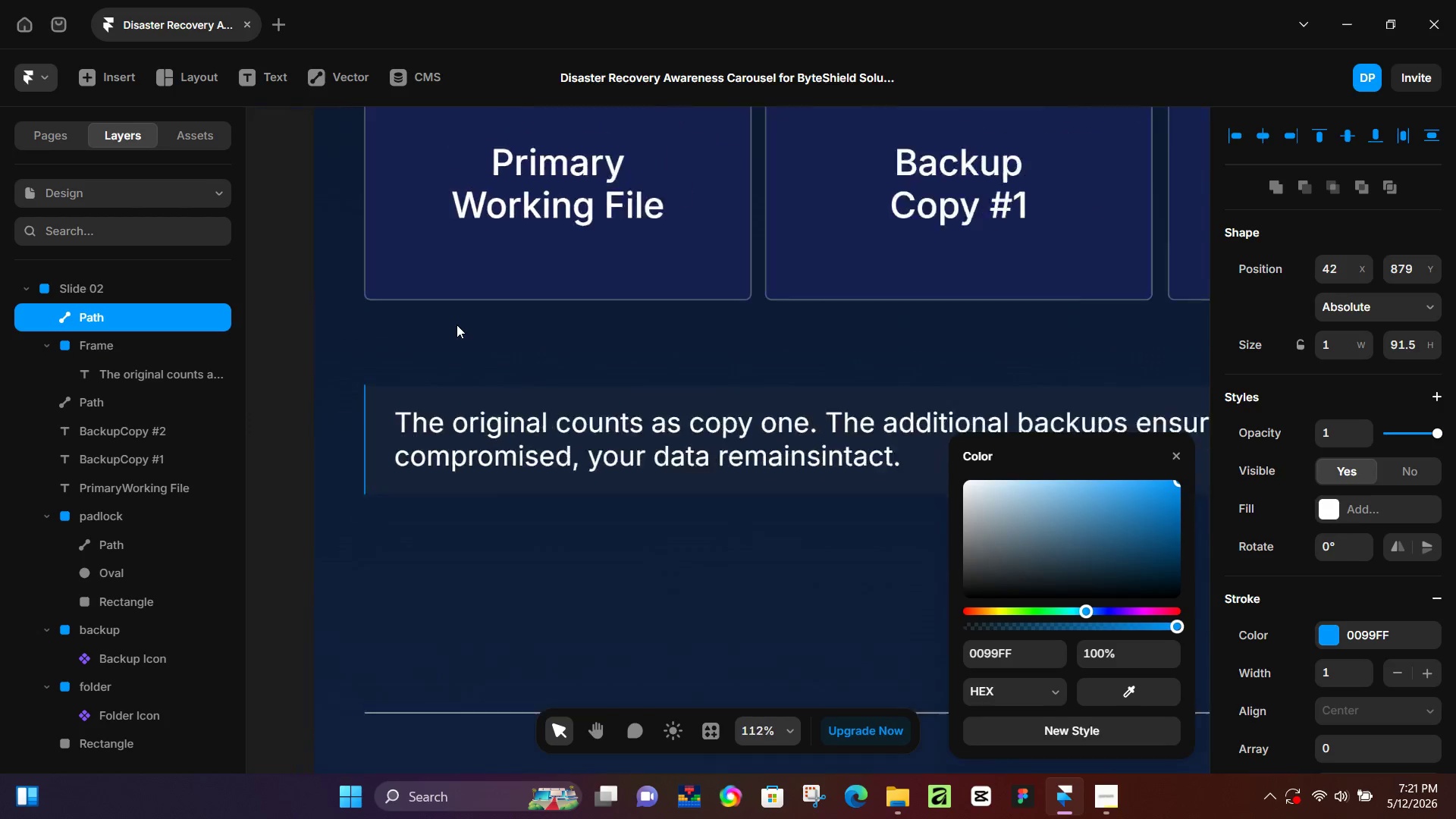 
hold_key(key=ControlLeft, duration=0.34)
 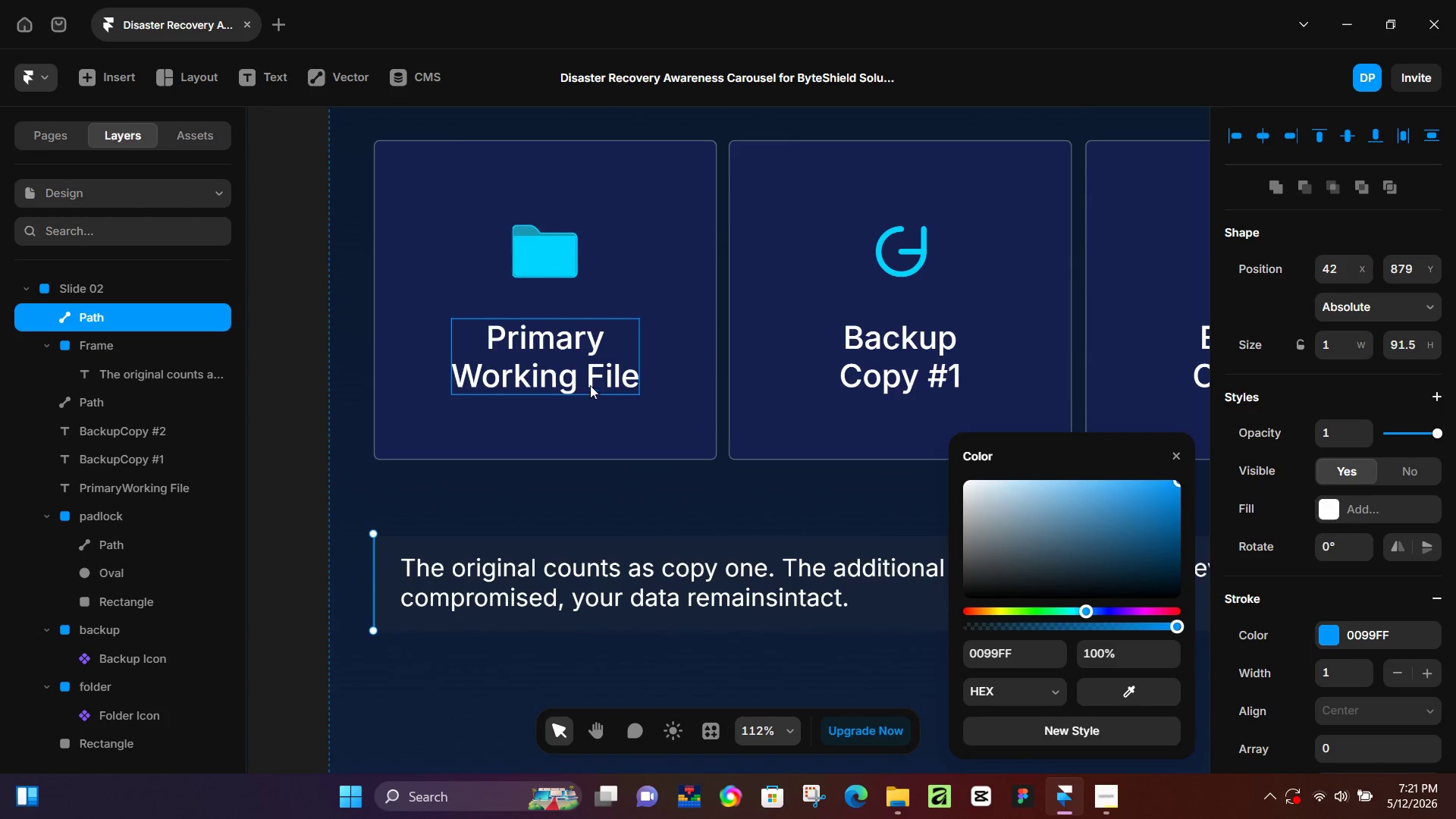 
scroll: coordinate [400, 306], scroll_direction: up, amount: 3.0
 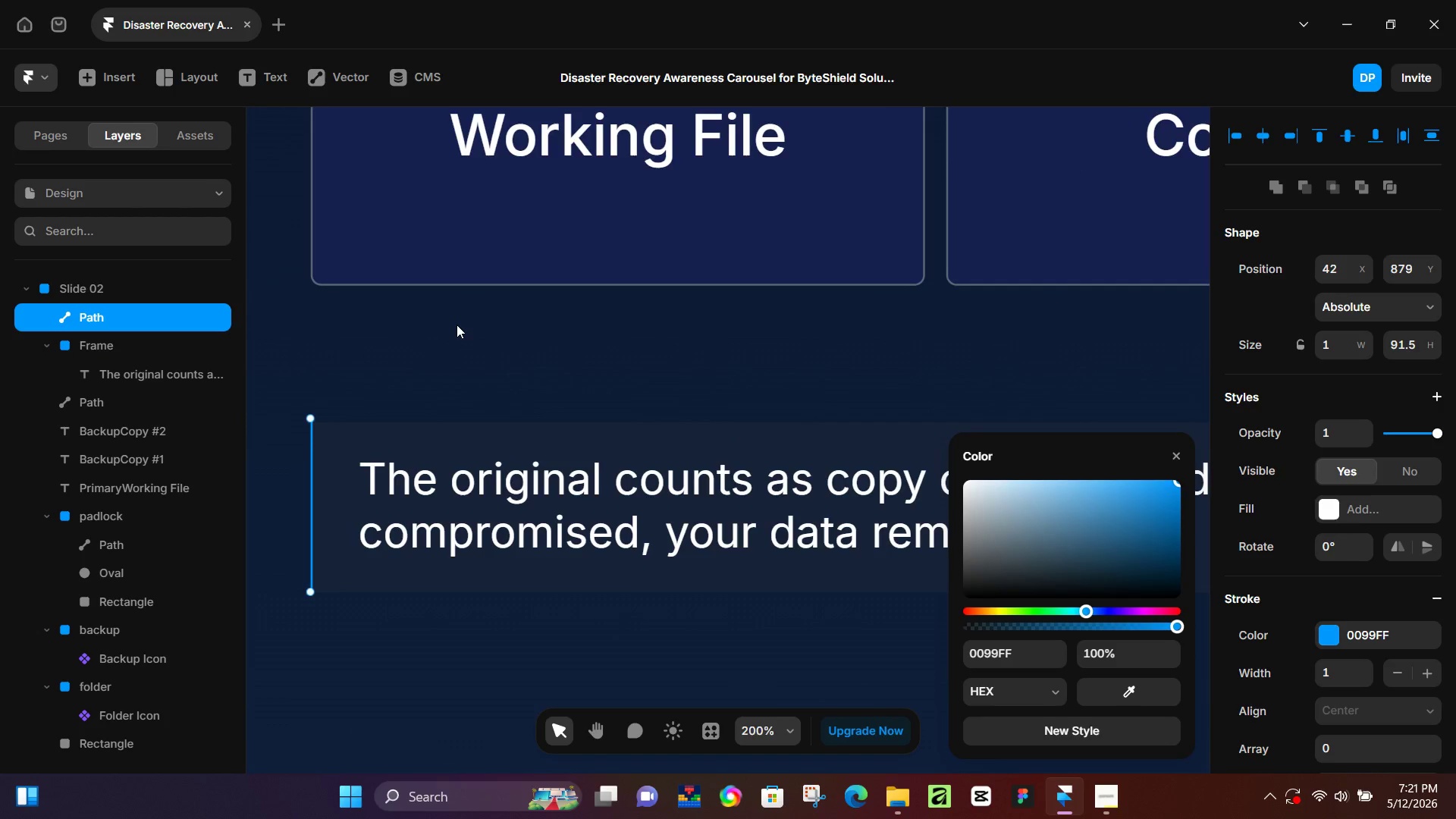 
scroll: coordinate [462, 325], scroll_direction: none, amount: 0.0
 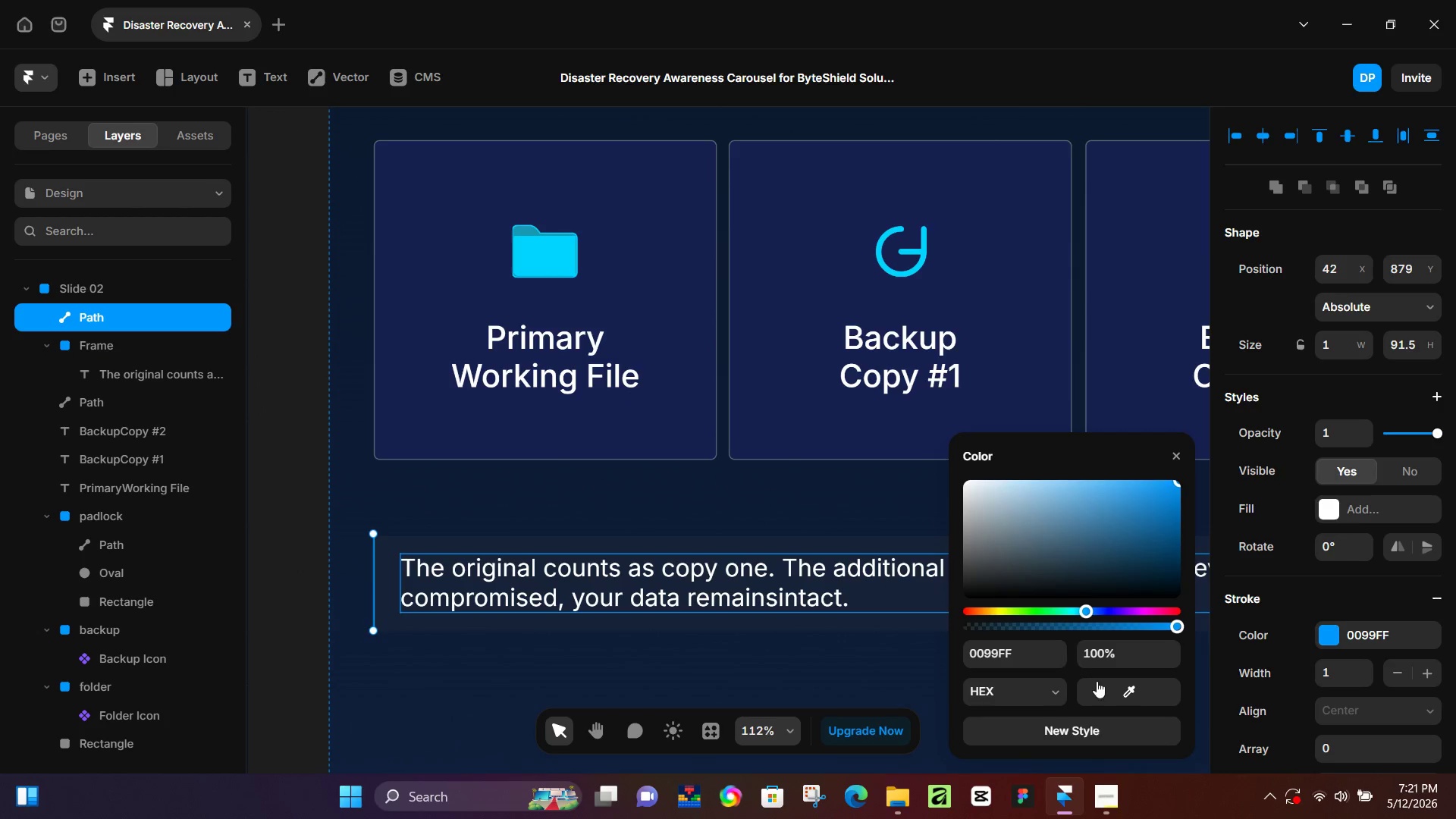 
left_click_drag(start_coordinate=[1100, 686], to_coordinate=[557, 253])
 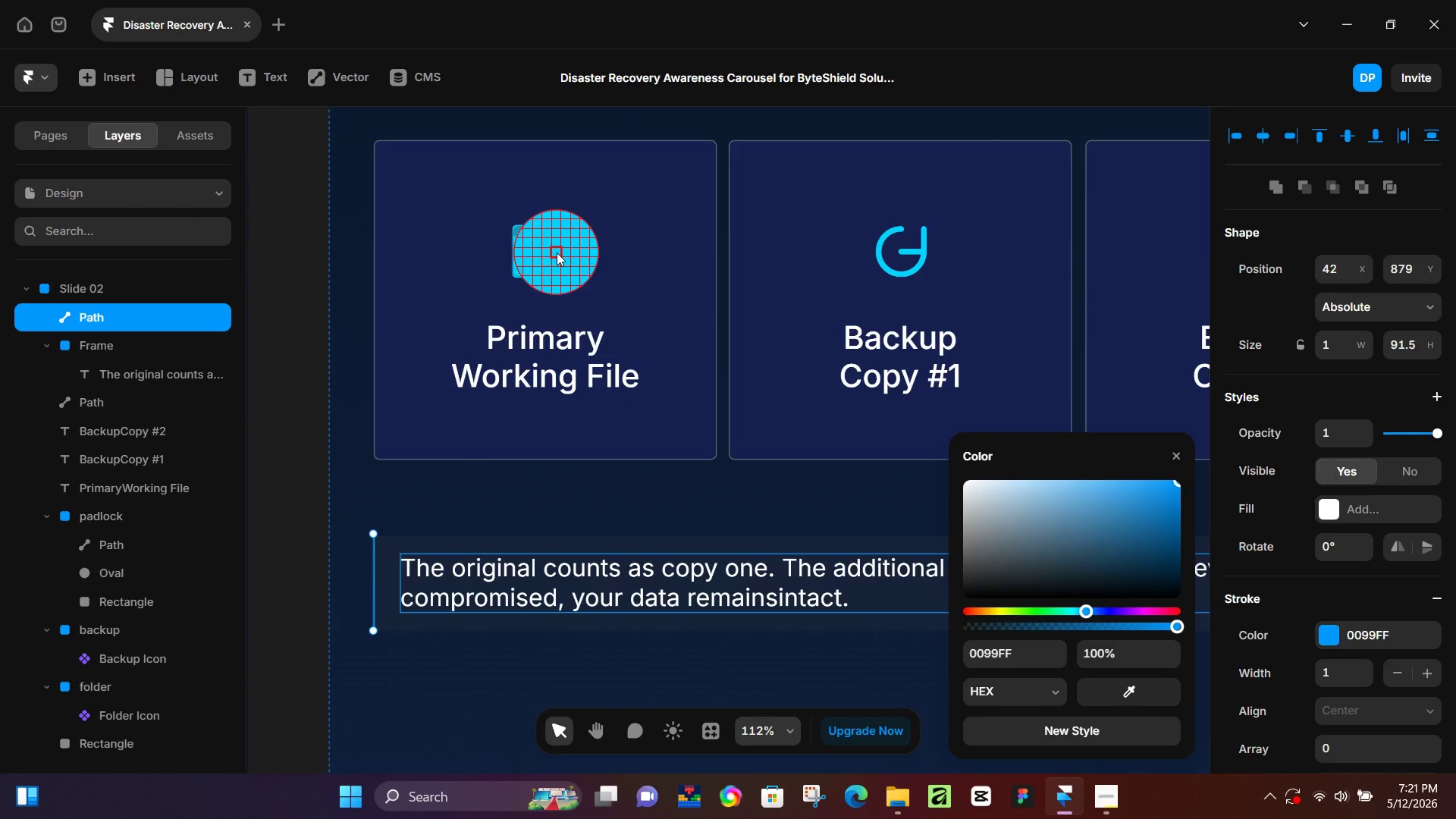 
left_click([557, 253])
 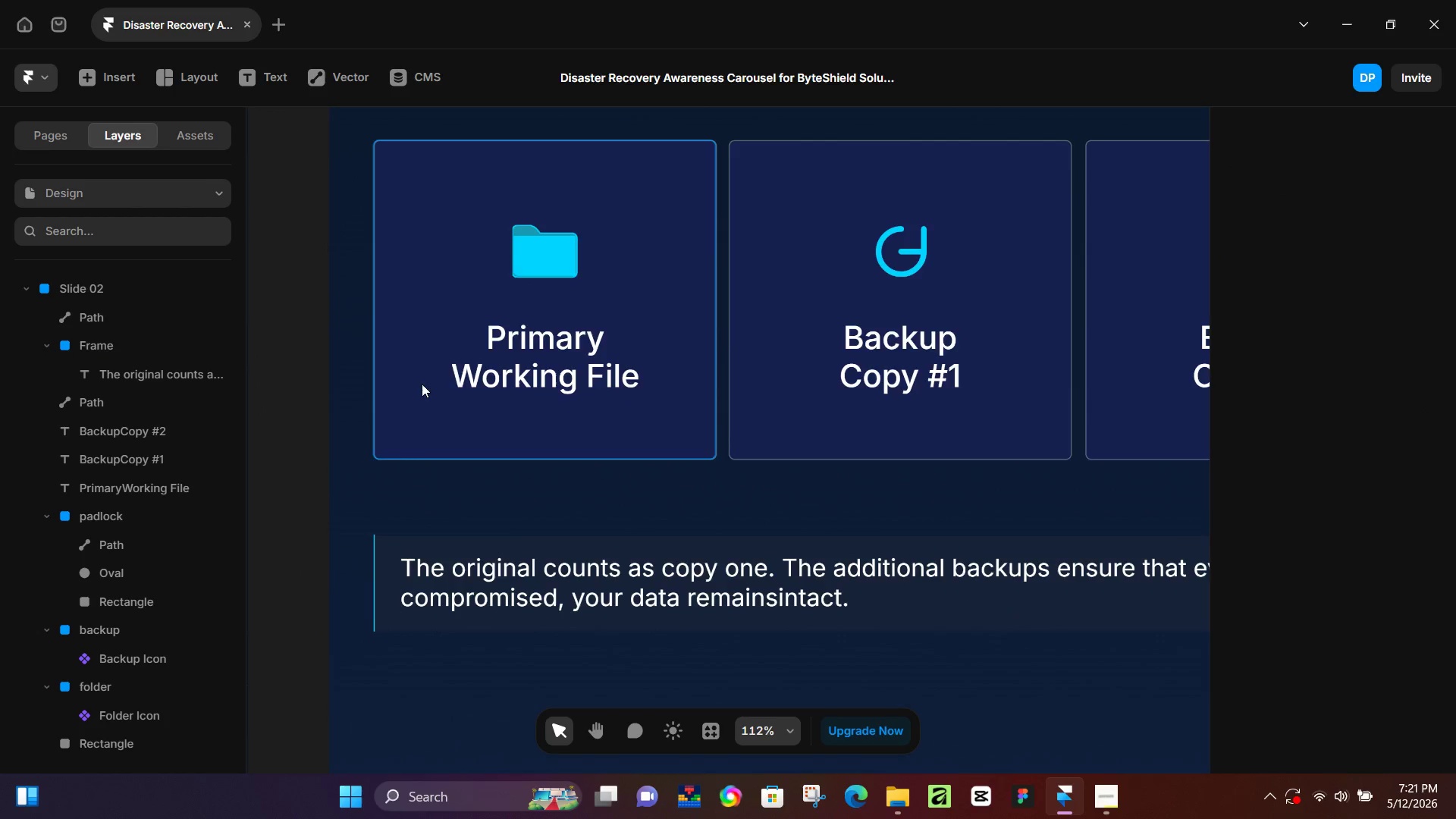 
hold_key(key=ControlLeft, duration=0.94)
scroll: coordinate [403, 467], scroll_direction: up, amount: 6.0
 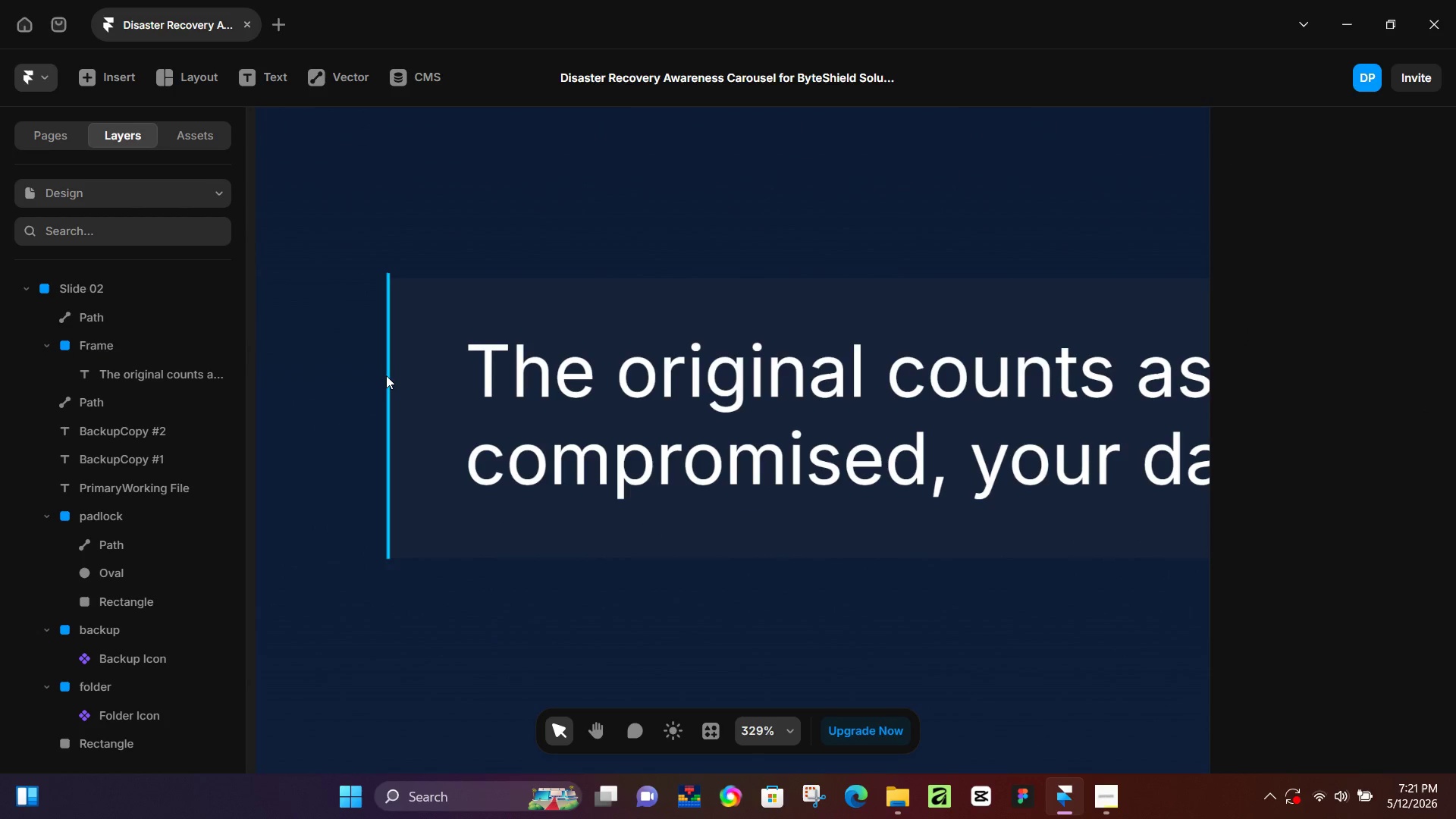 
left_click([385, 375])
 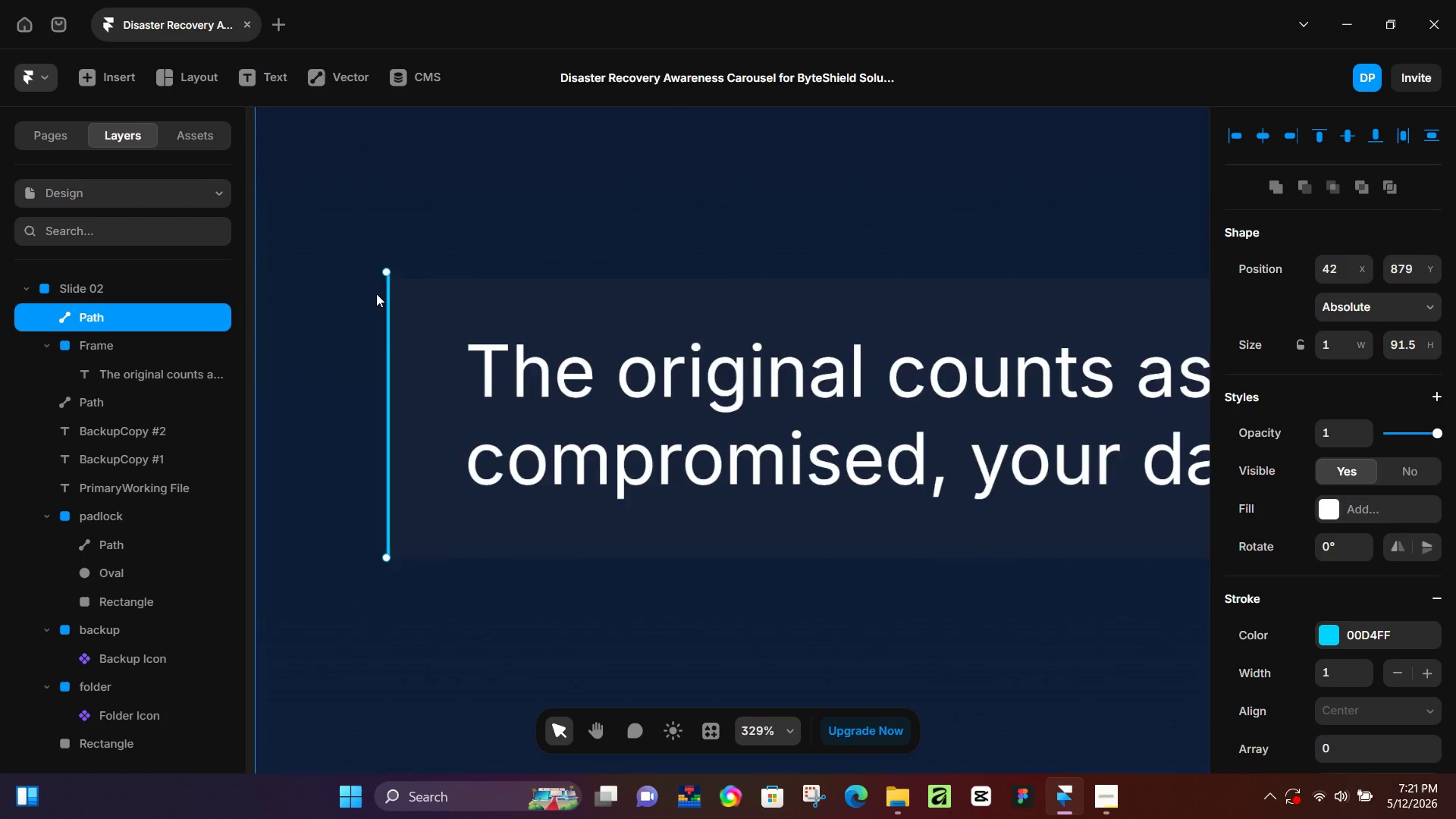 
hold_key(key=ControlLeft, duration=1.28)
 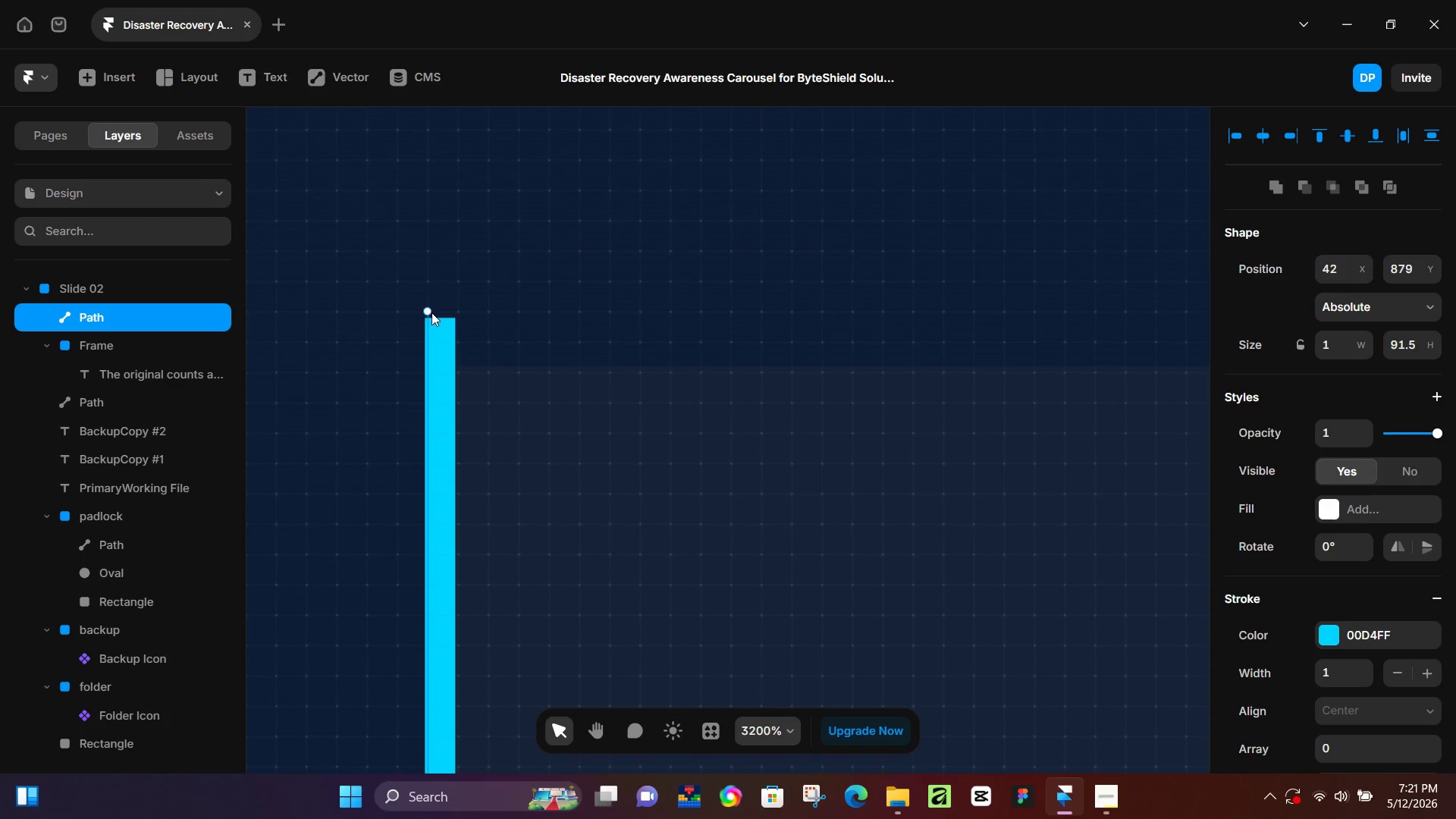 
hold_key(key=ShiftLeft, duration=1.51)
 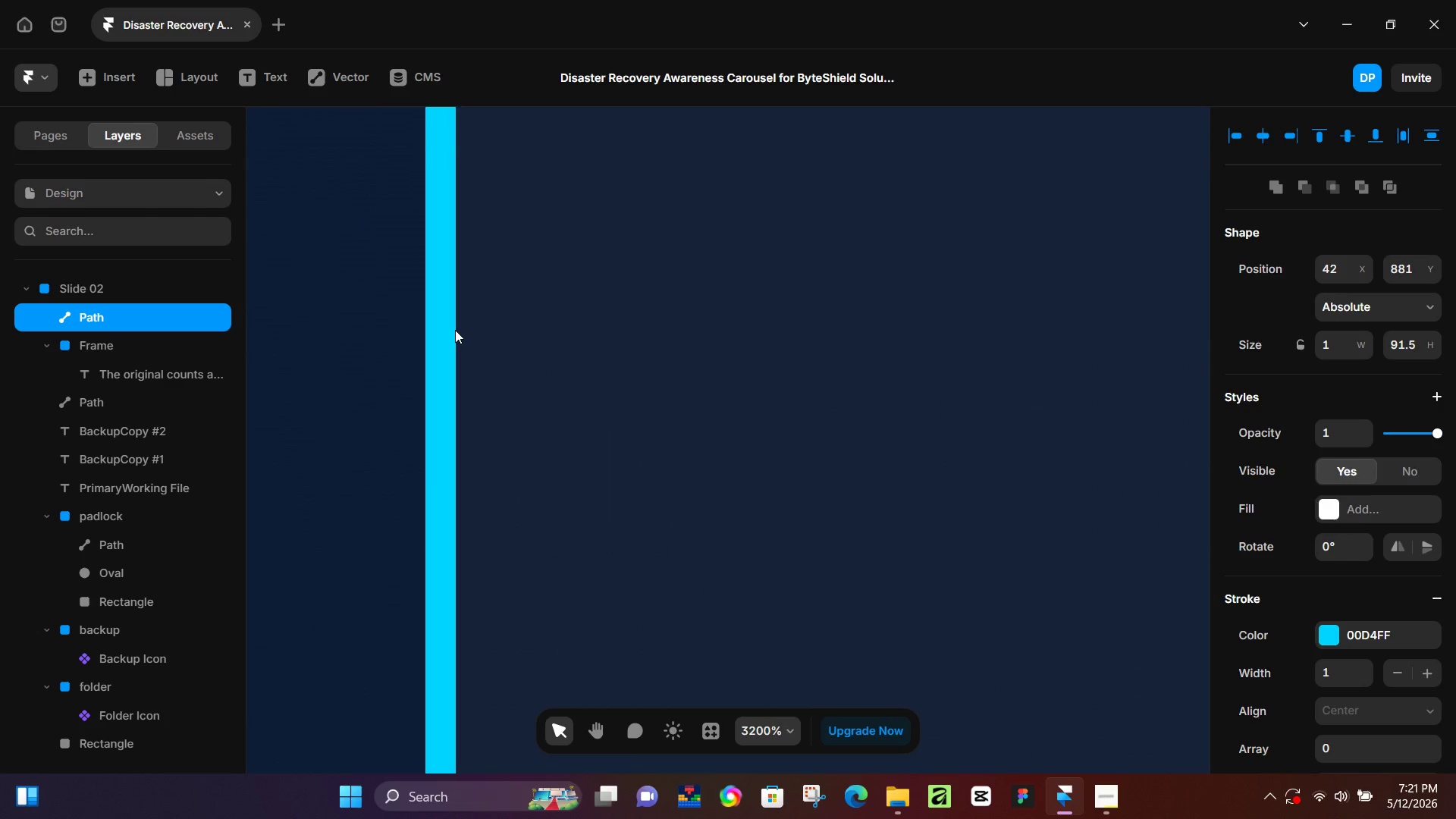 
scroll: coordinate [440, 249], scroll_direction: up, amount: 22.0
 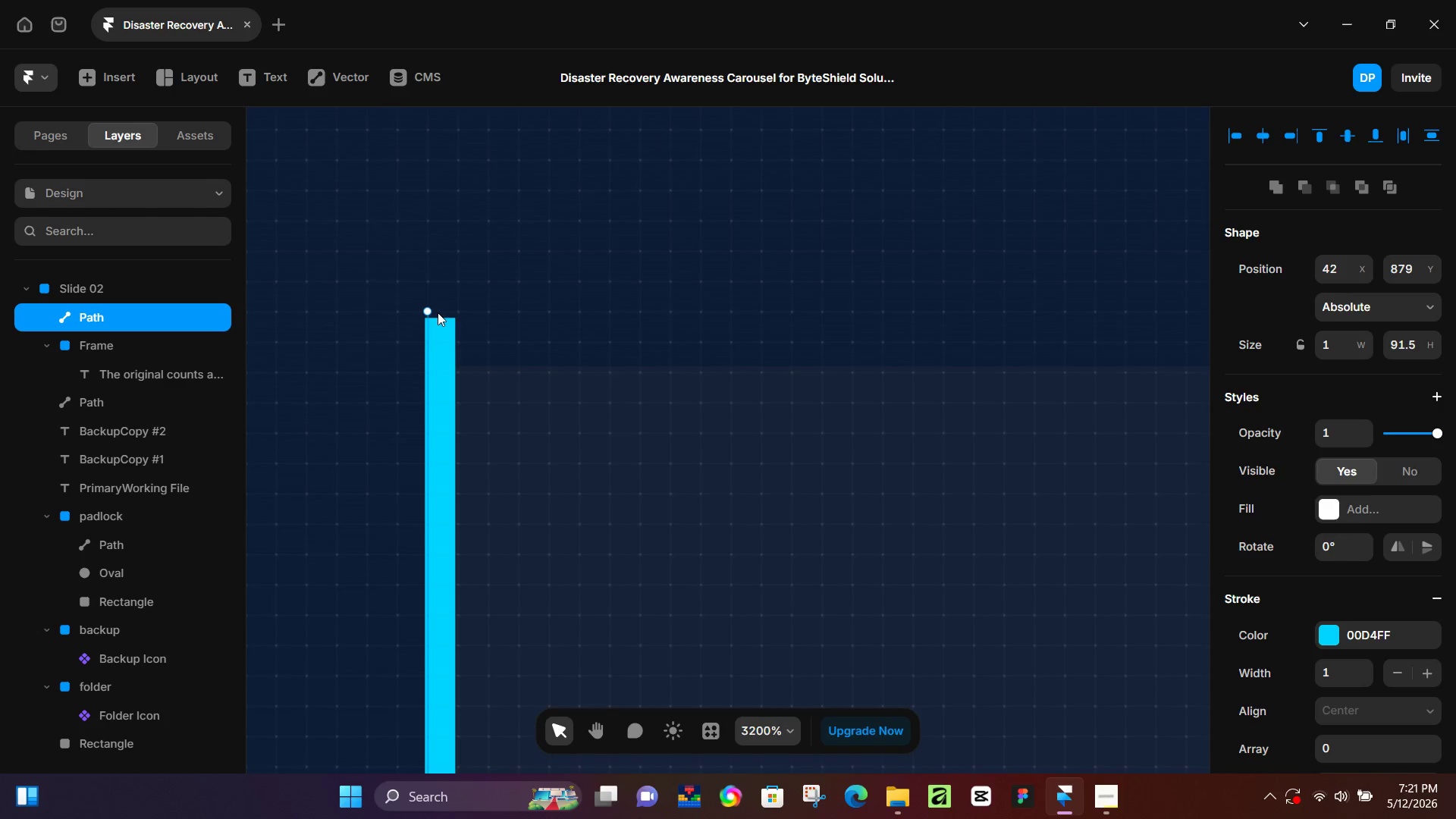 
left_click_drag(start_coordinate=[431, 312], to_coordinate=[435, 362])
 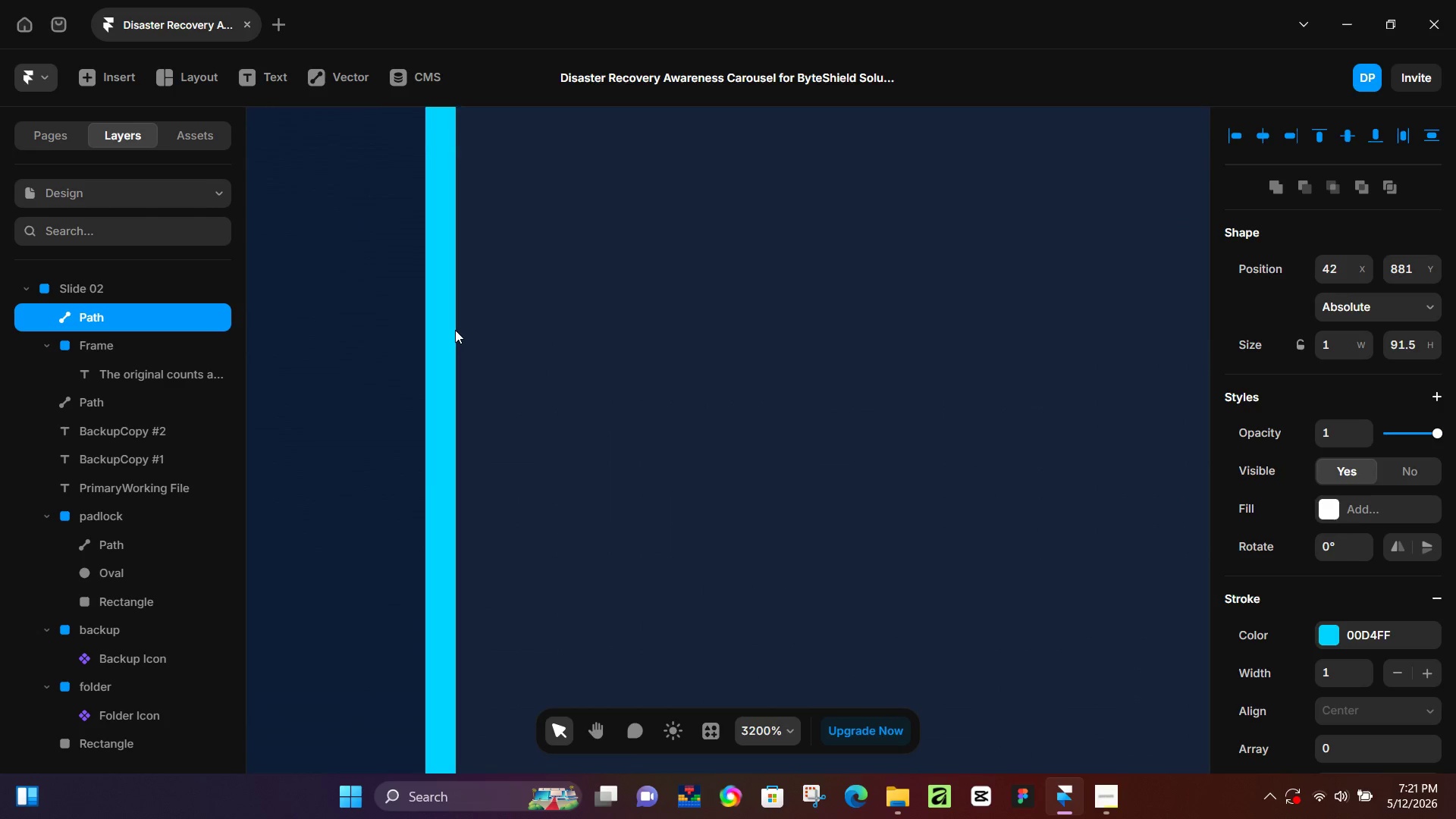 
key(Shift+ShiftLeft)
 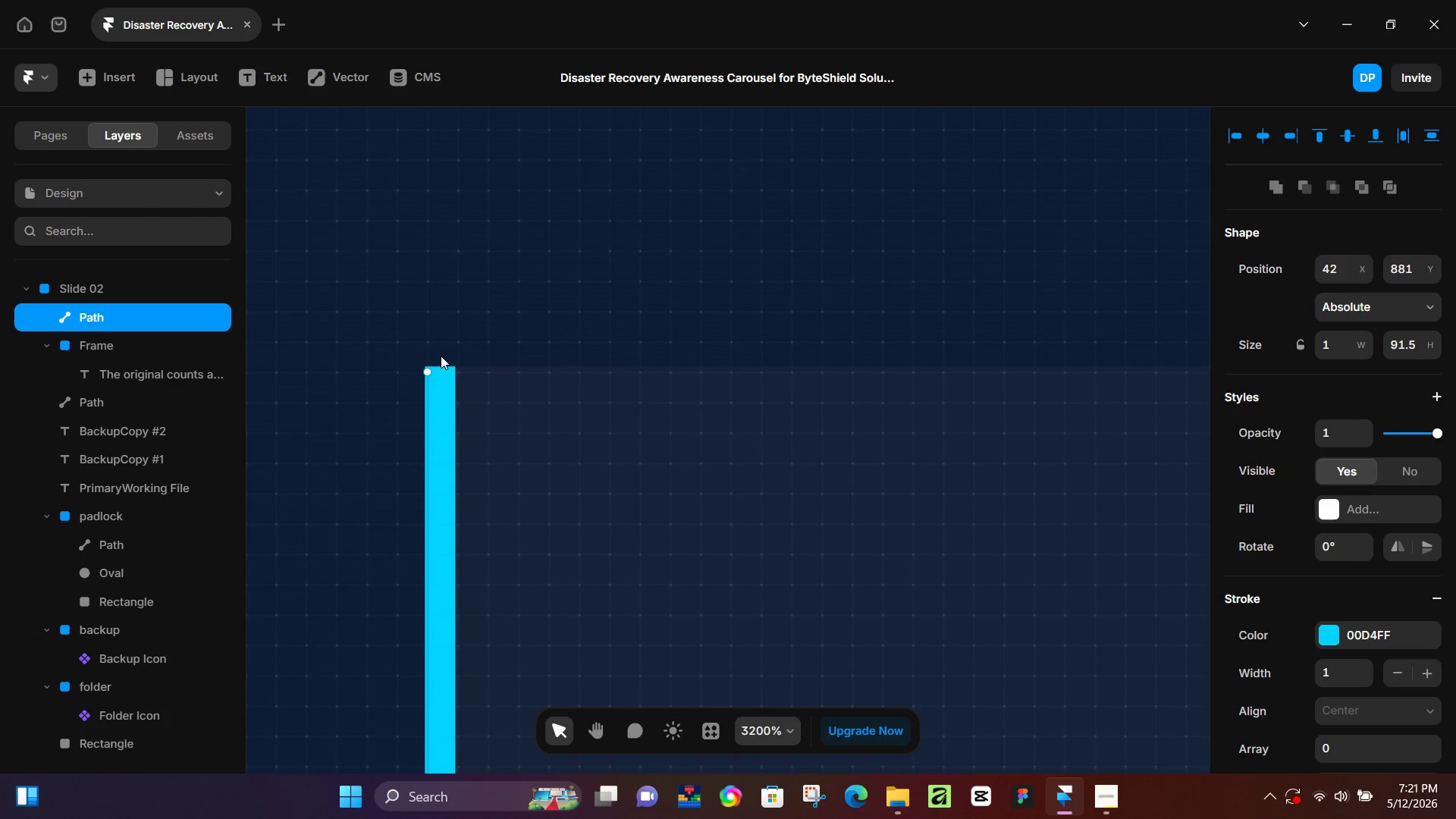 
key(Shift+ShiftLeft)
 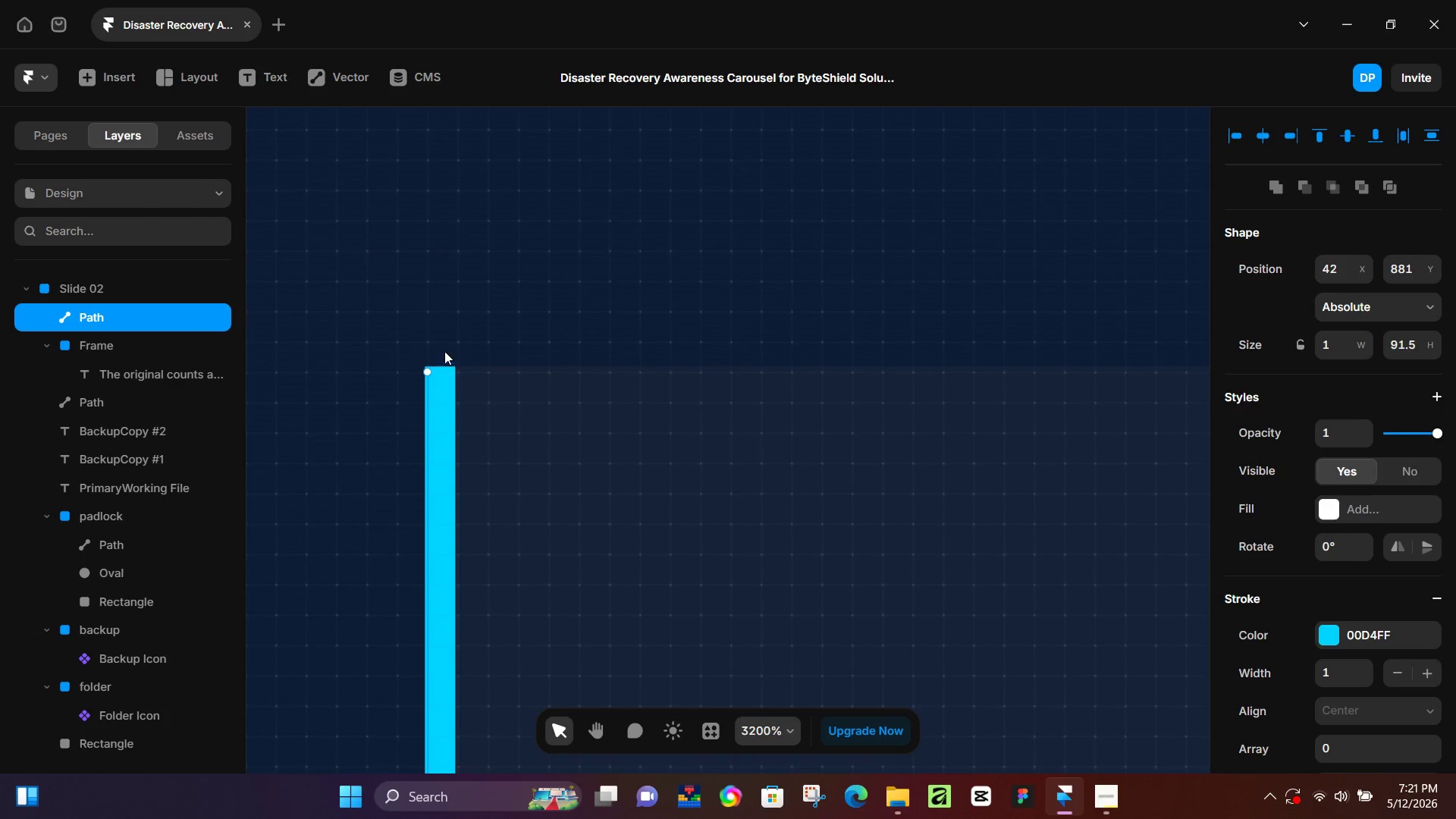 
key(Shift+ShiftLeft)
 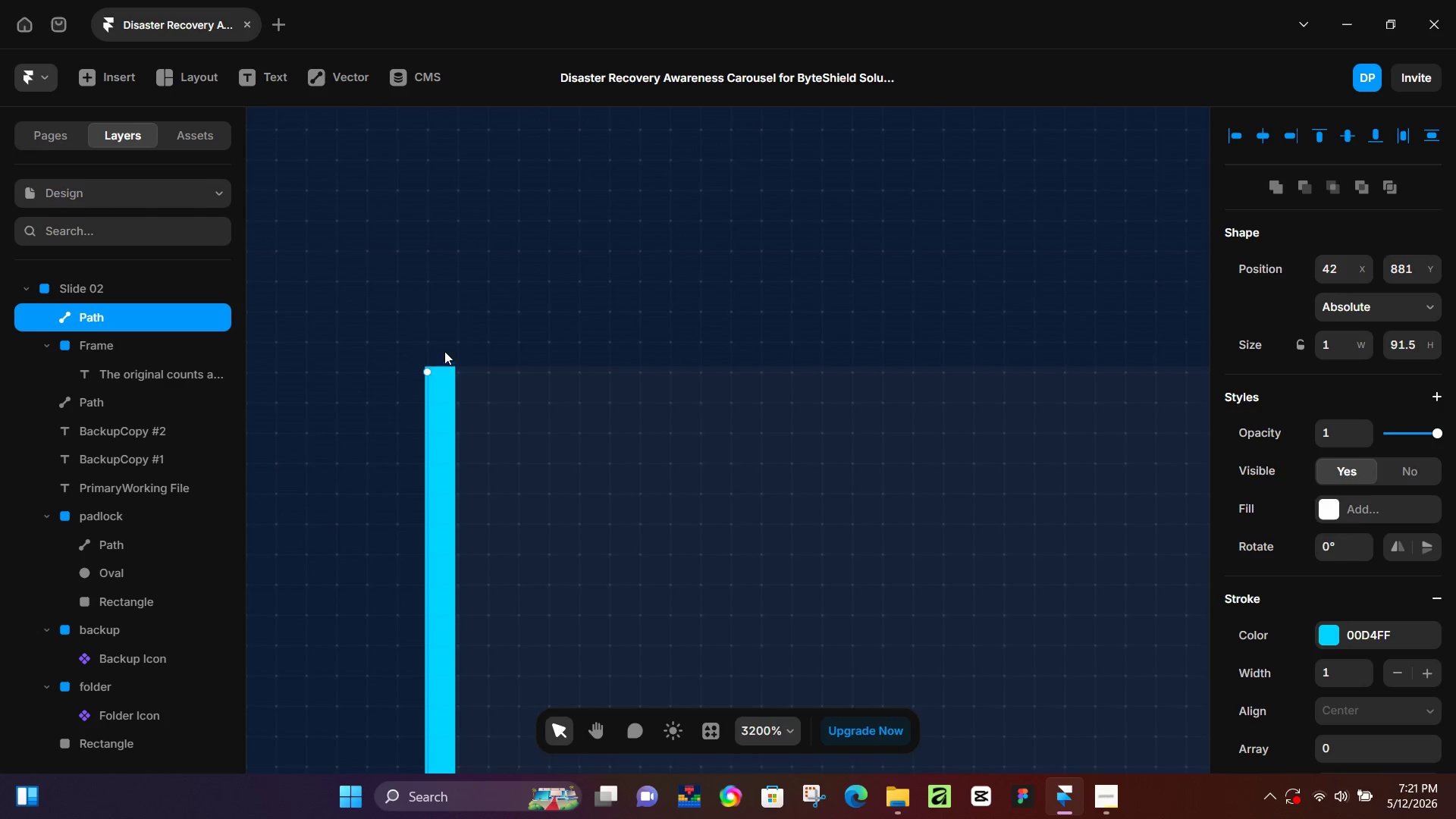 
key(Shift+ShiftLeft)
 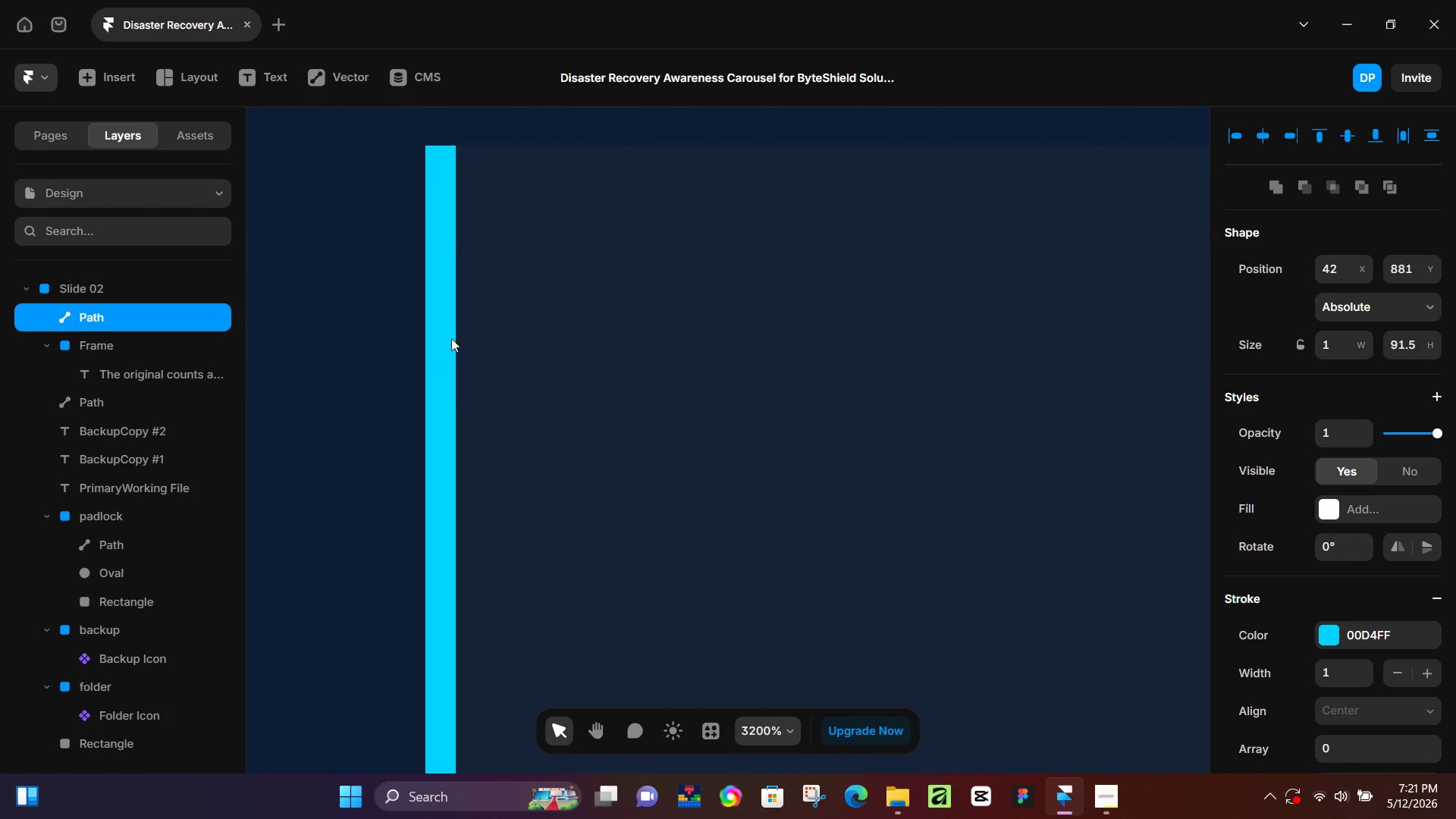 
scroll: coordinate [503, 406], scroll_direction: down, amount: 80.0
 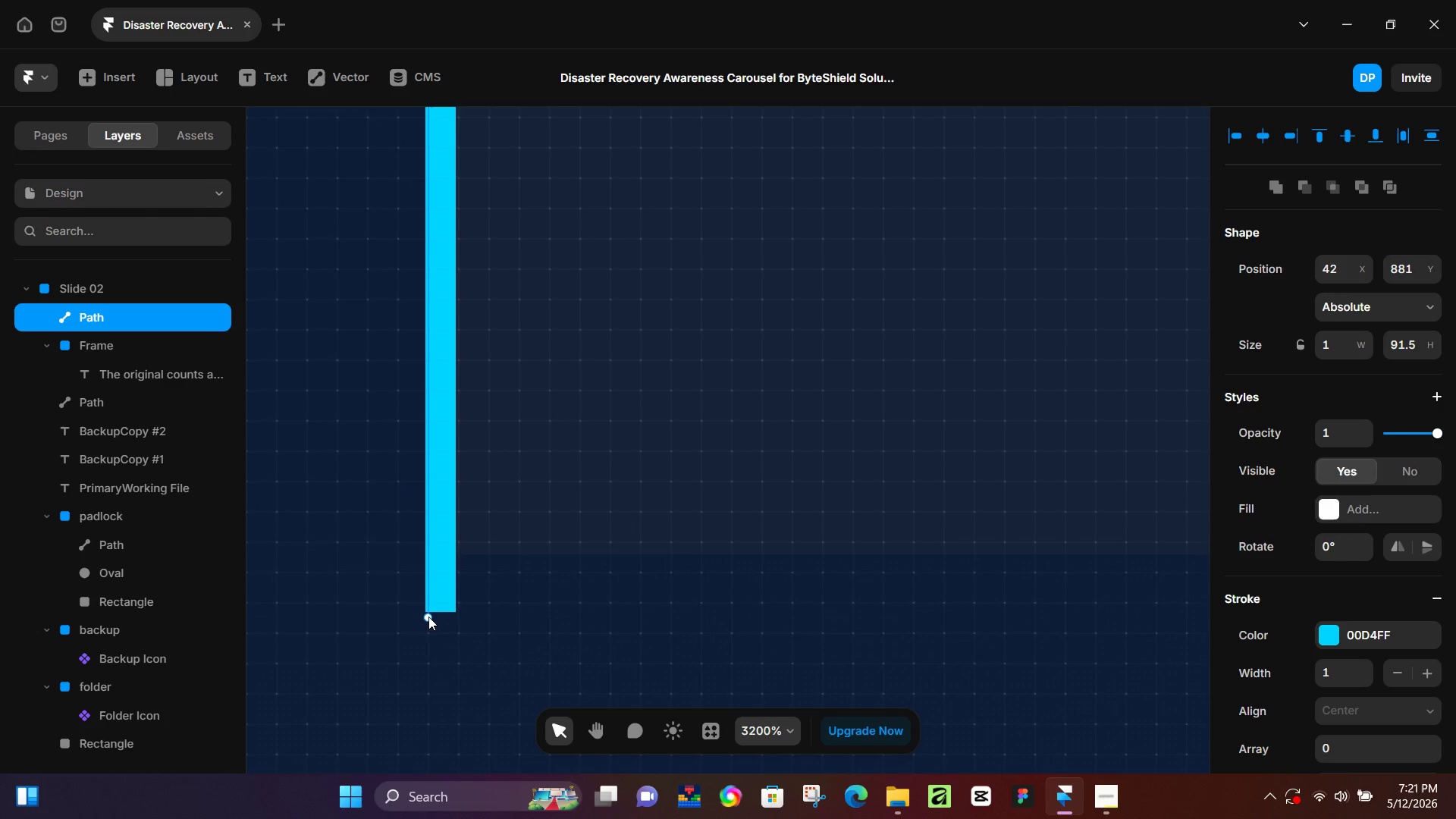 
hold_key(key=ShiftLeft, duration=1.23)
left_click_drag(start_coordinate=[428, 619], to_coordinate=[428, 560])
 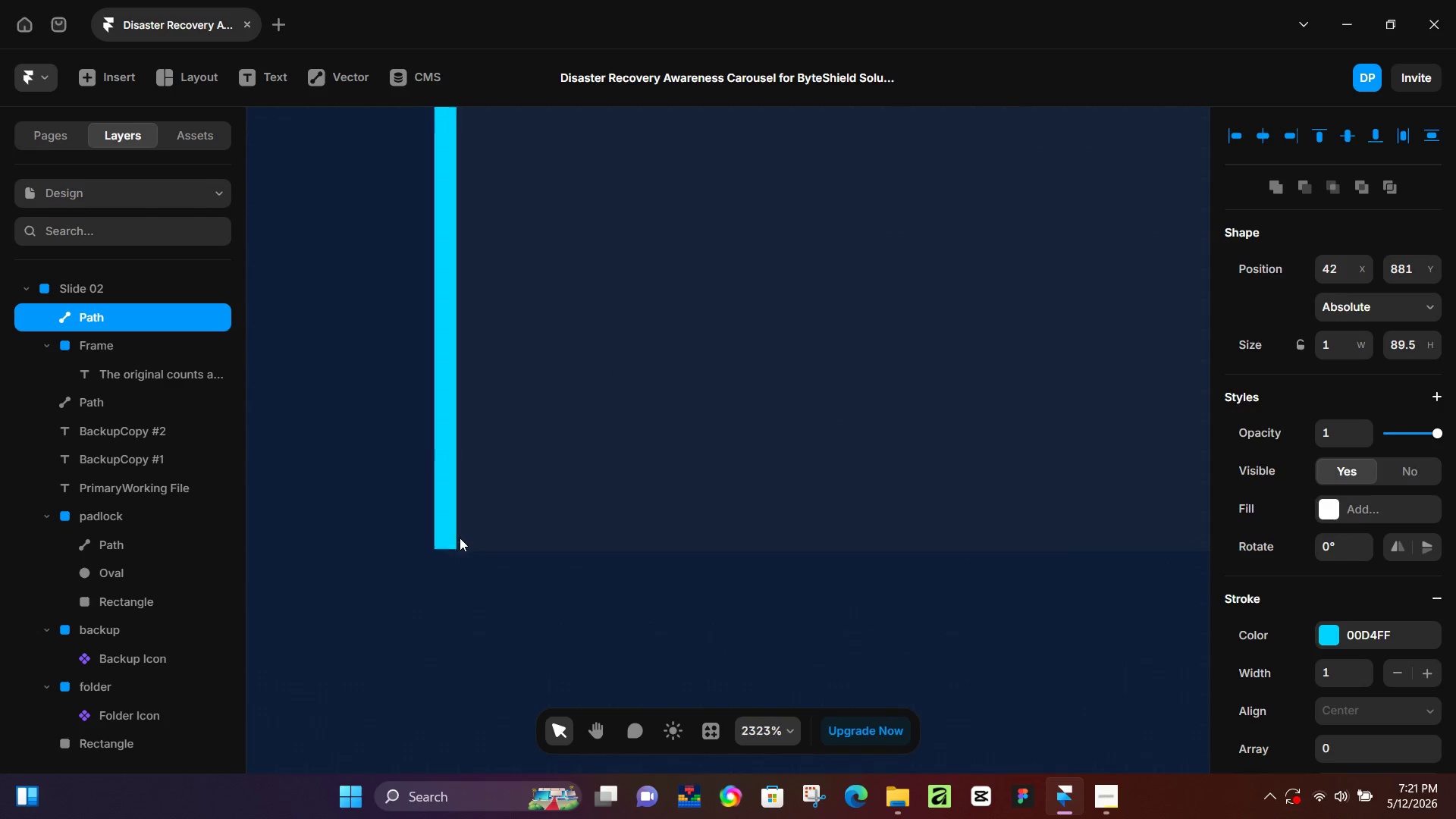 
hold_key(key=ControlLeft, duration=1.52)
 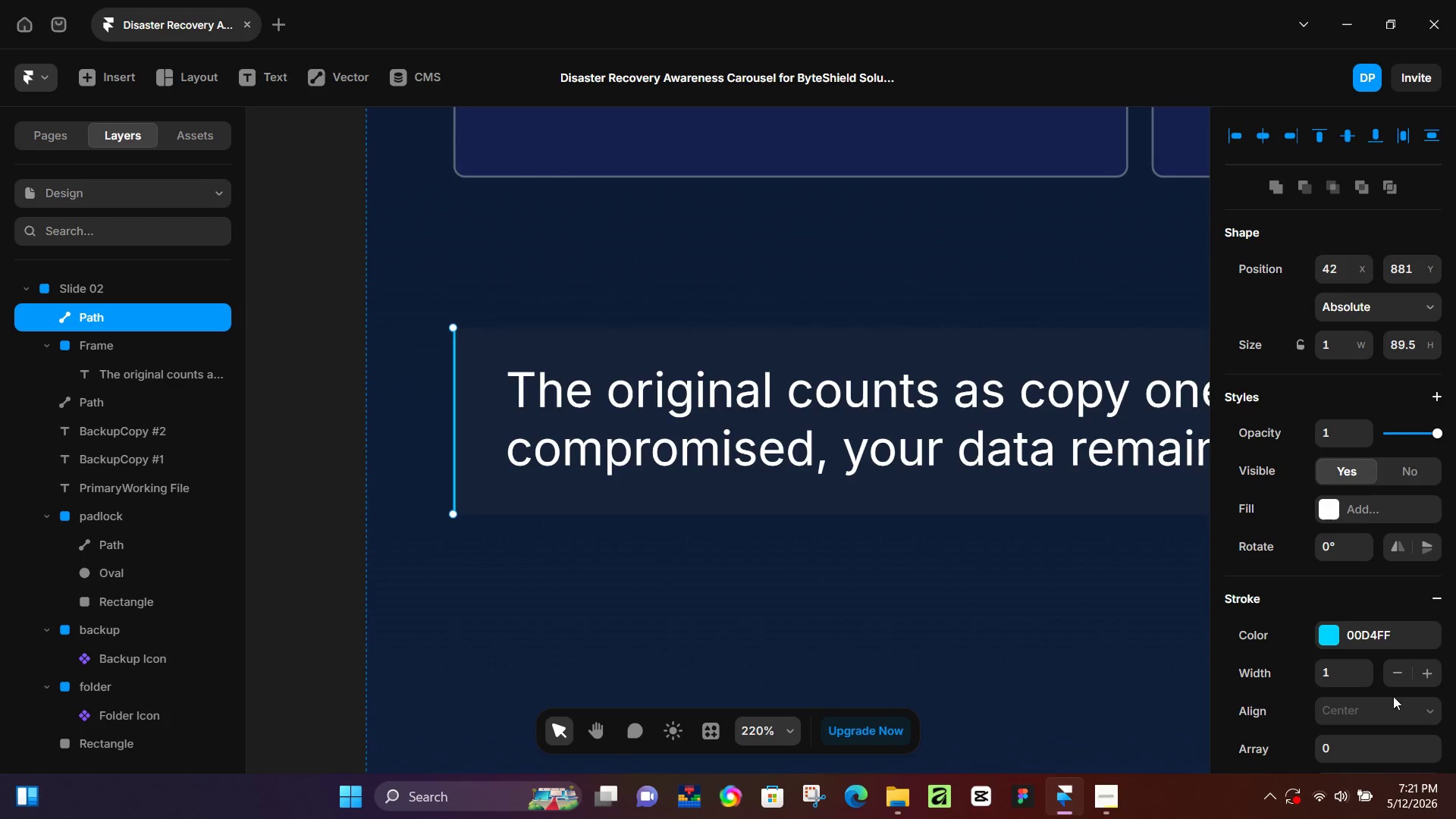 
key(Control+ControlLeft)
 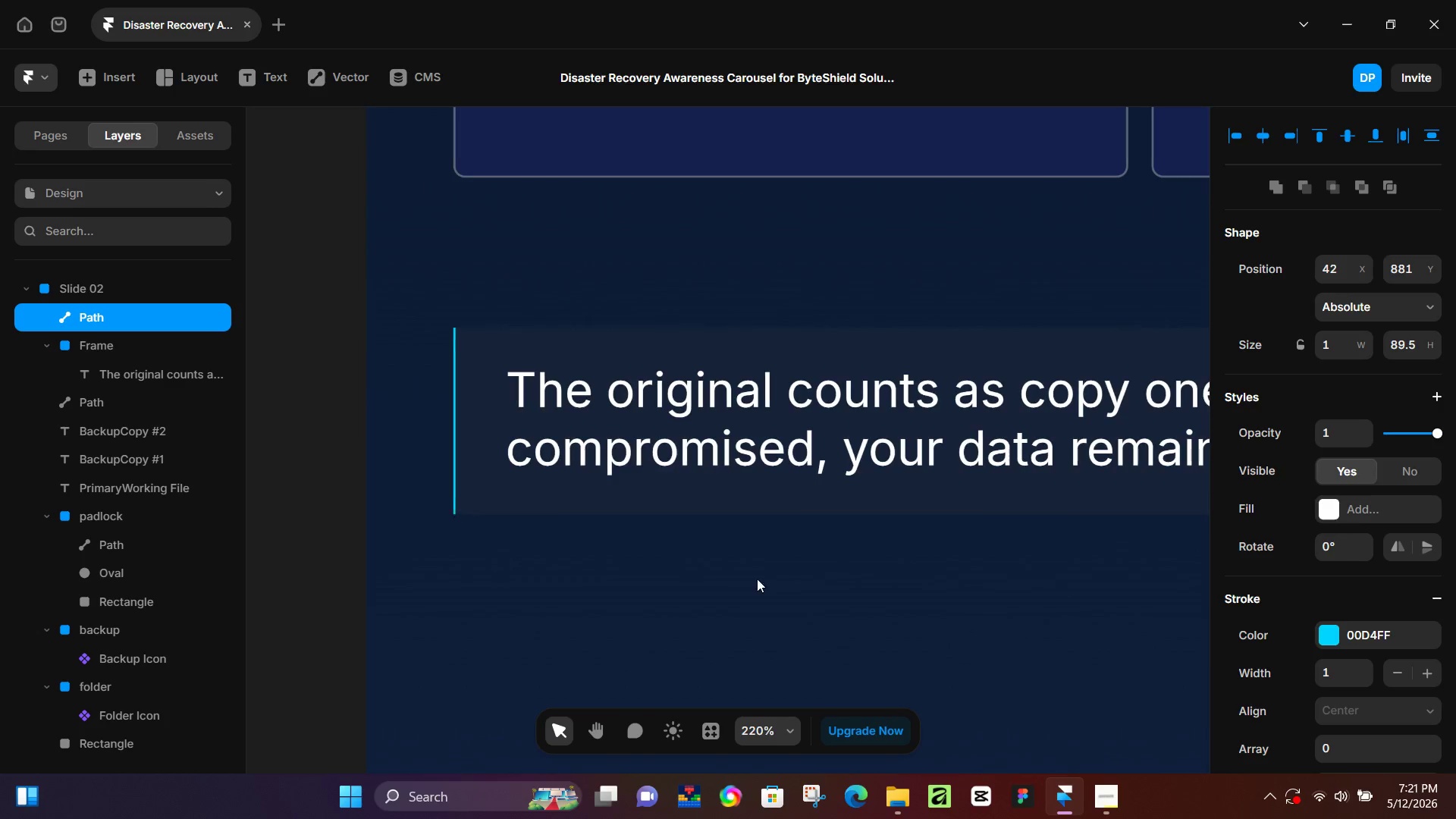 
key(Control+ControlLeft)
 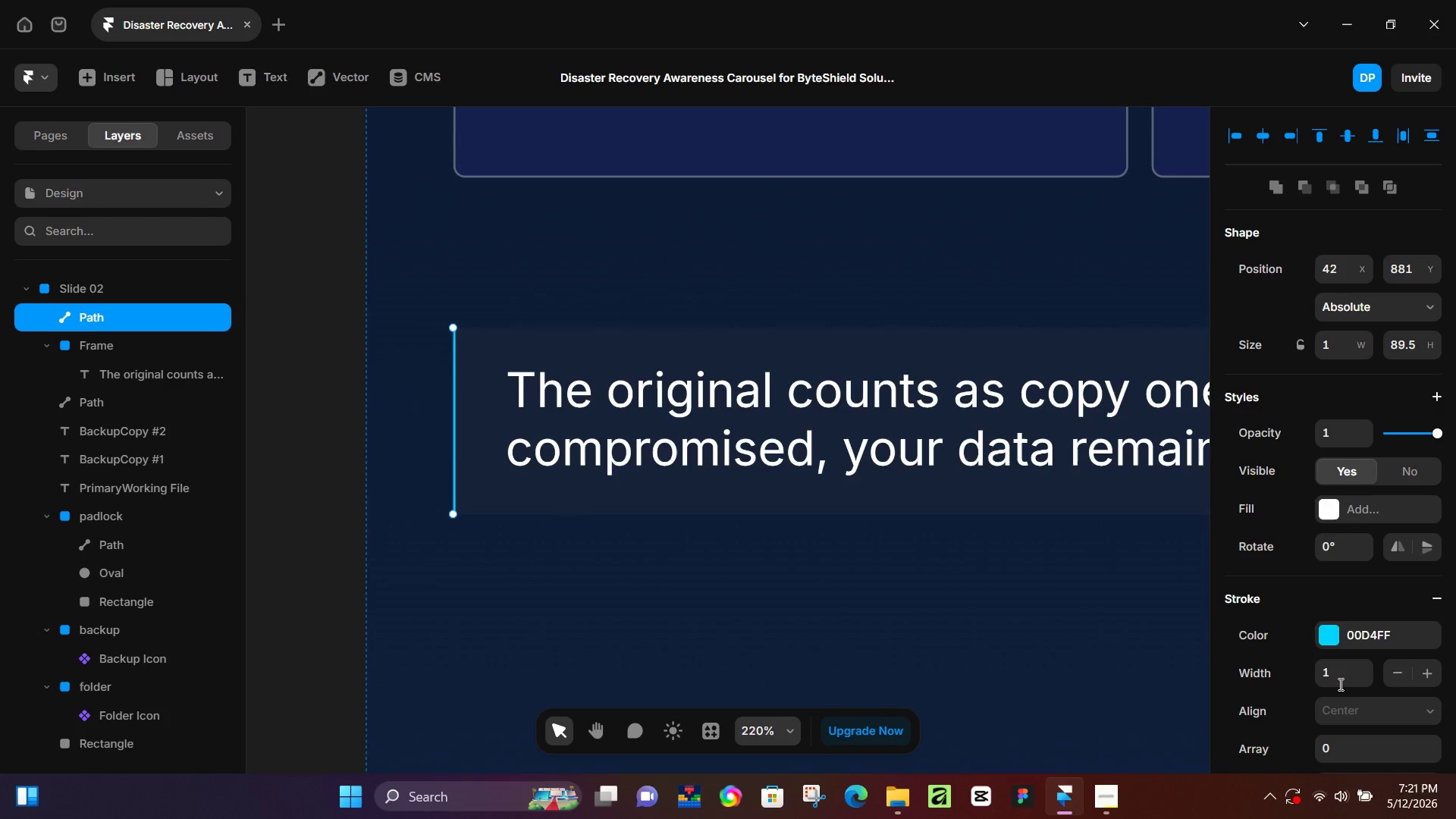 
scroll: coordinate [455, 508], scroll_direction: down, amount: 25.0
 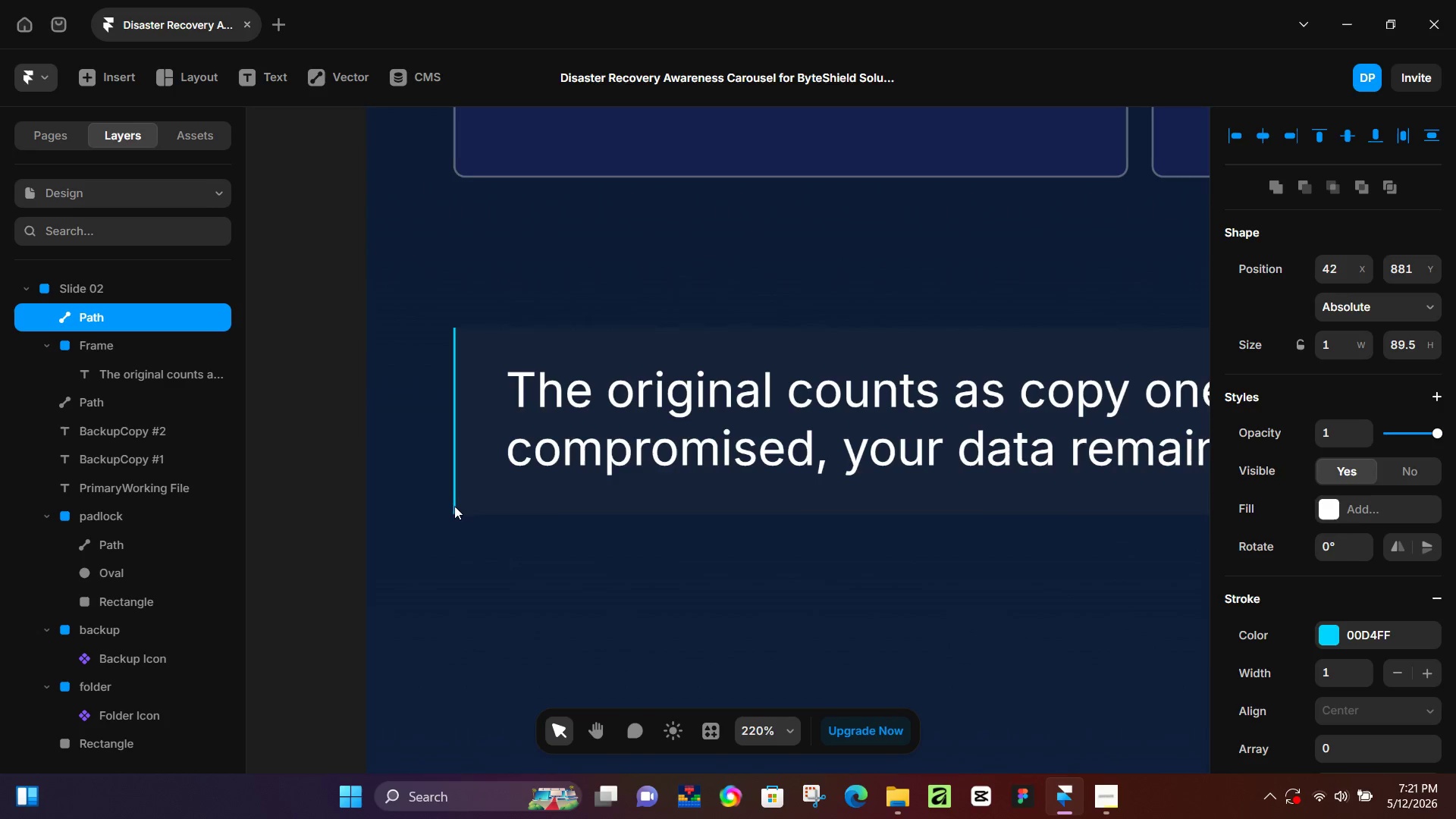 
left_click([1335, 679])
 